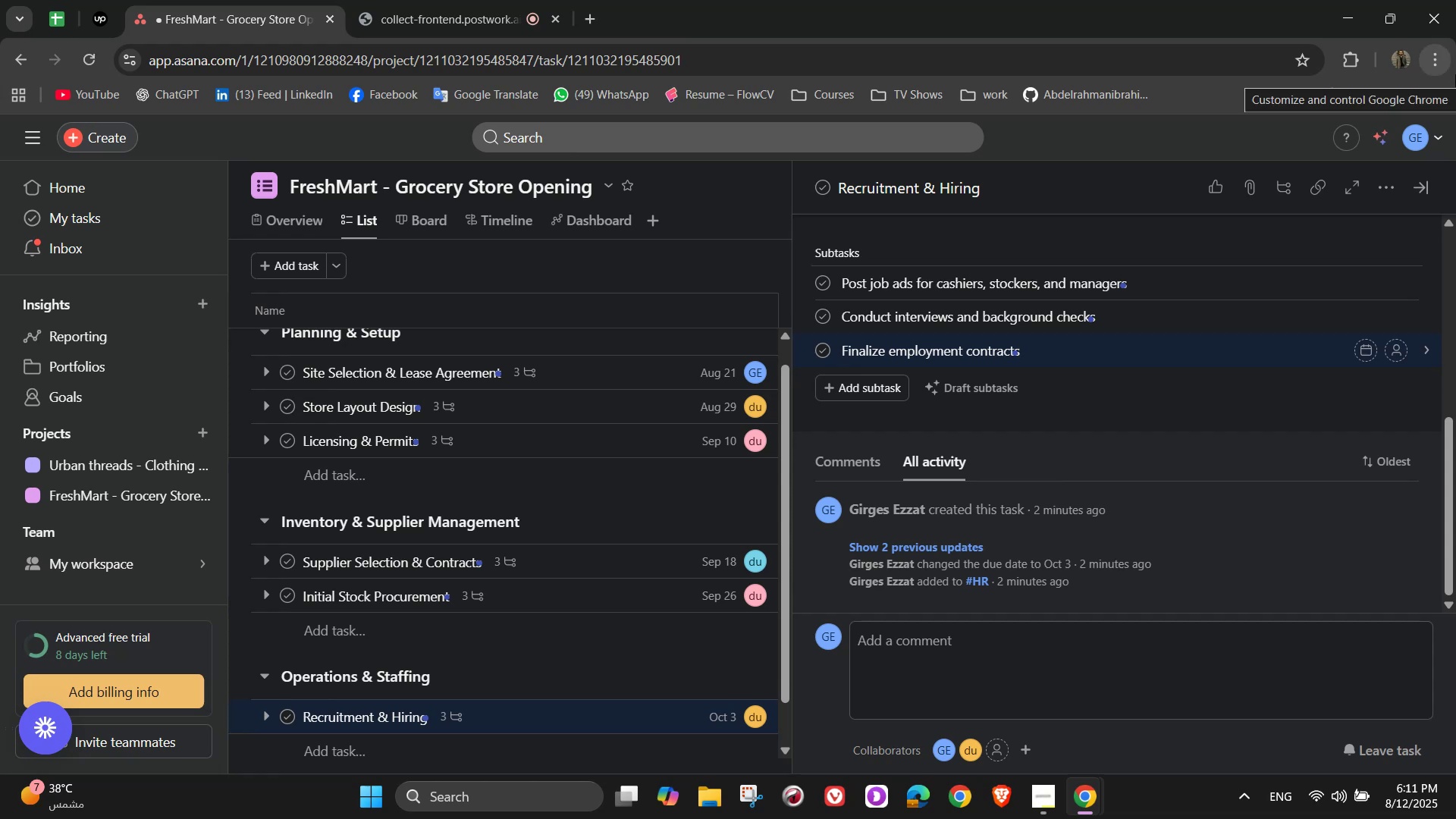 
left_click([1404, 280])
 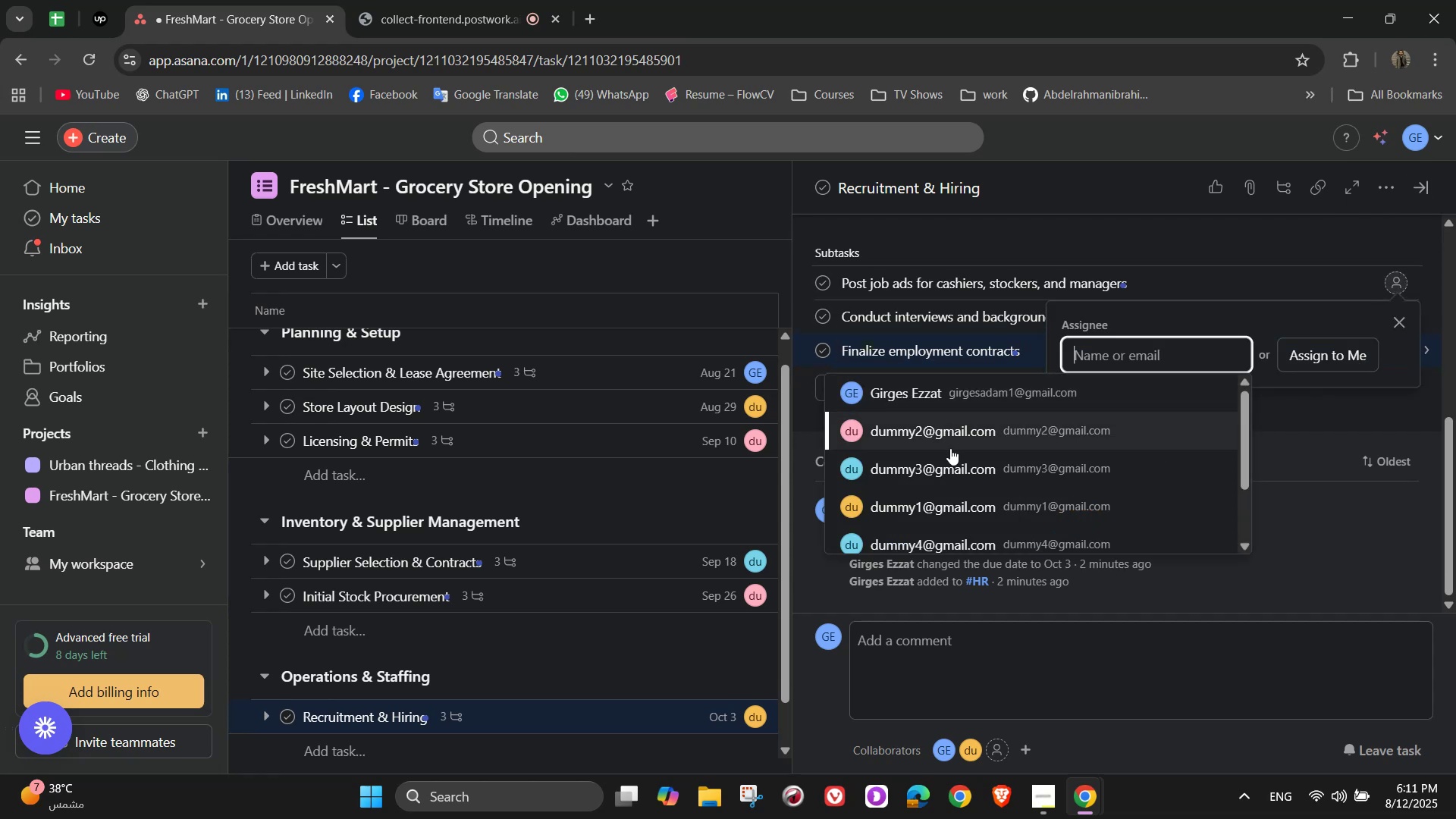 
left_click([950, 448])
 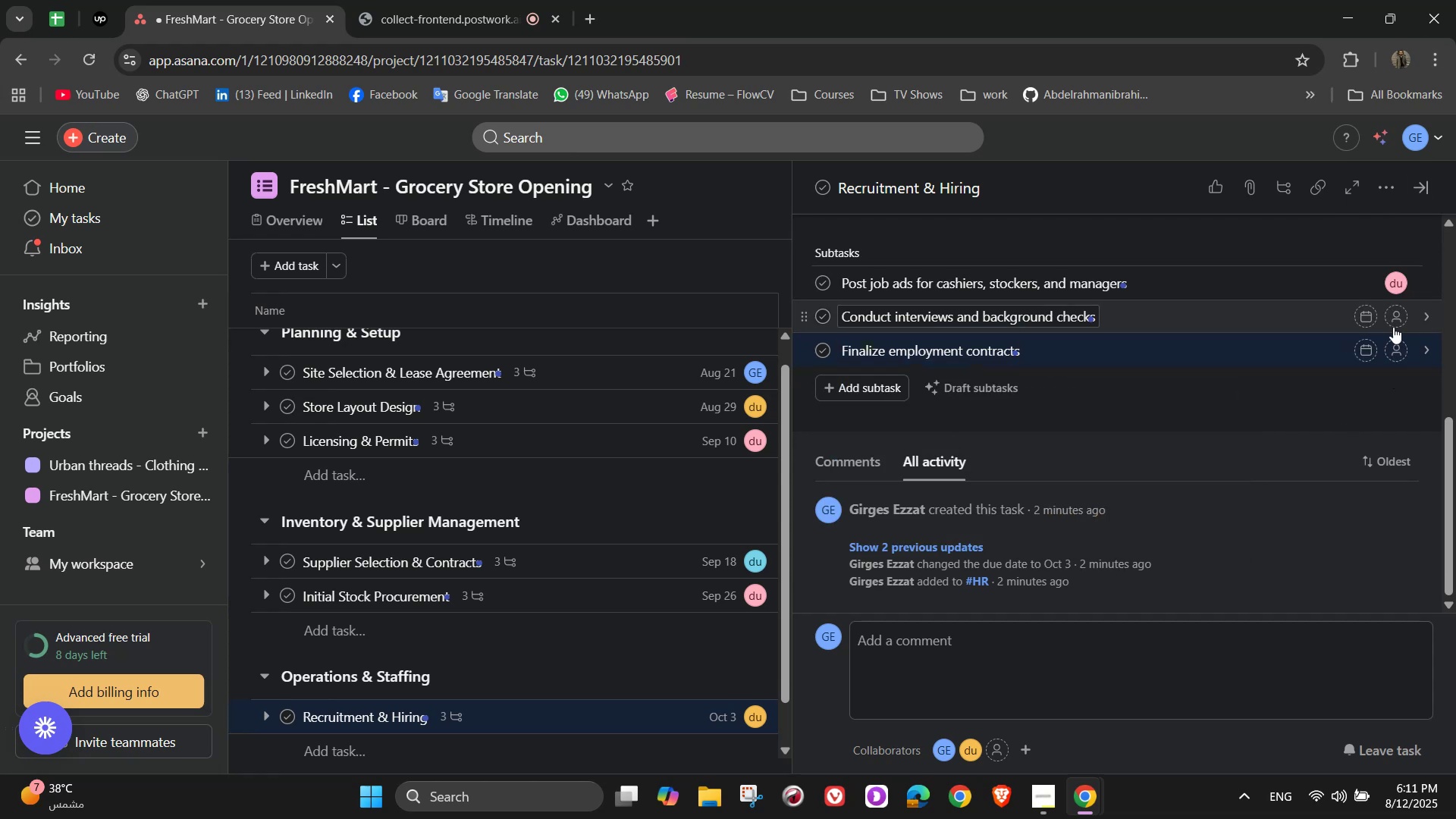 
left_click([1393, 322])
 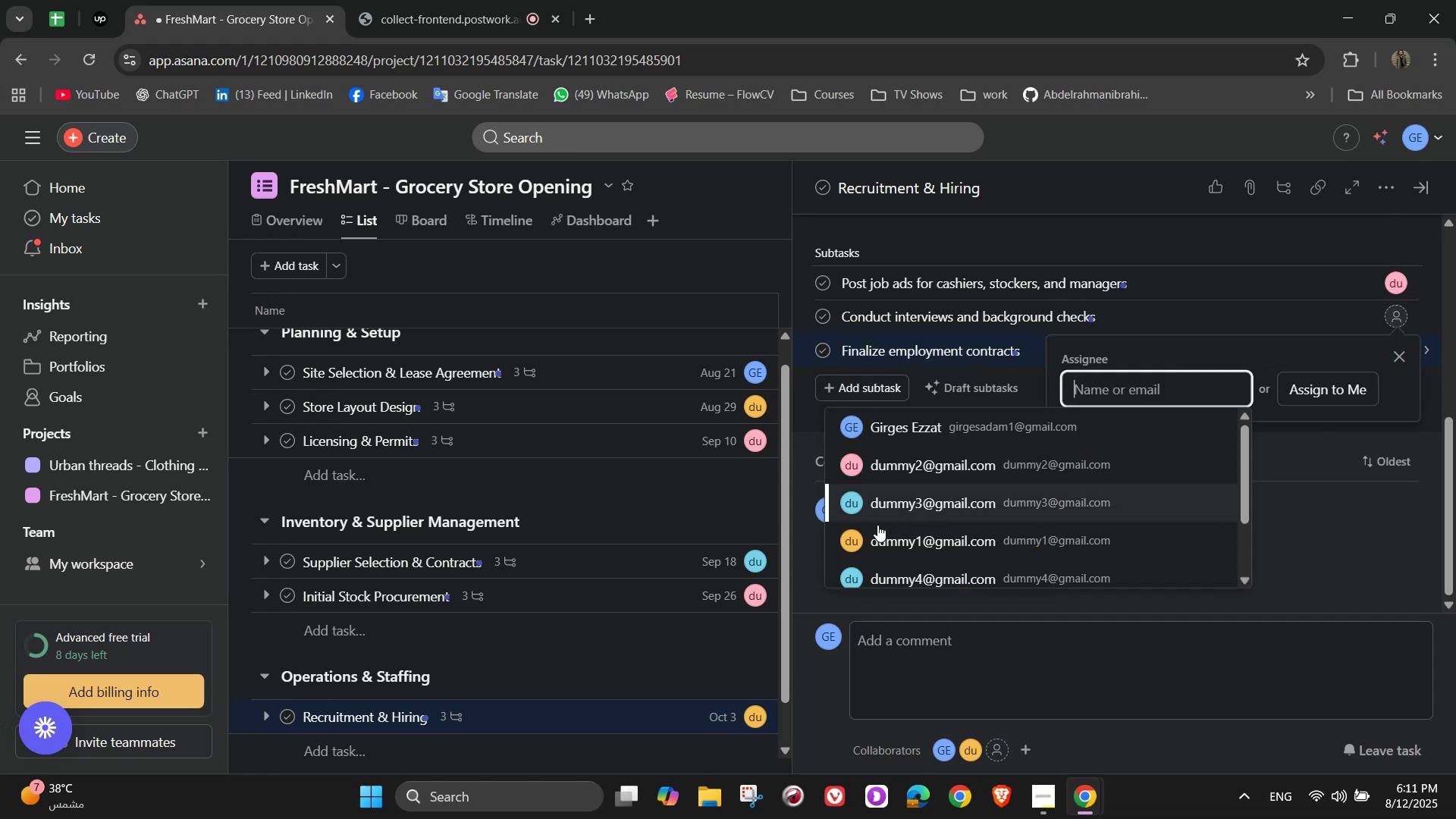 
left_click([893, 535])
 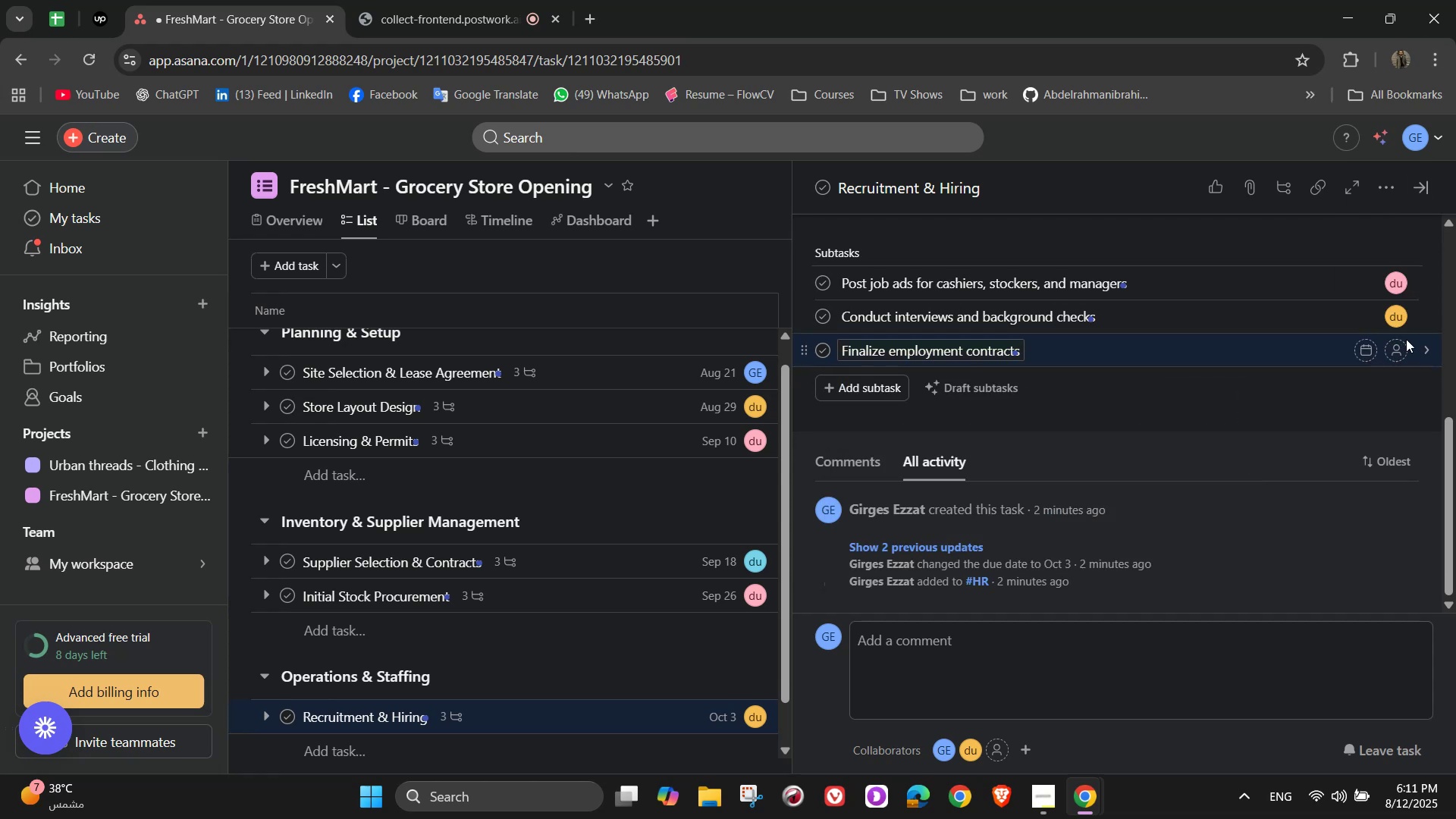 
double_click([1401, 347])
 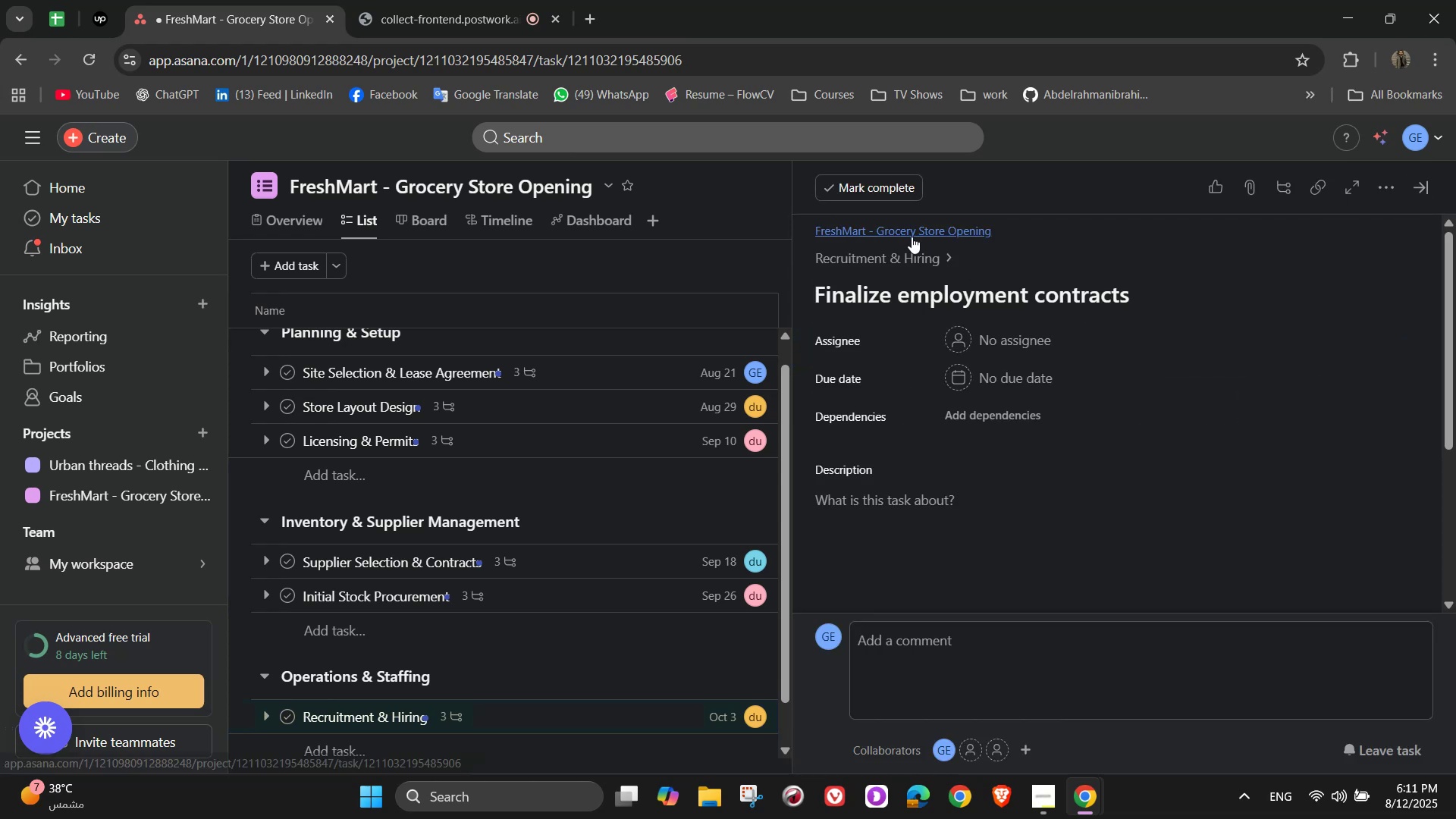 
left_click([940, 260])
 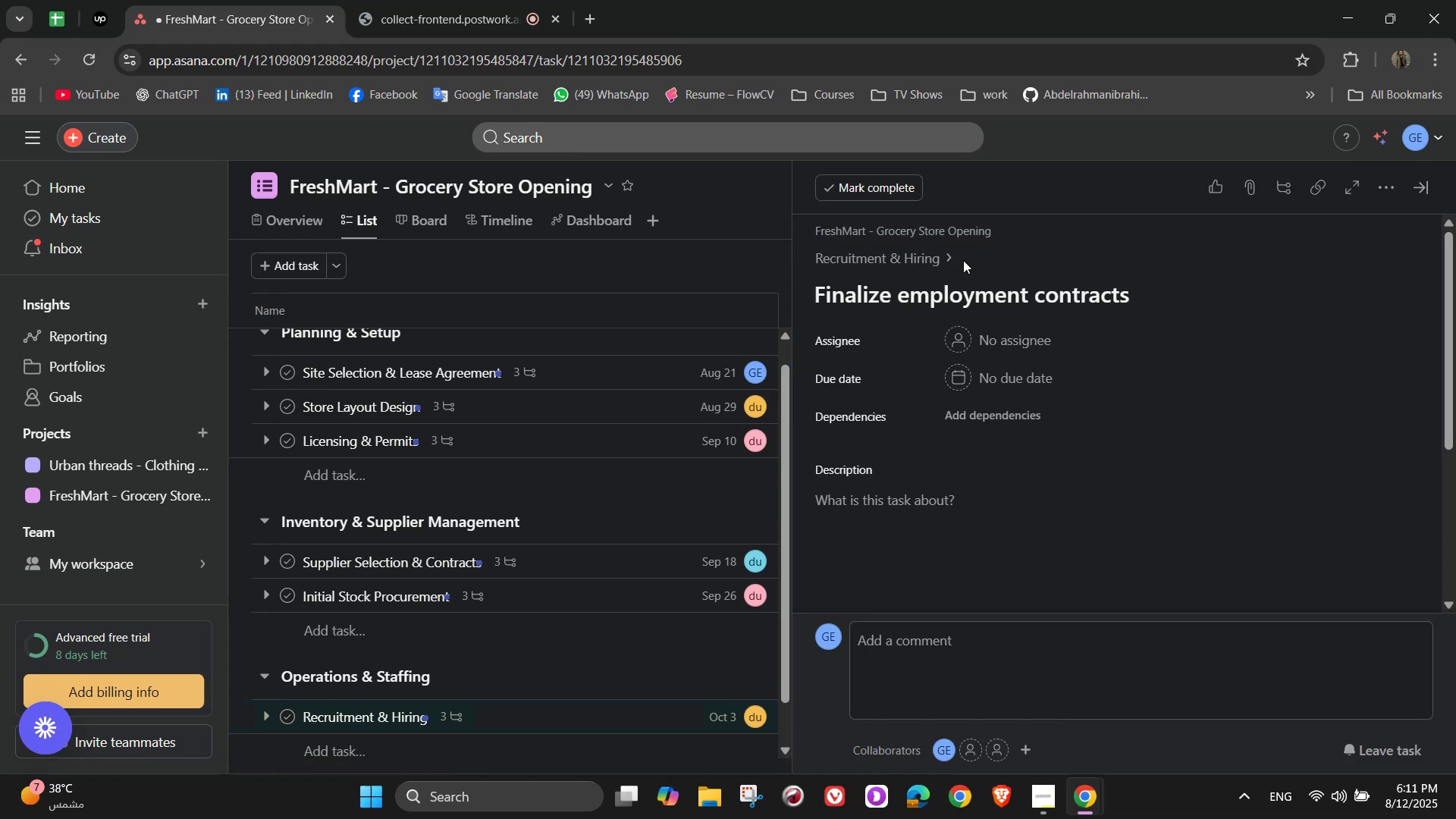 
left_click([930, 255])
 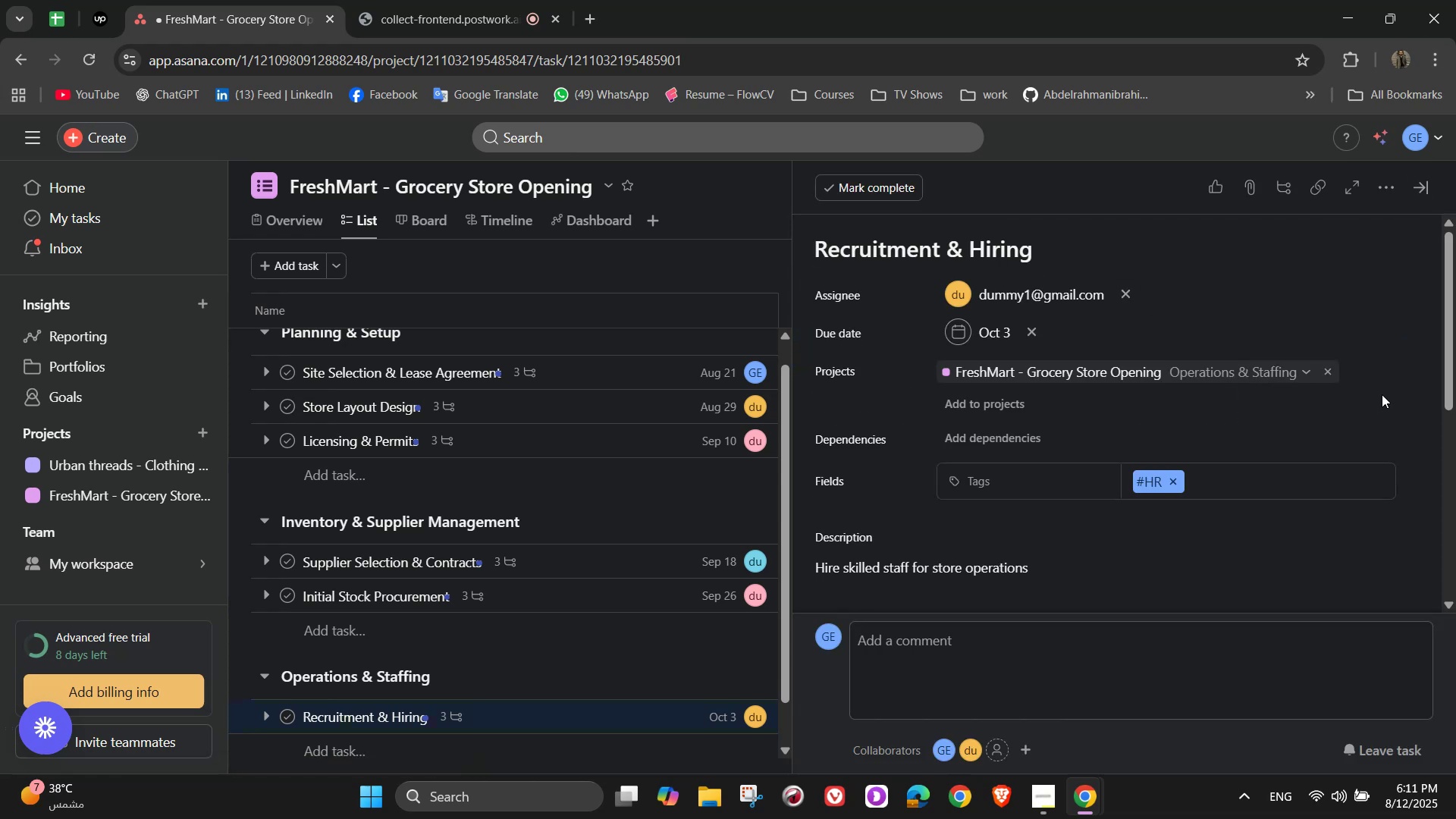 
scroll: coordinate [1269, 426], scroll_direction: down, amount: 9.0
 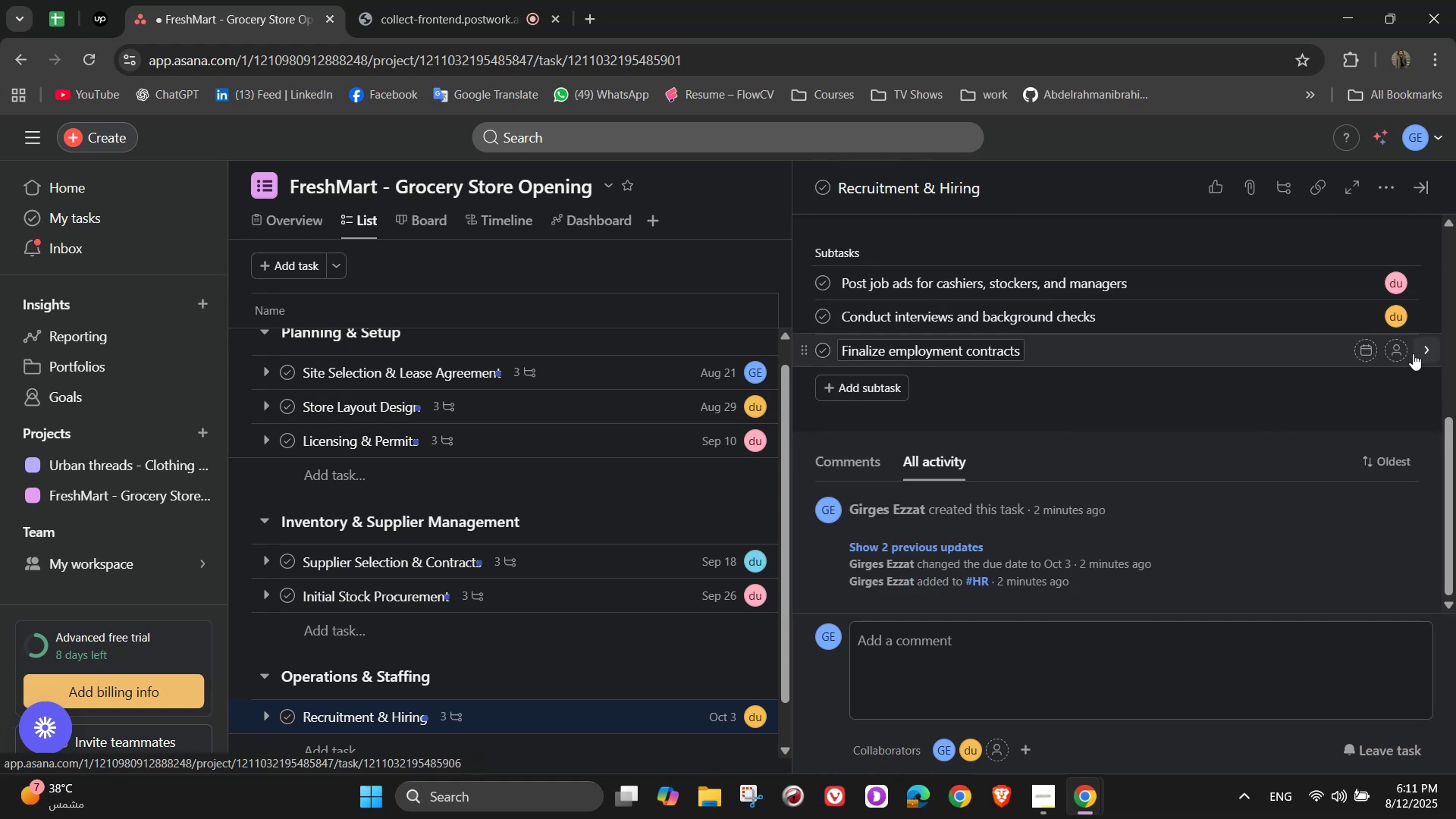 
left_click([1396, 354])
 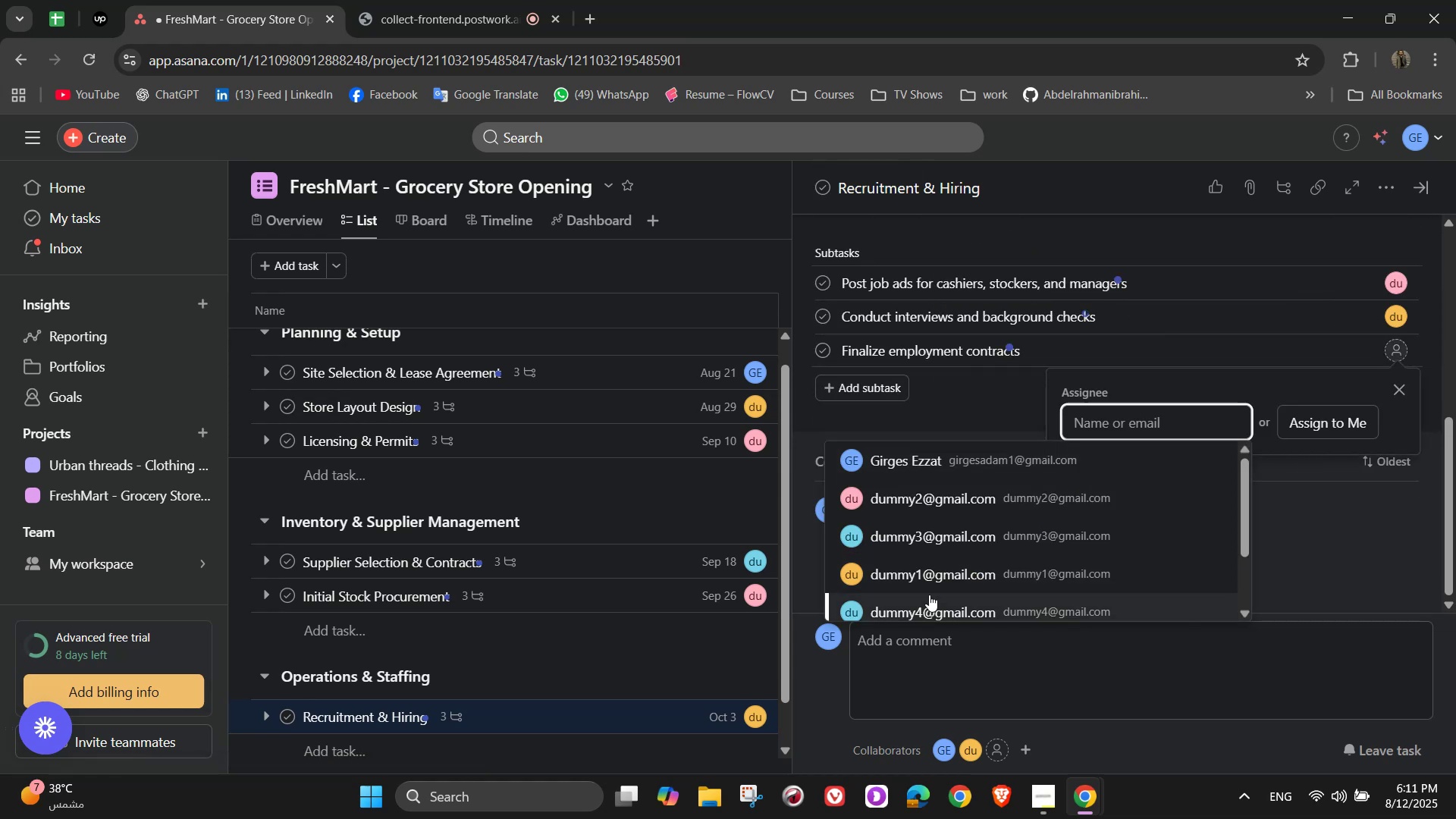 
left_click([930, 596])
 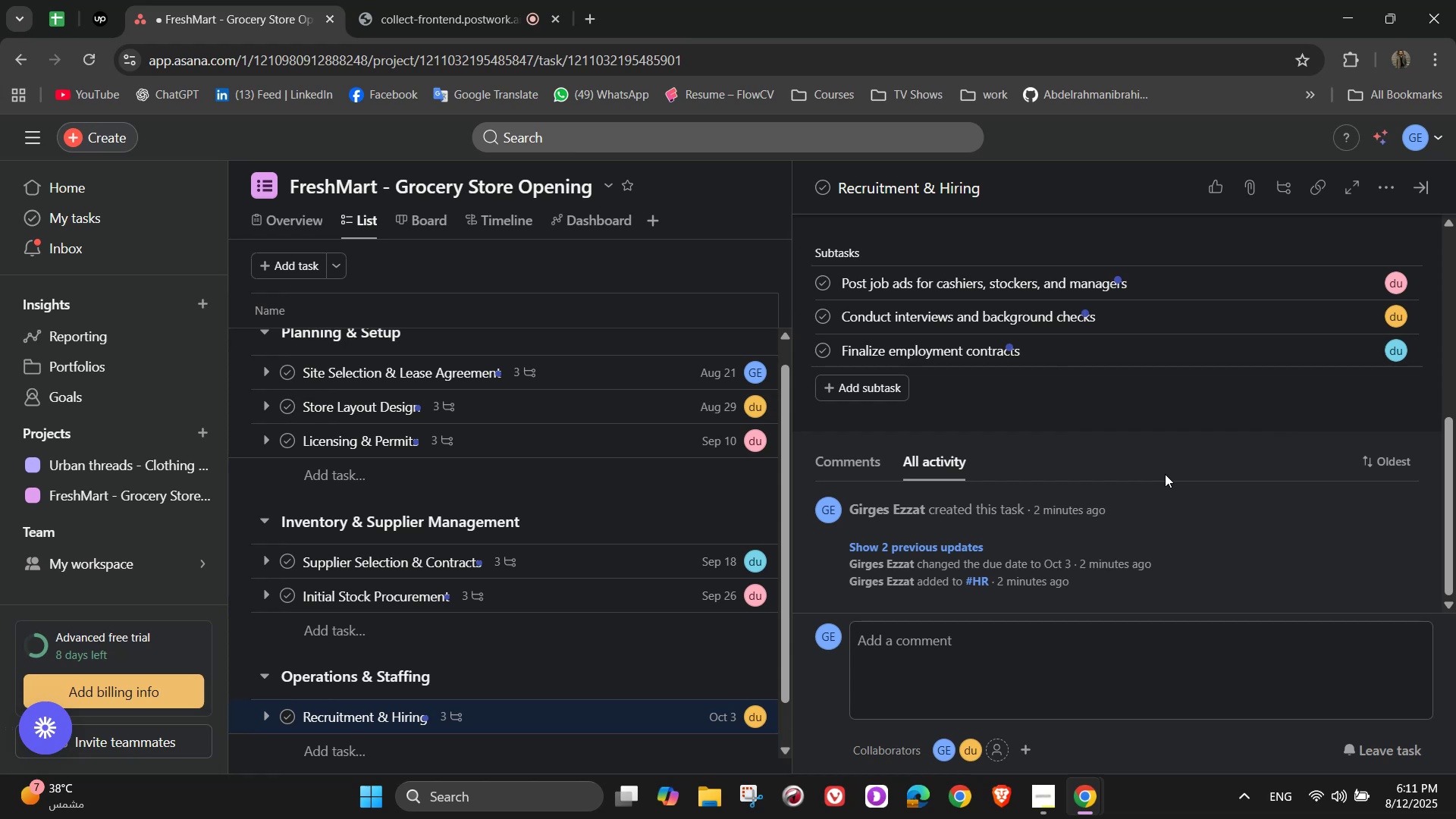 
wait(14.35)
 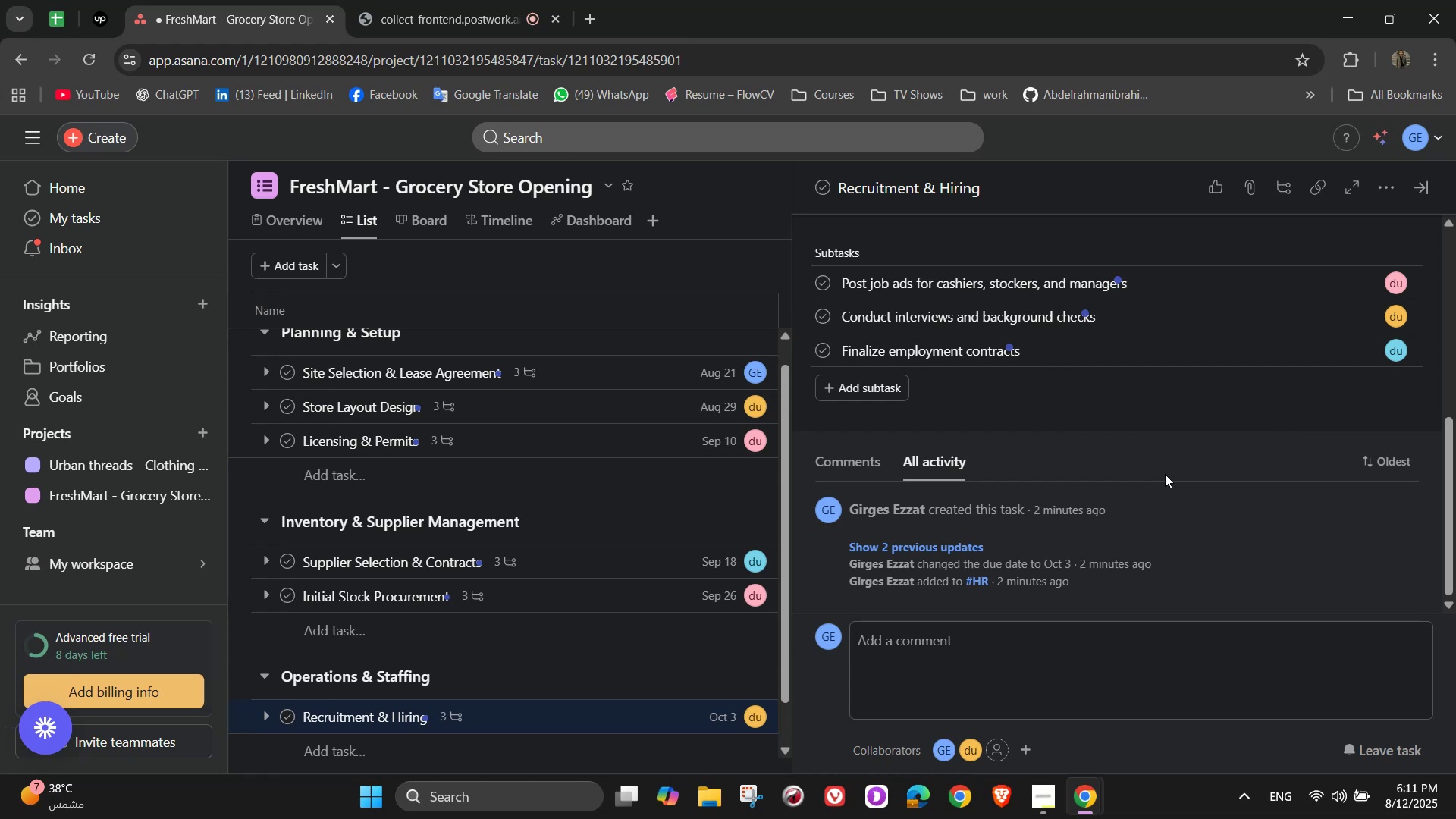 
scroll: coordinate [1119, 471], scroll_direction: up, amount: 8.0
 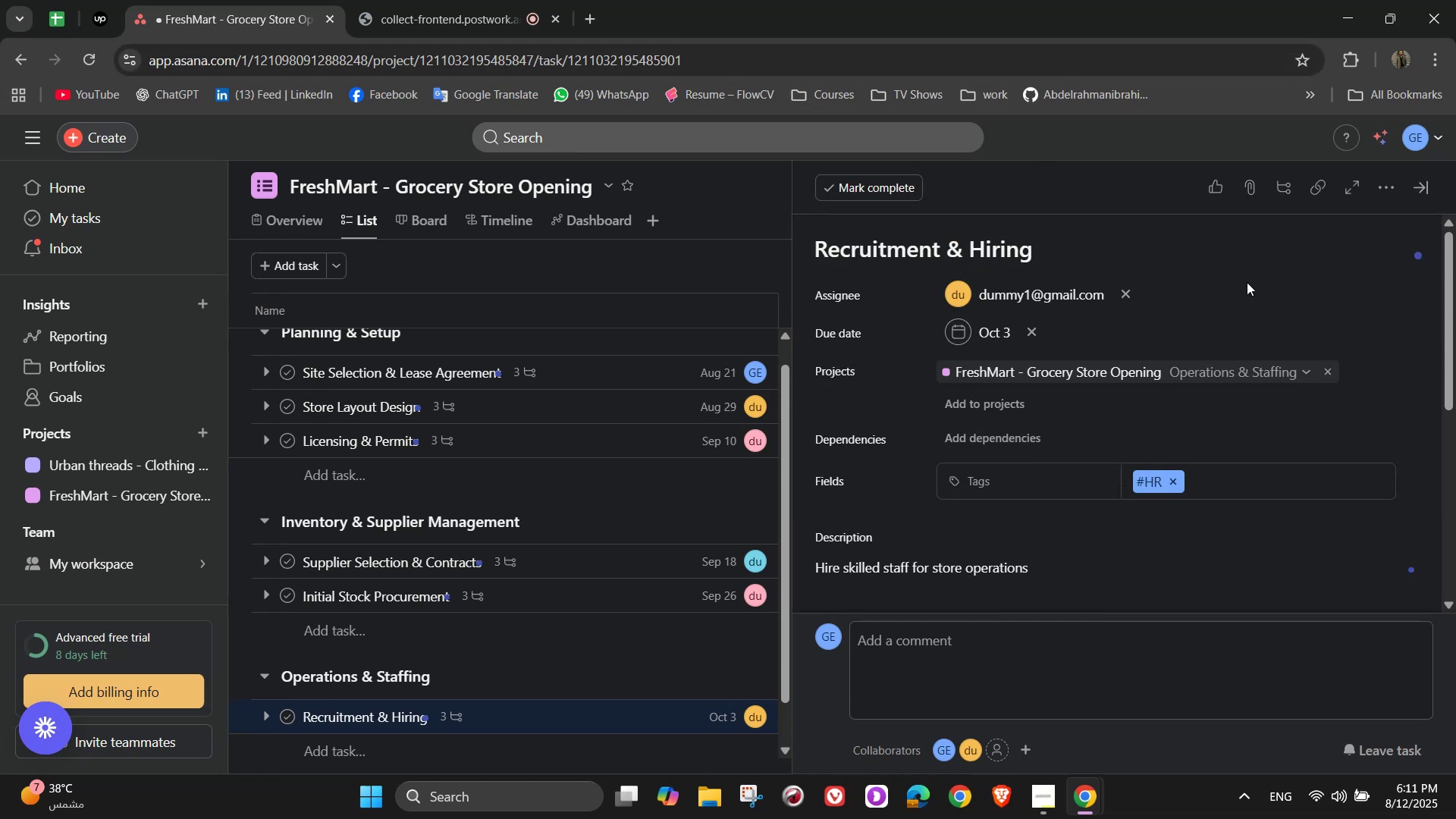 
mouse_move([1426, 193])
 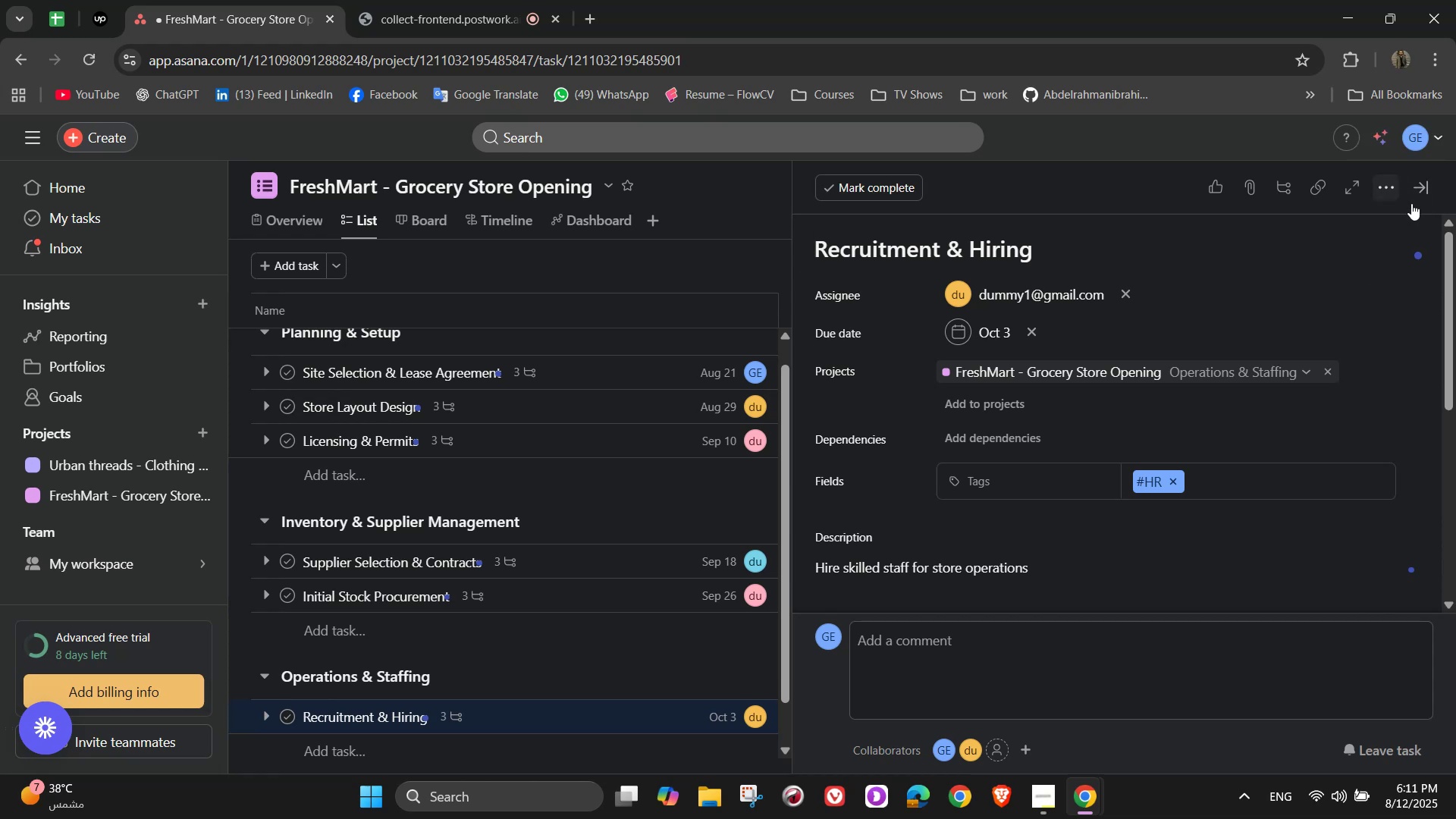 
left_click([1423, 181])
 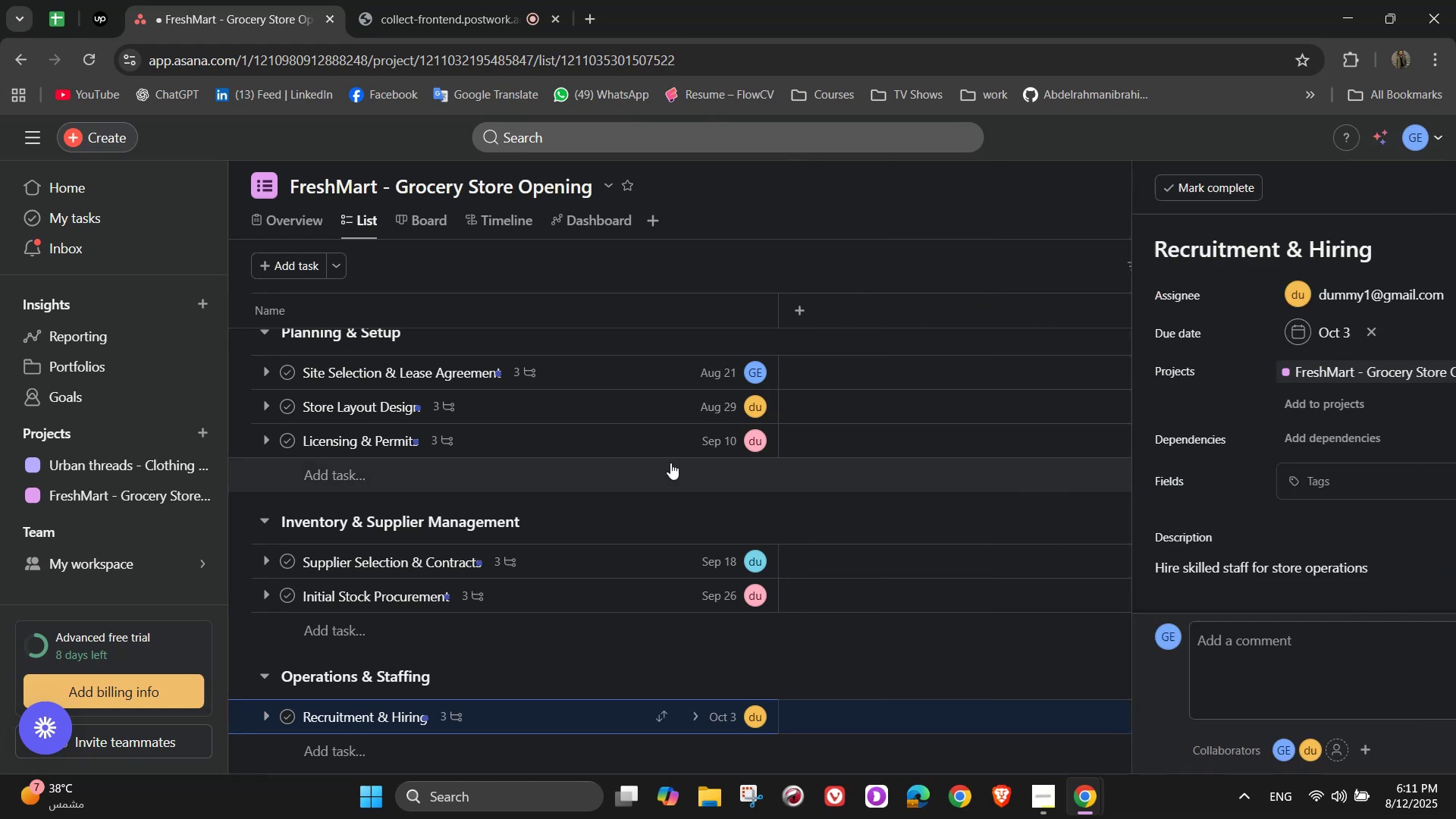 
scroll: coordinate [608, 519], scroll_direction: down, amount: 3.0
 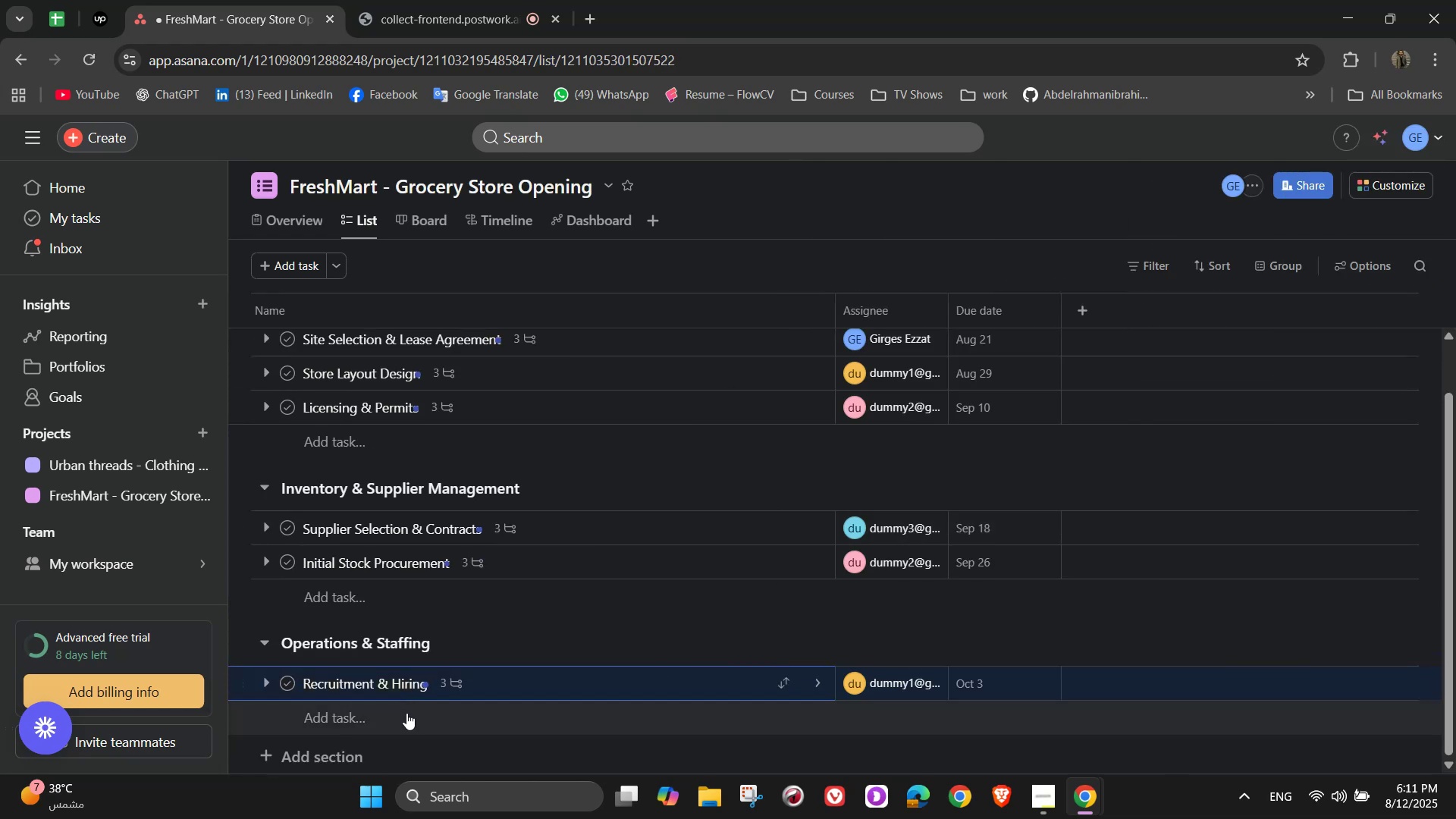 
left_click([405, 711])
 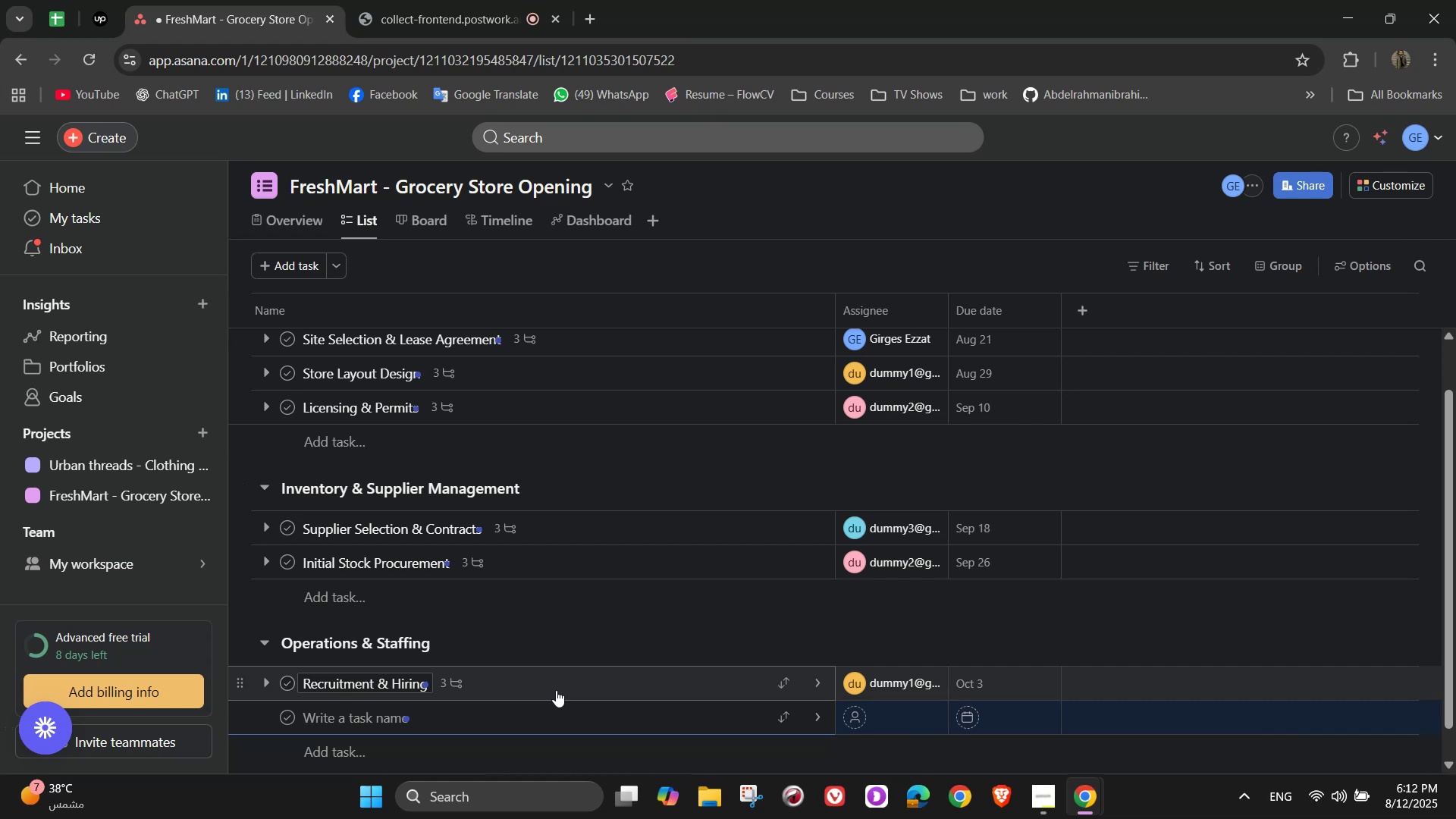 
wait(5.57)
 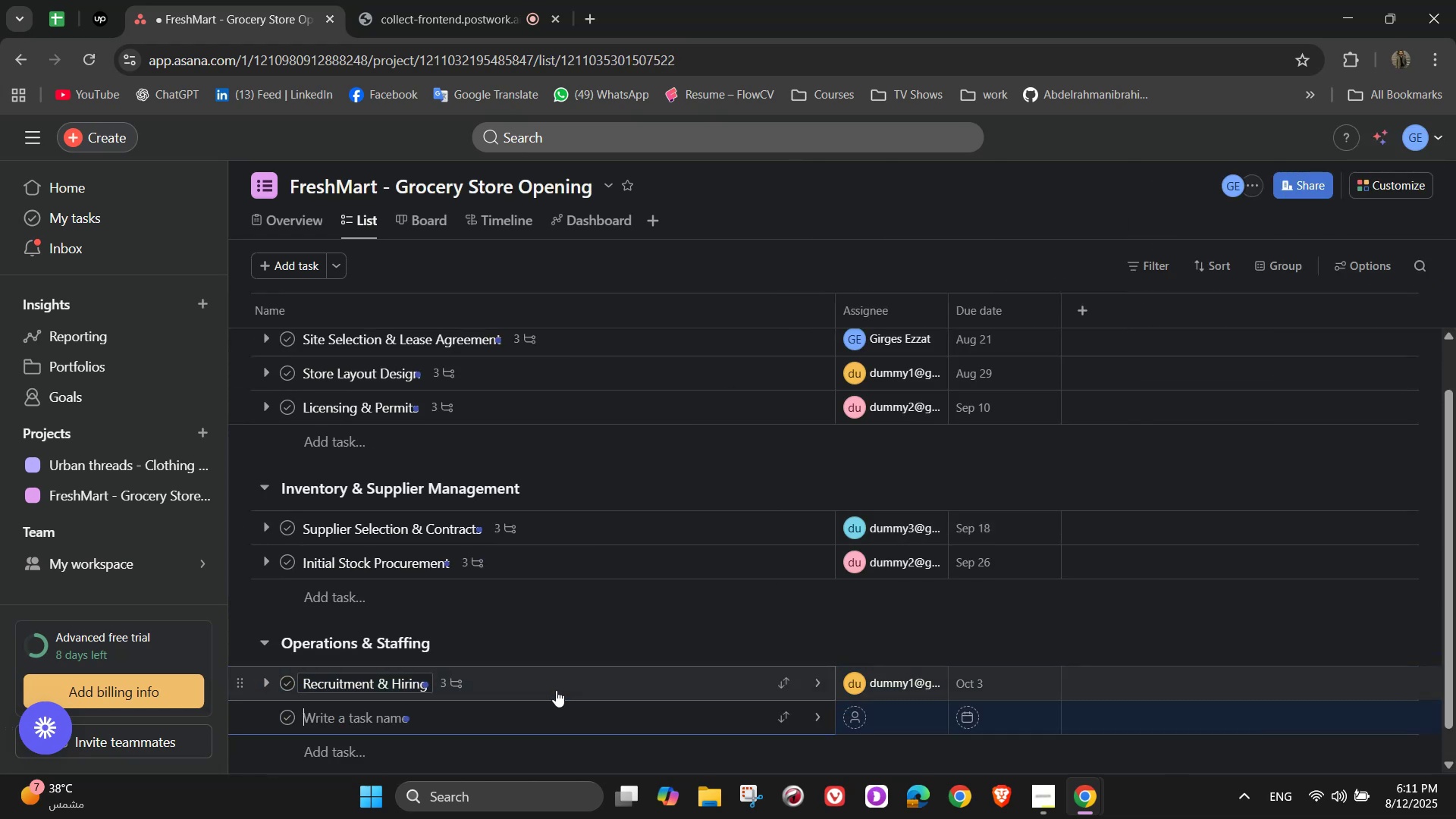 
type(Staff Training)
 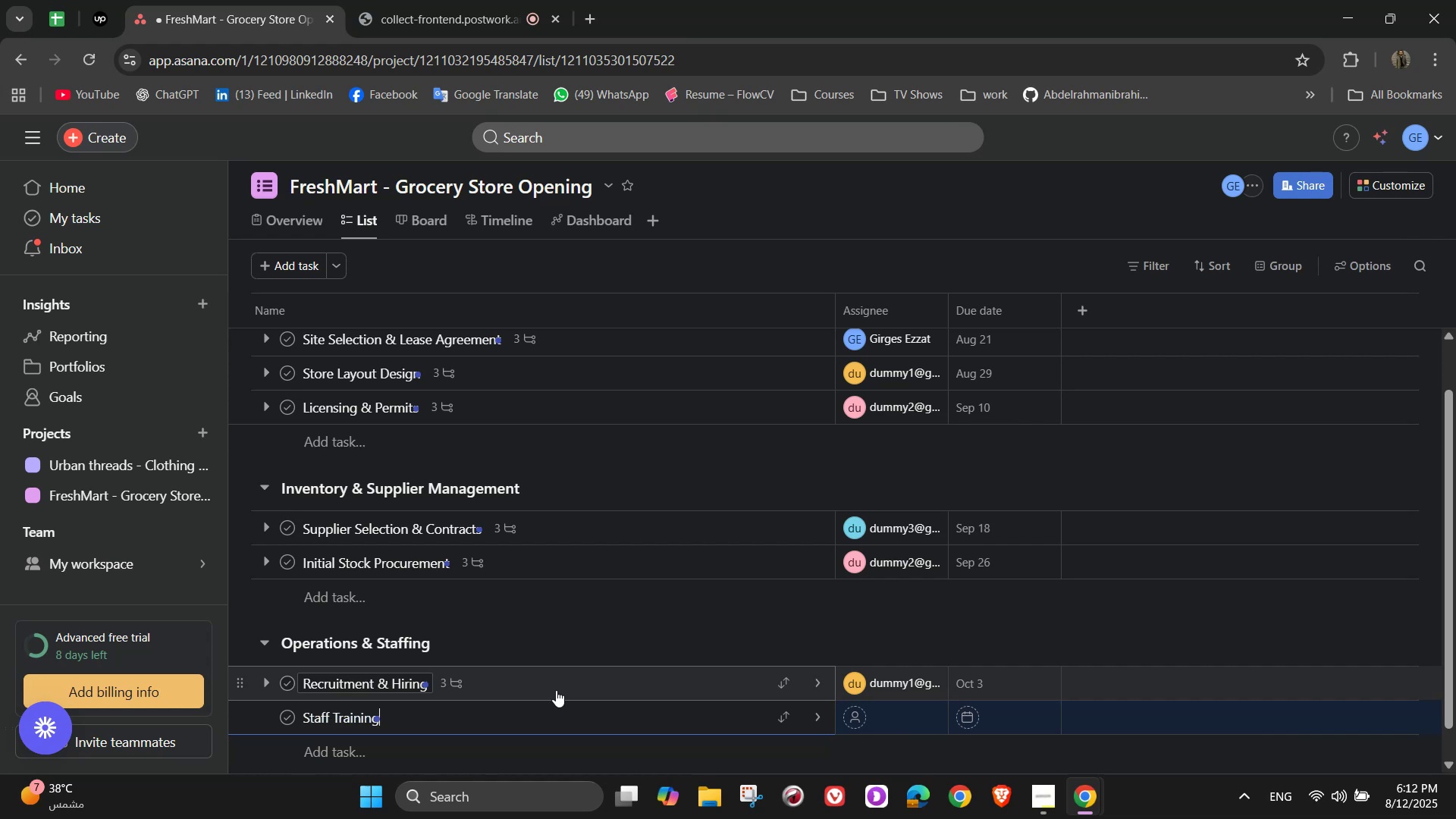 
left_click([826, 723])
 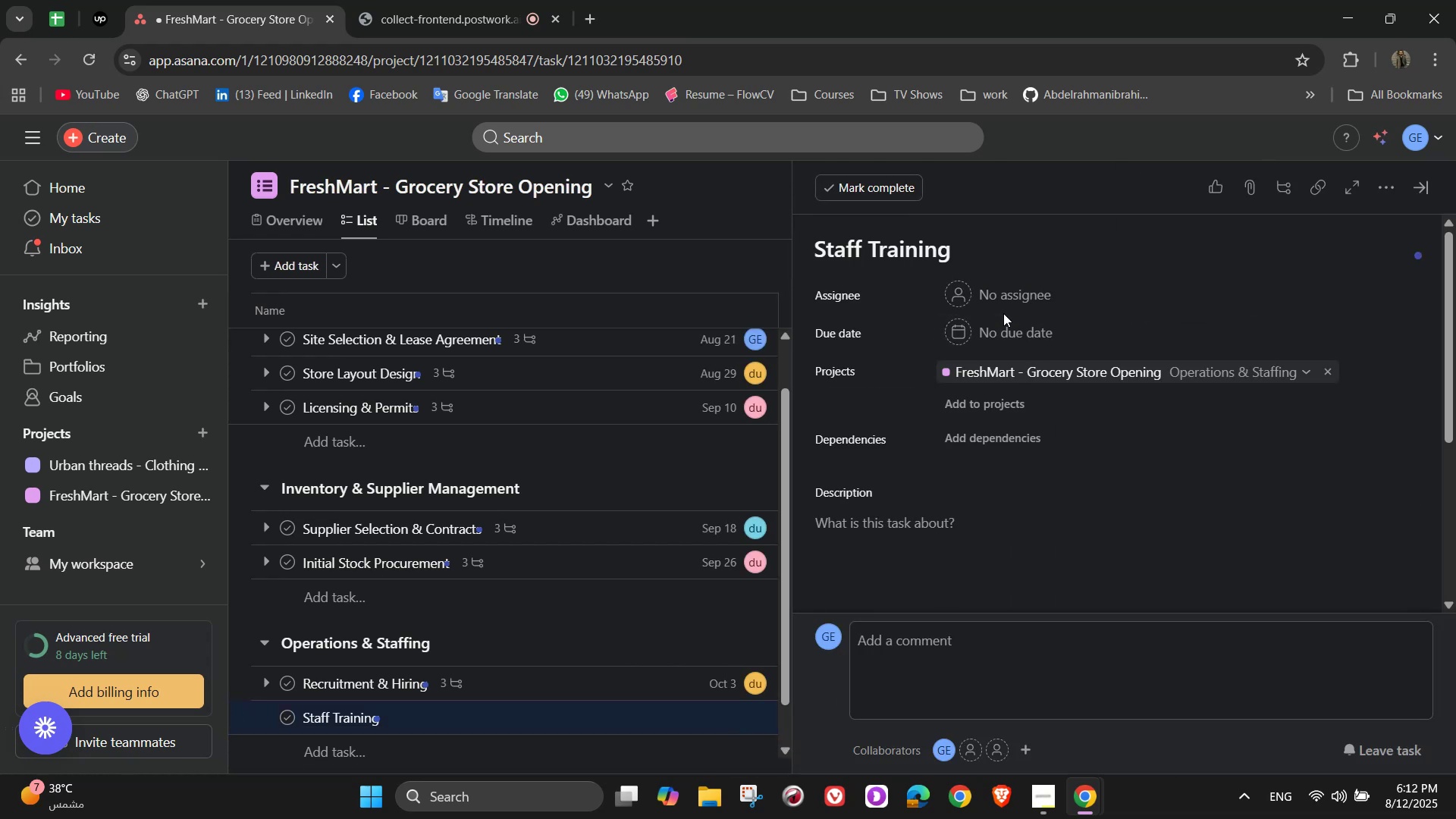 
double_click([1003, 309])
 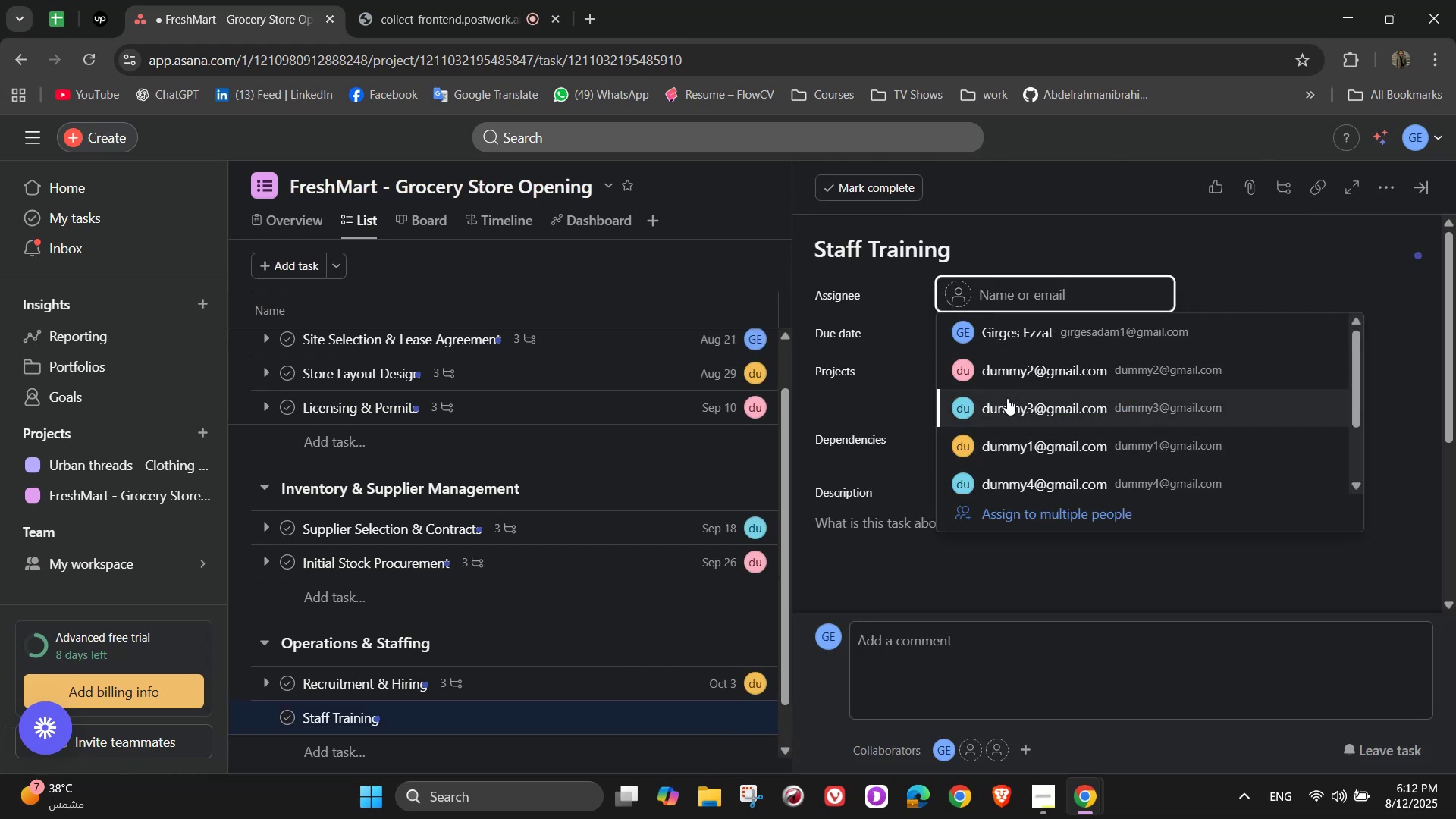 
left_click([1007, 378])
 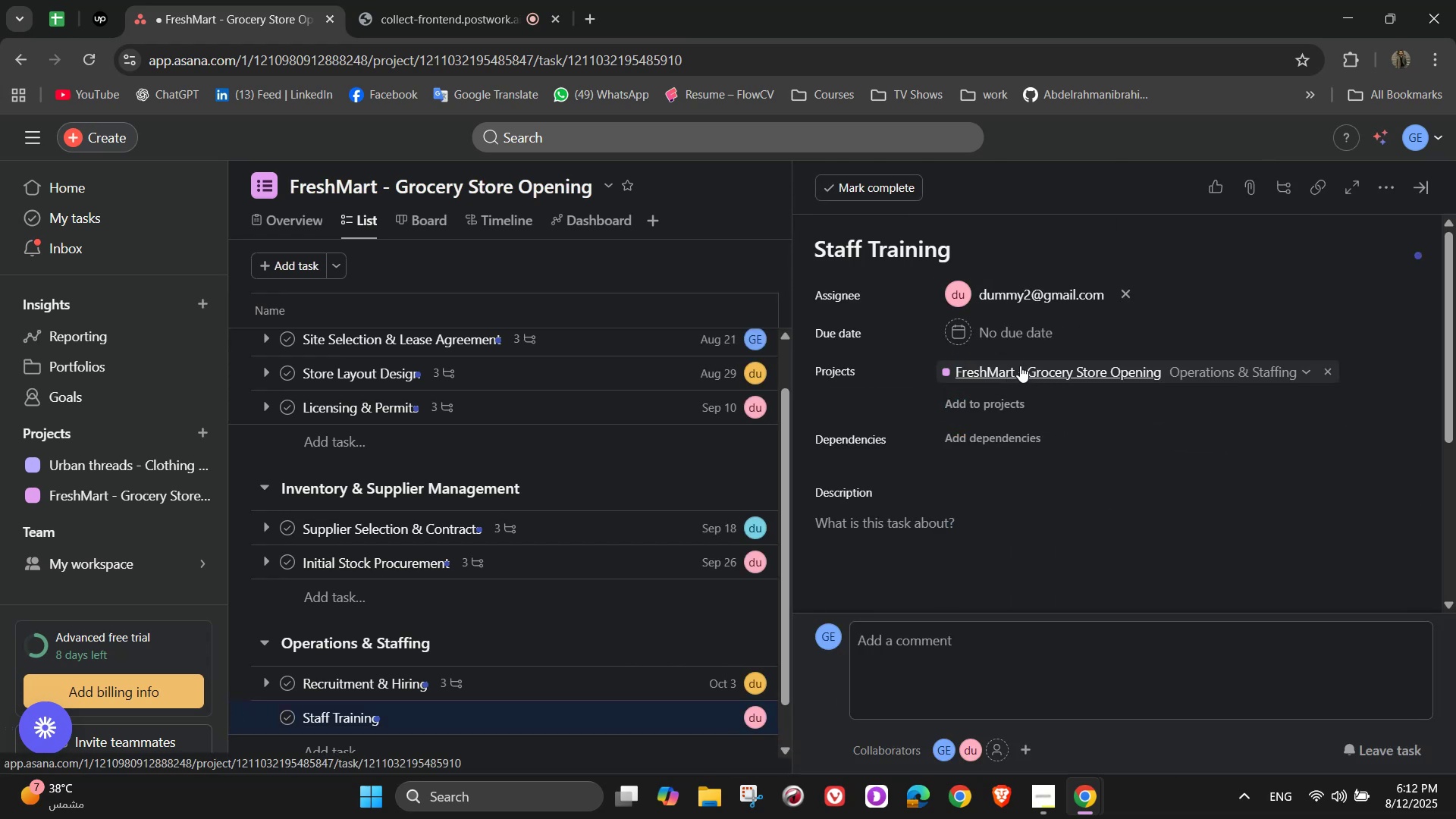 
left_click([1016, 340])
 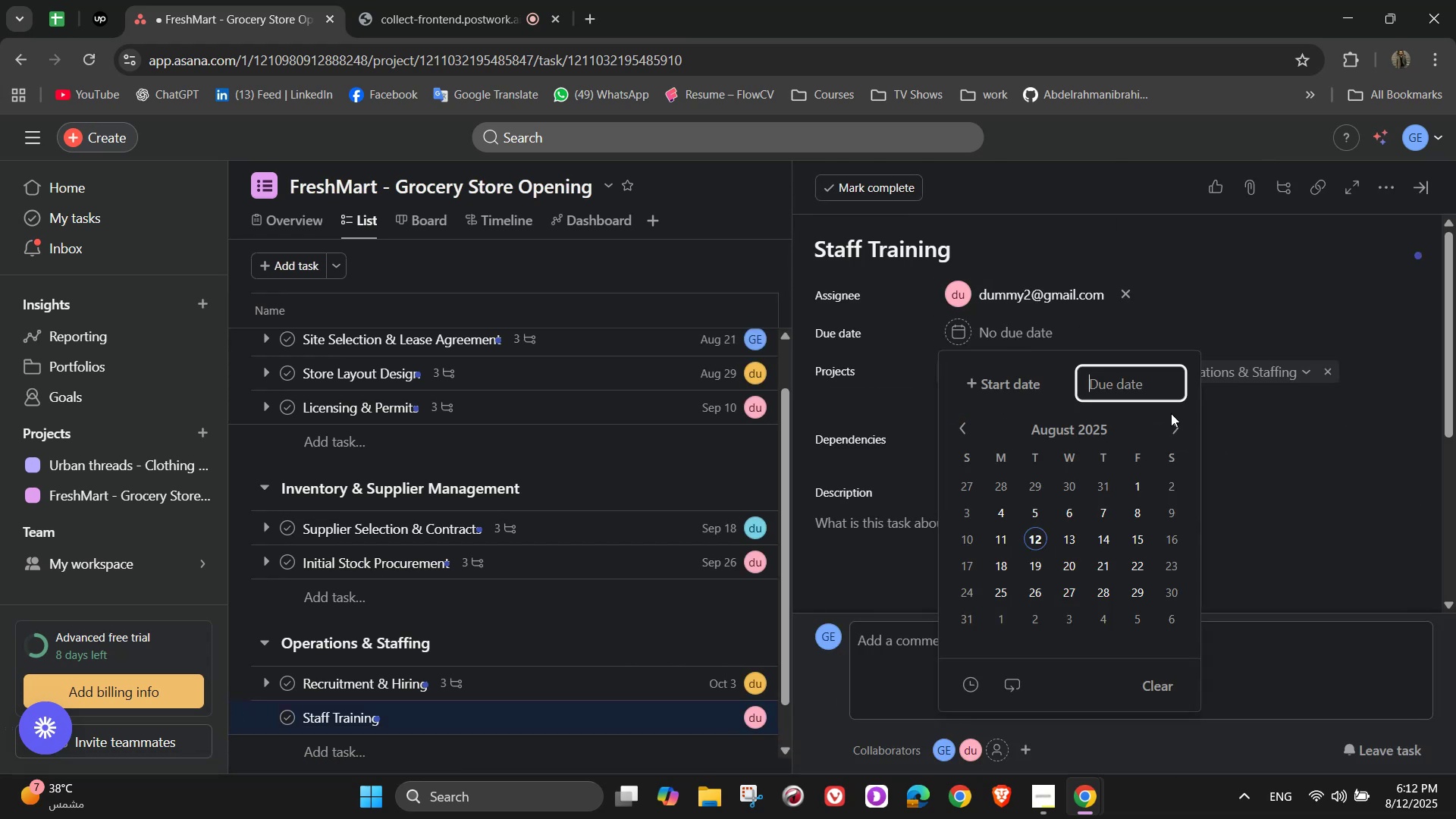 
left_click([1172, 422])
 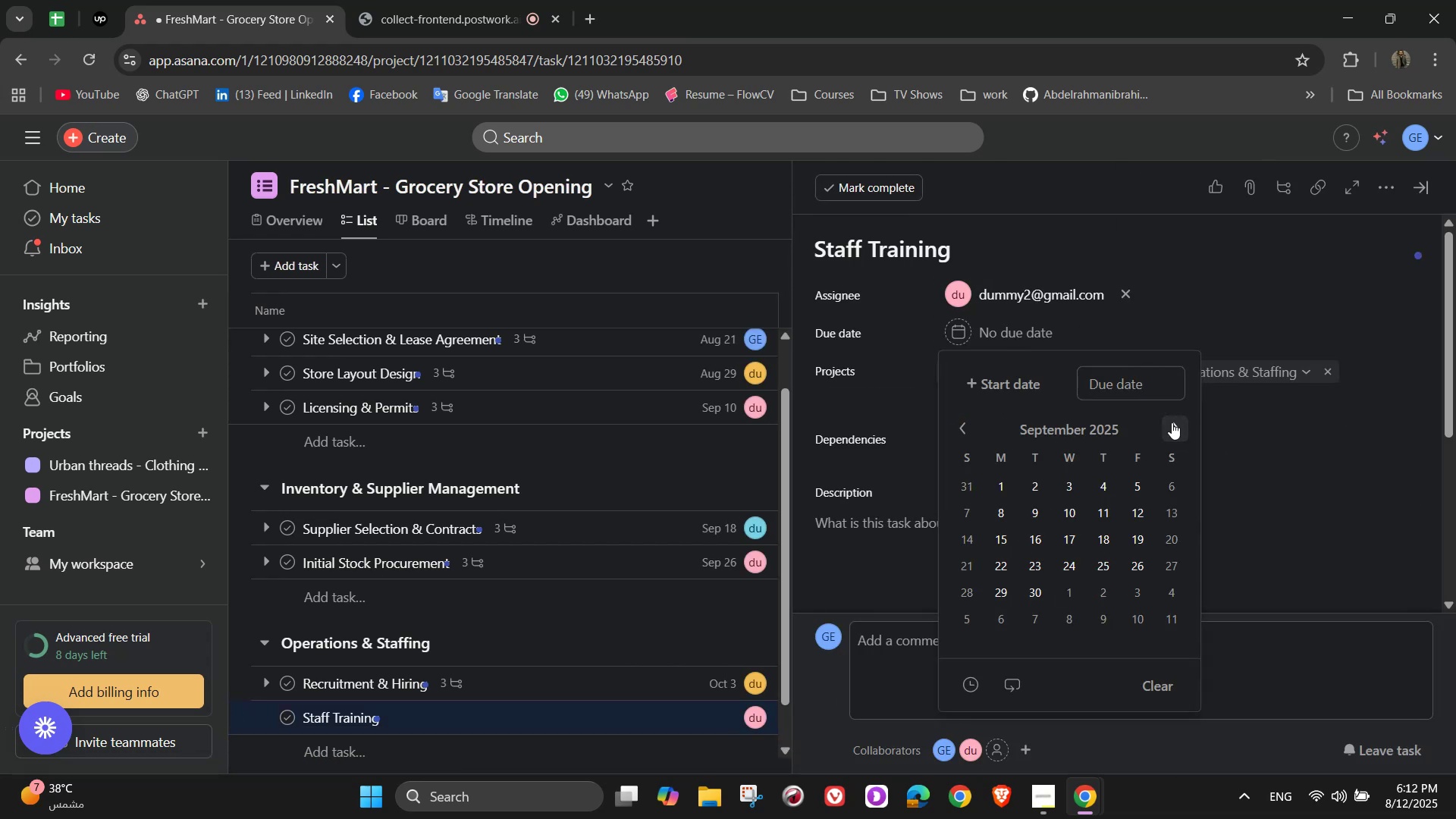 
left_click_drag(start_coordinate=[1172, 422], to_coordinate=[1193, 463])
 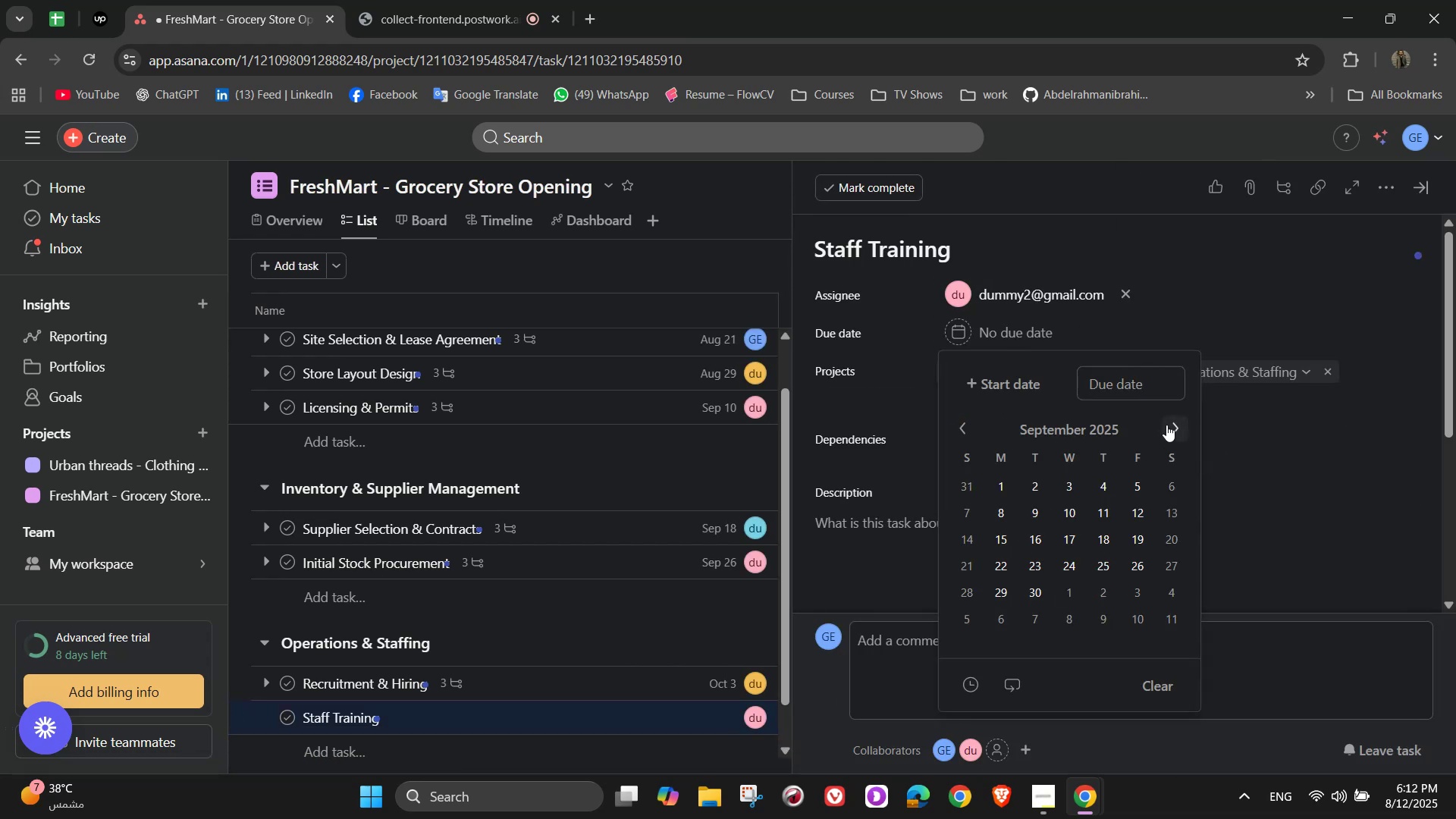 
left_click([1166, 425])
 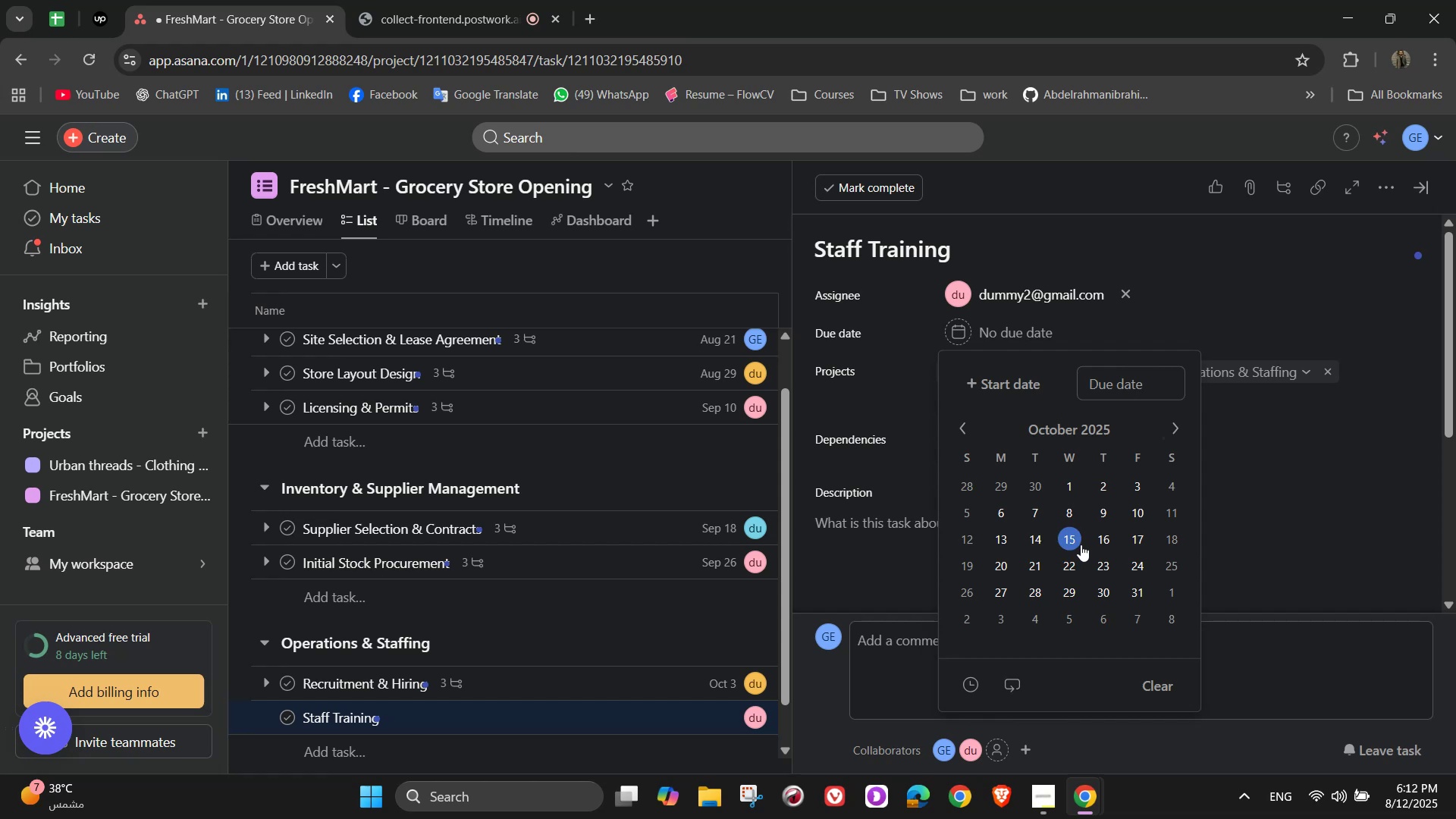 
double_click([1316, 412])
 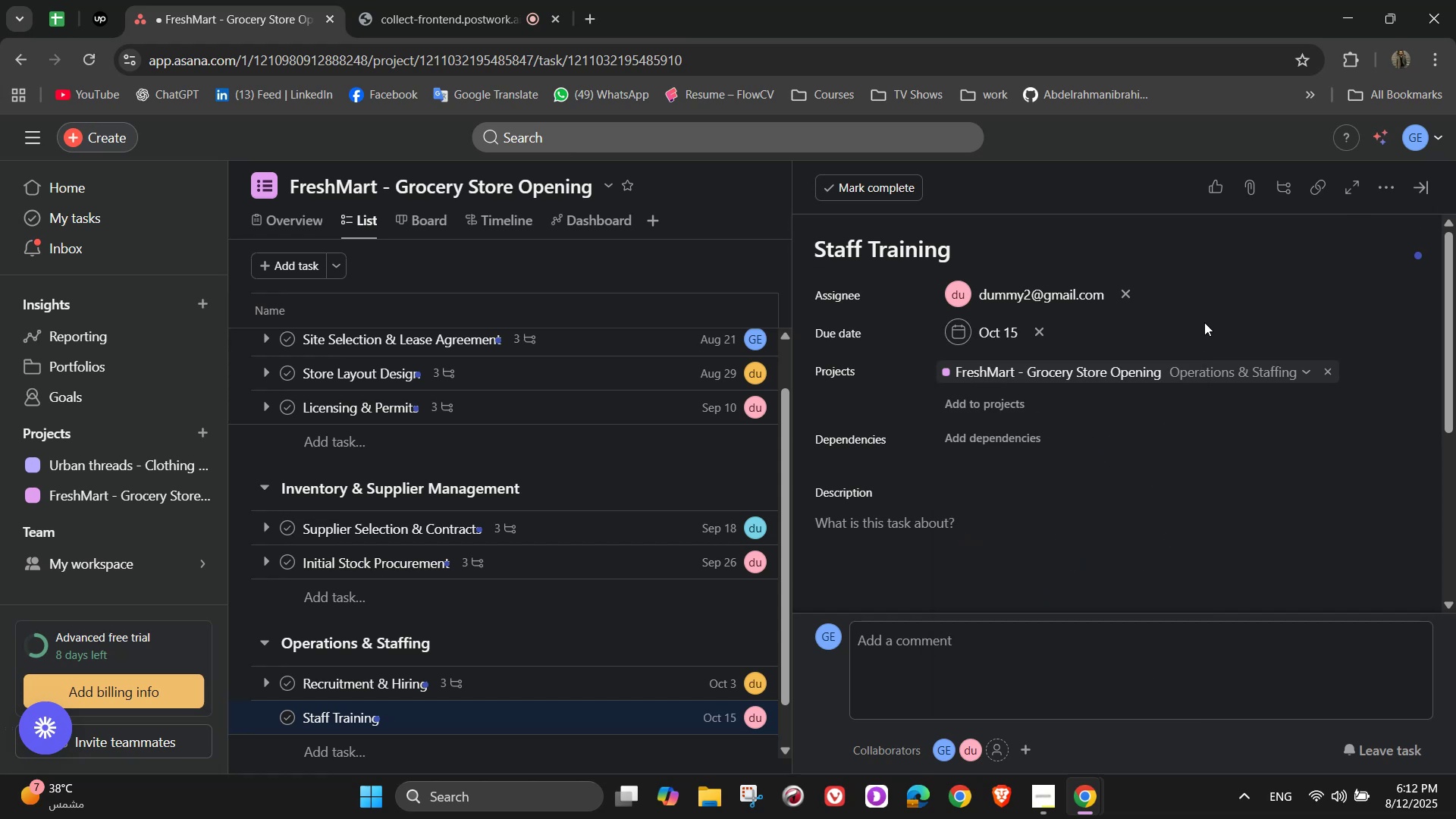 
scroll: coordinate [1005, 462], scroll_direction: down, amount: 1.0
 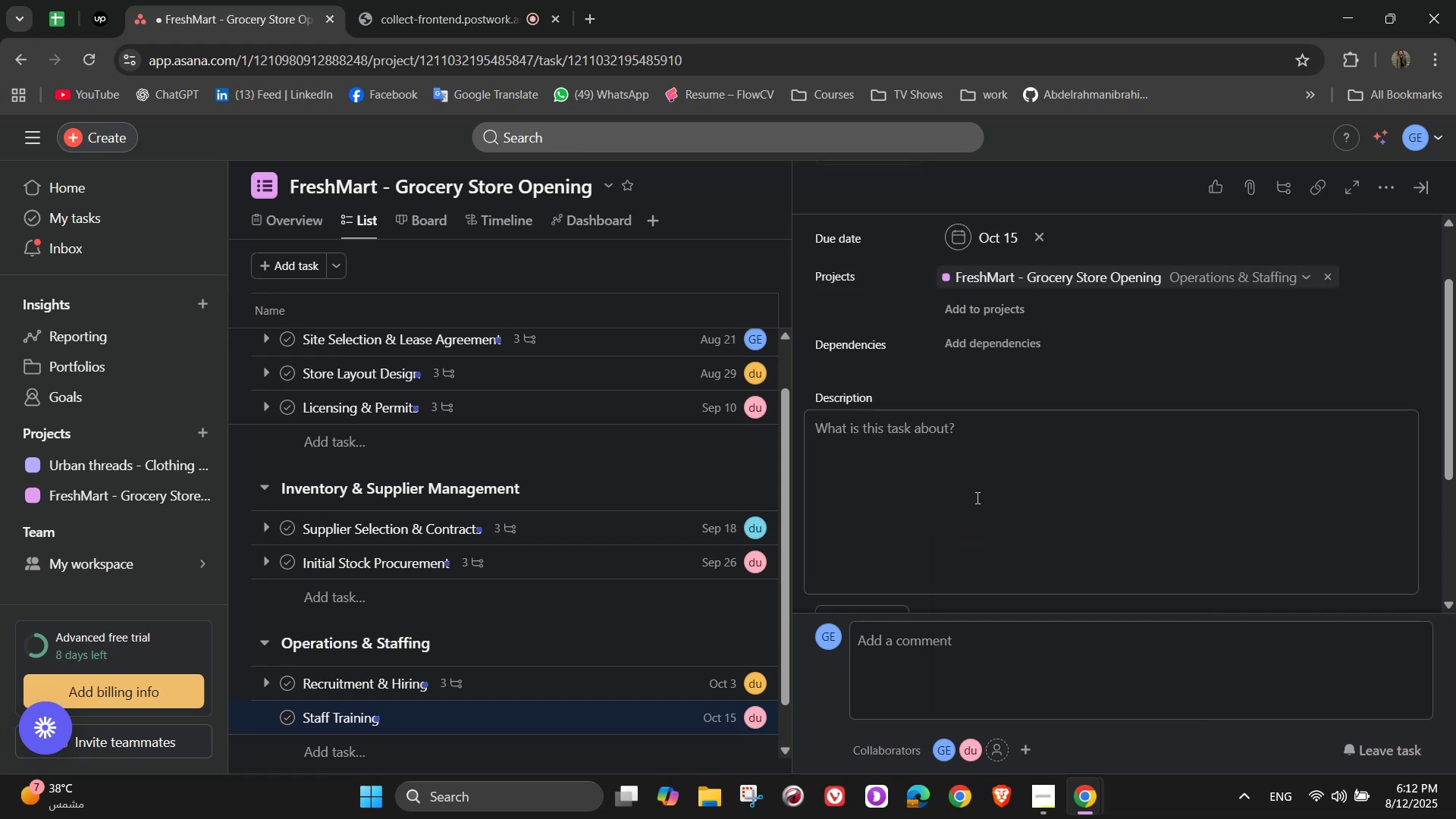 
left_click([973, 500])
 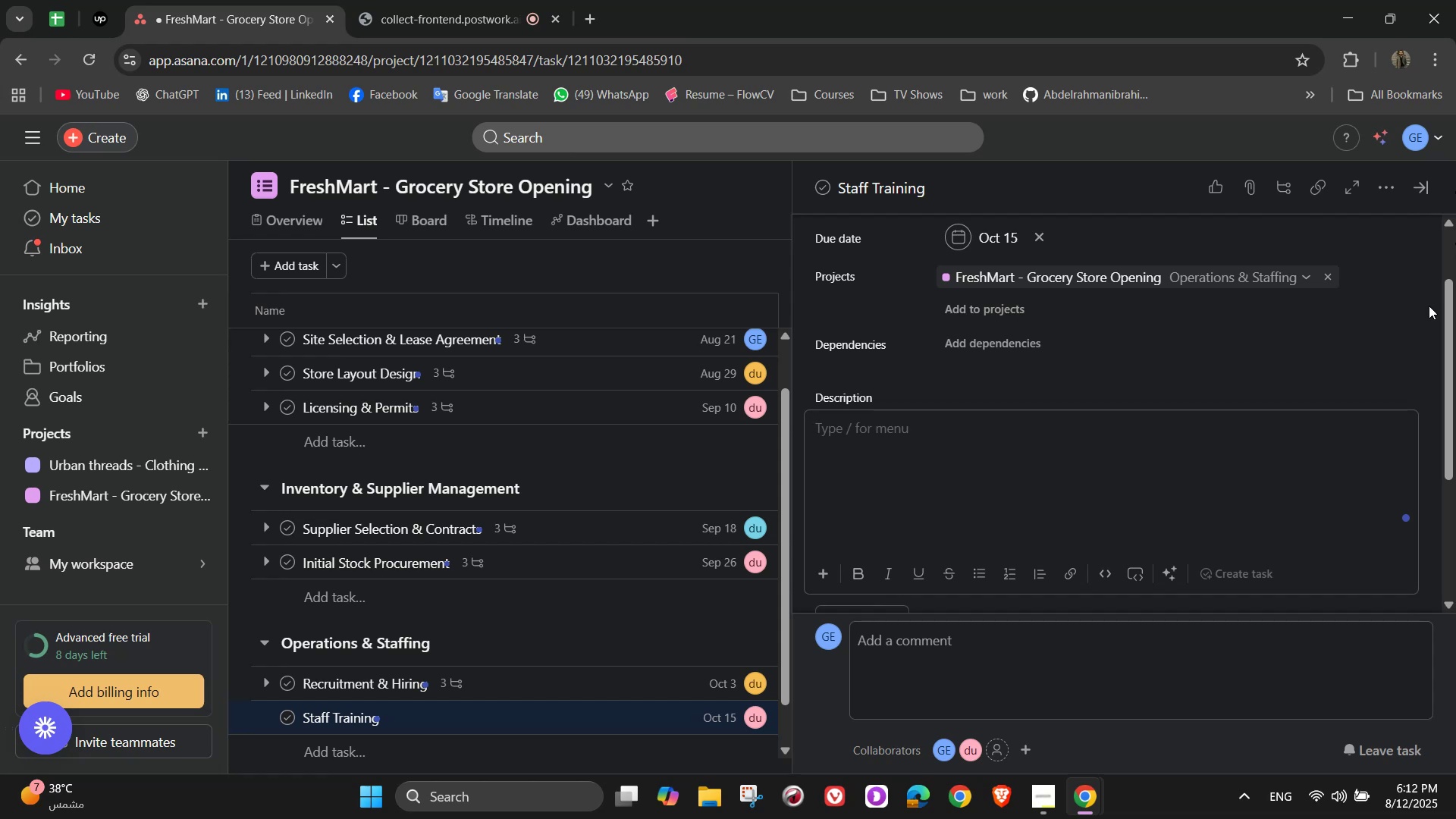 
wait(26.82)
 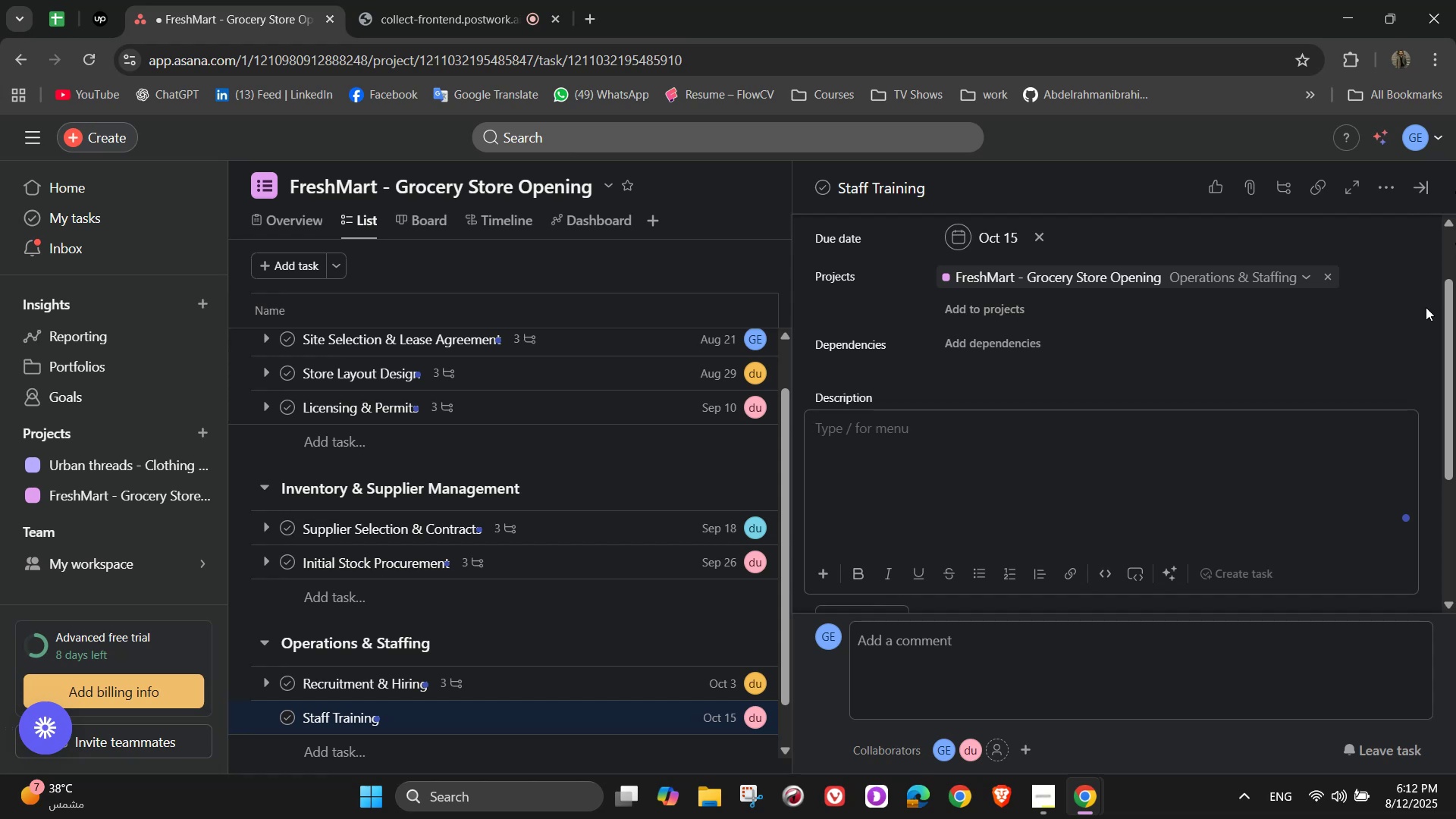 
type(Prepare staff for excellent customer service and operational efficiency)
 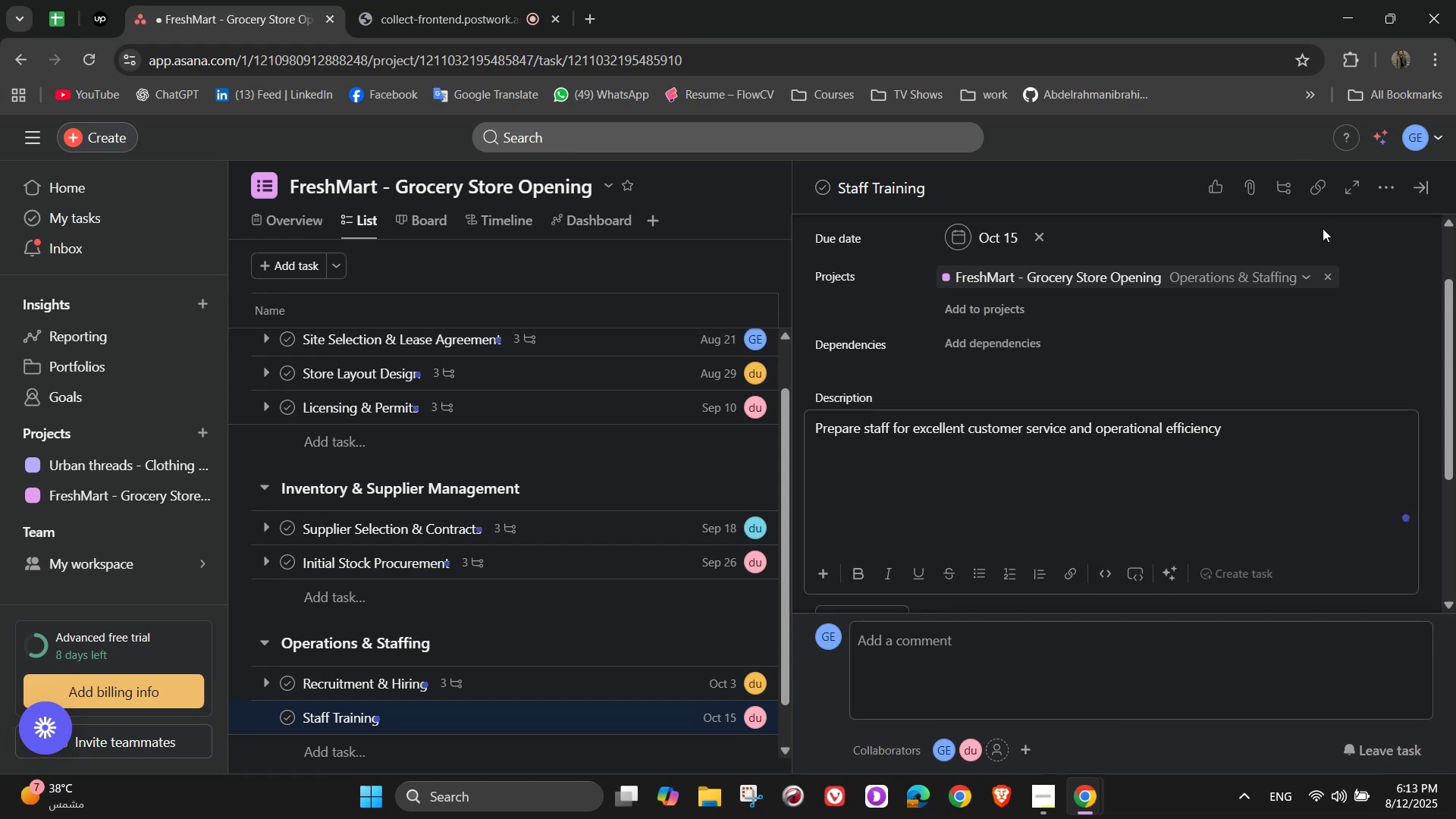 
wait(5.42)
 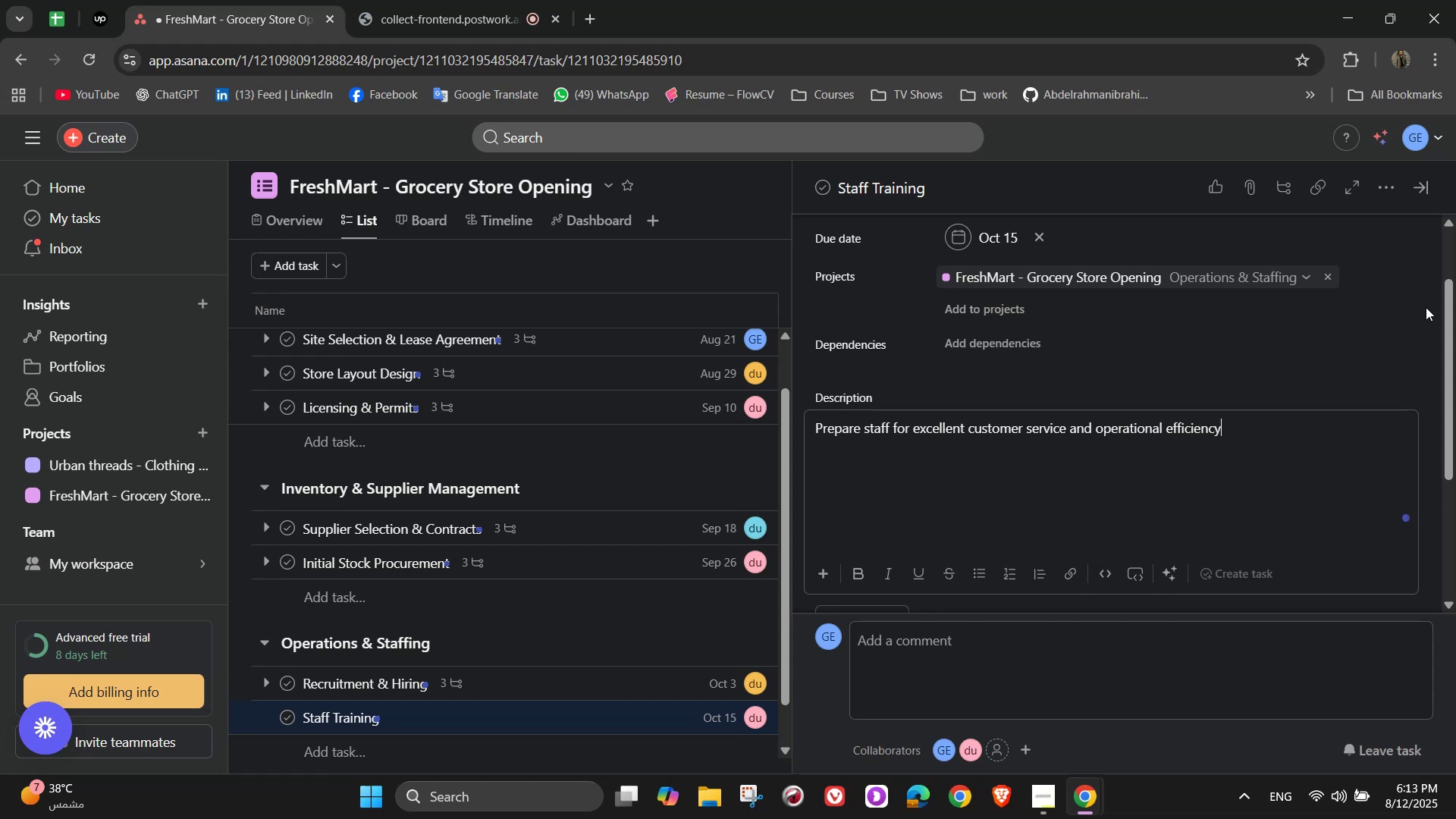 
left_click([1257, 251])
 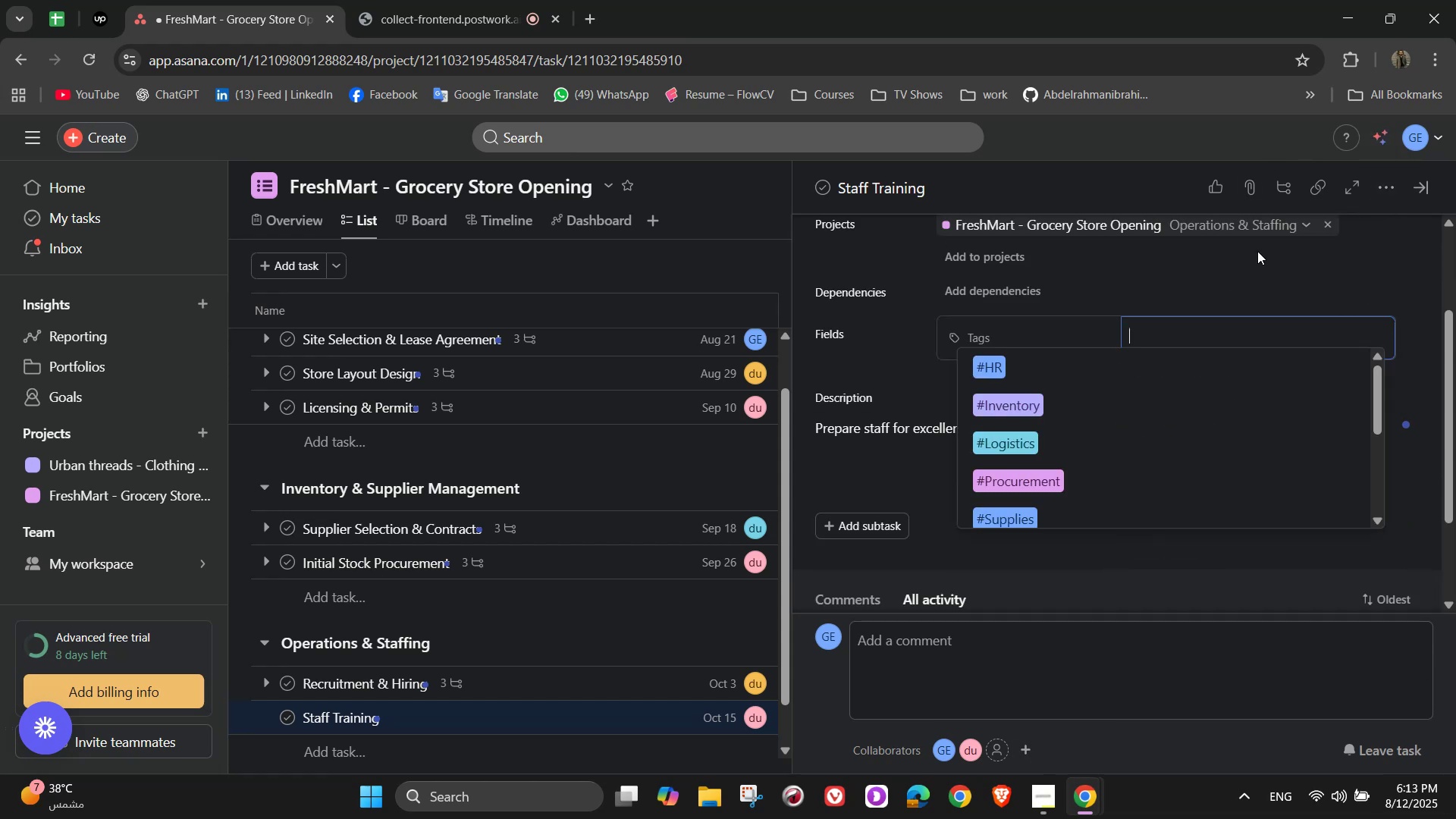 
type(tr)
 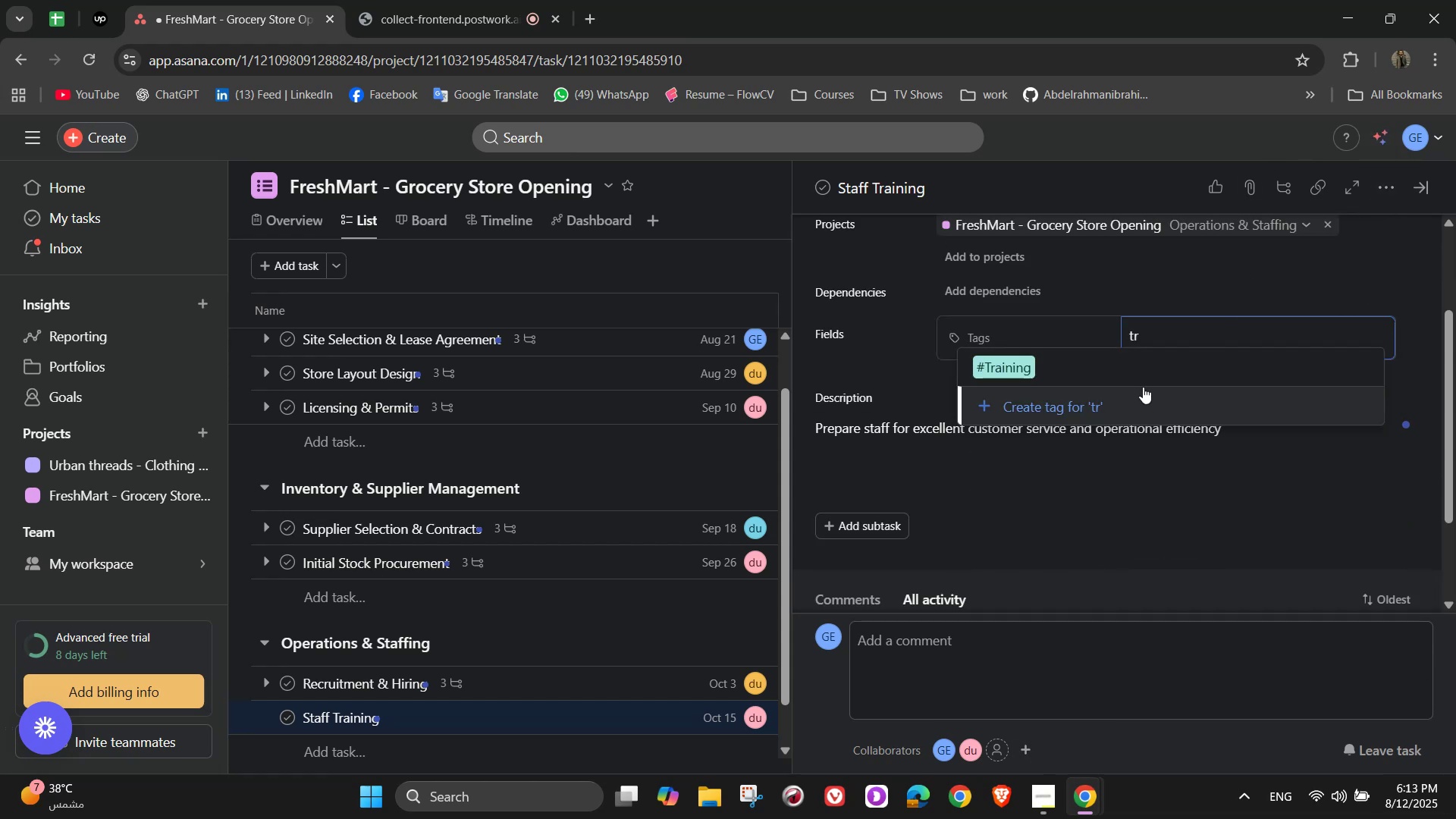 
left_click([1138, 374])
 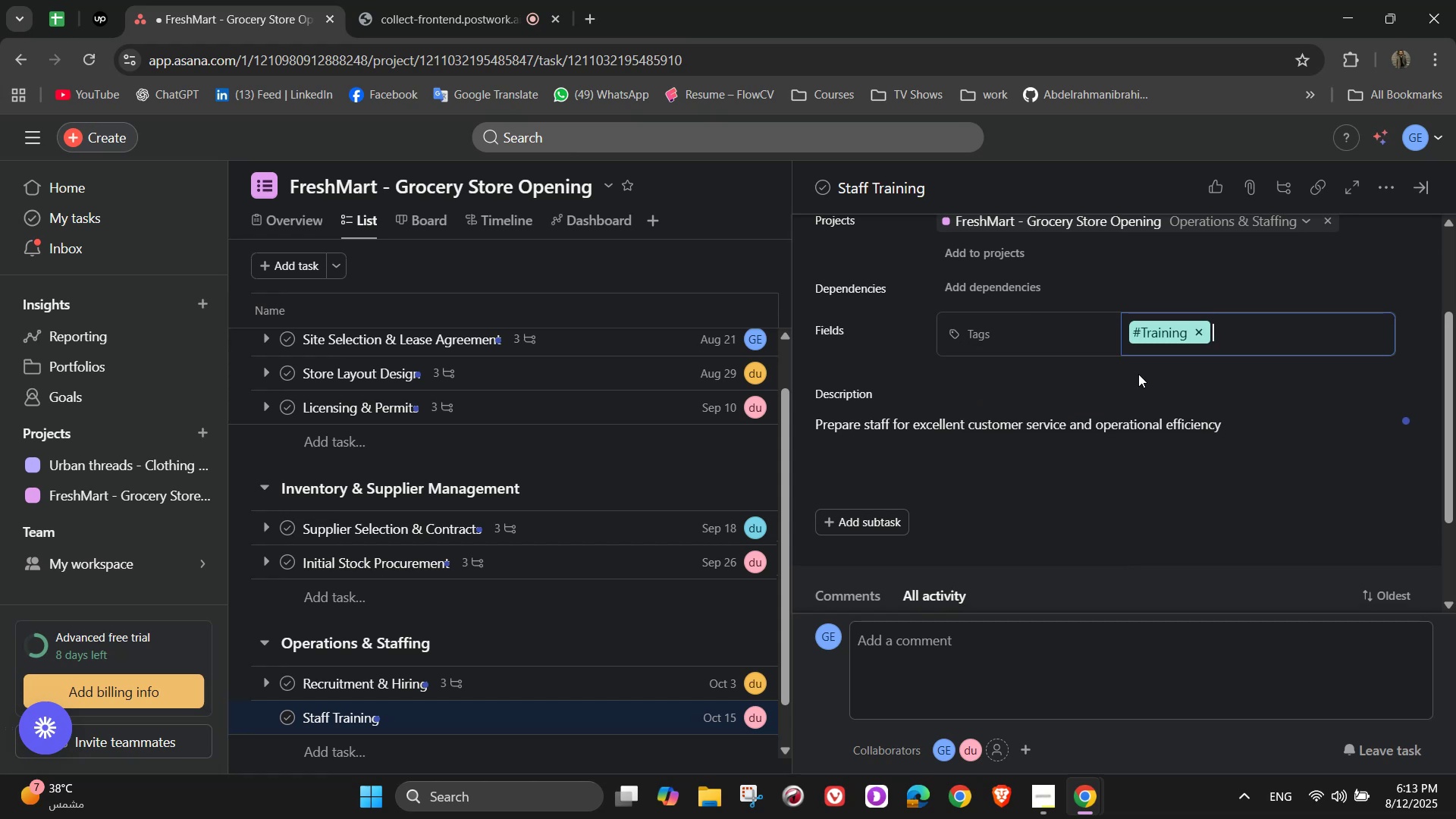 
type(op)
 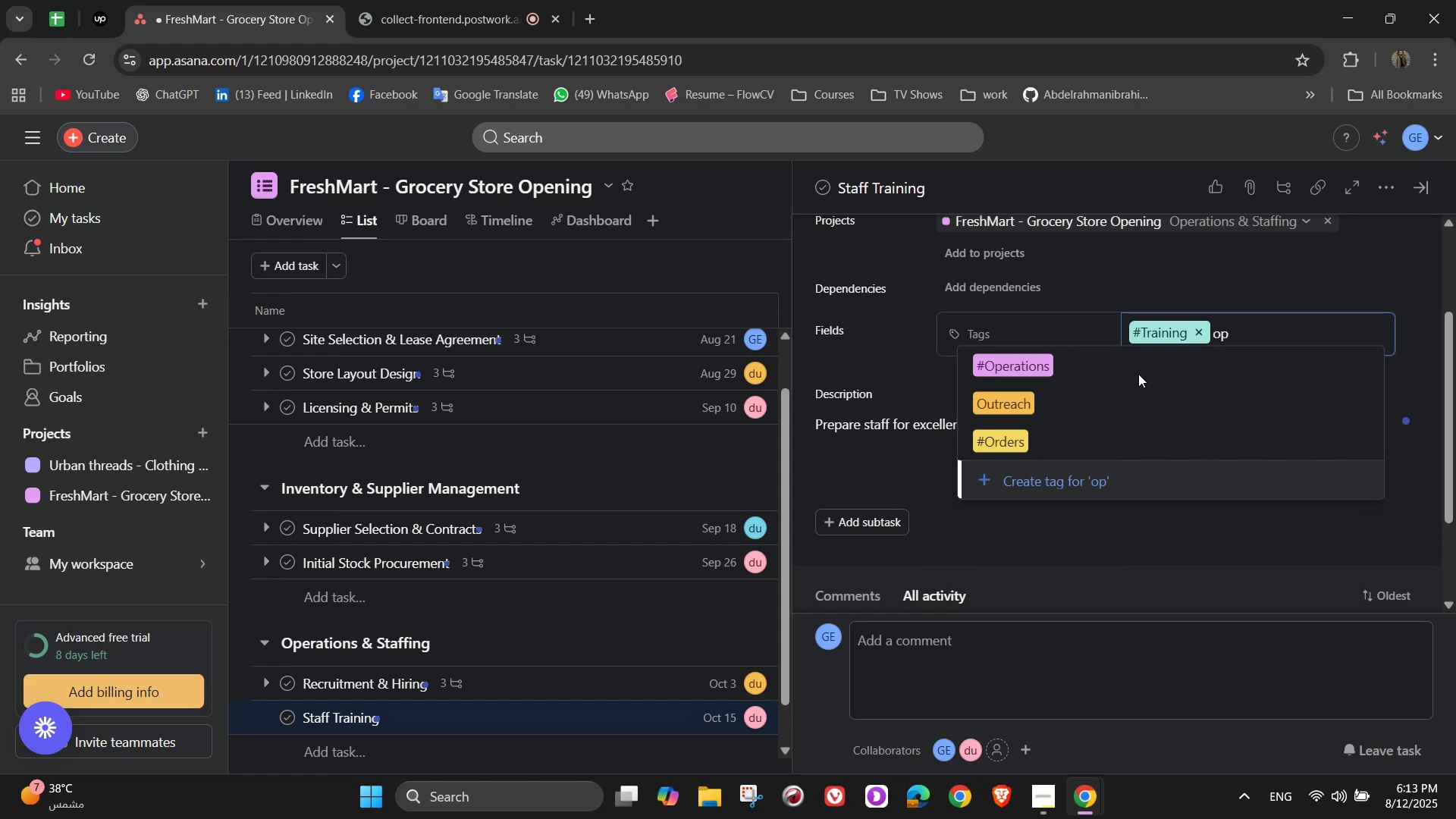 
left_click([1128, 359])
 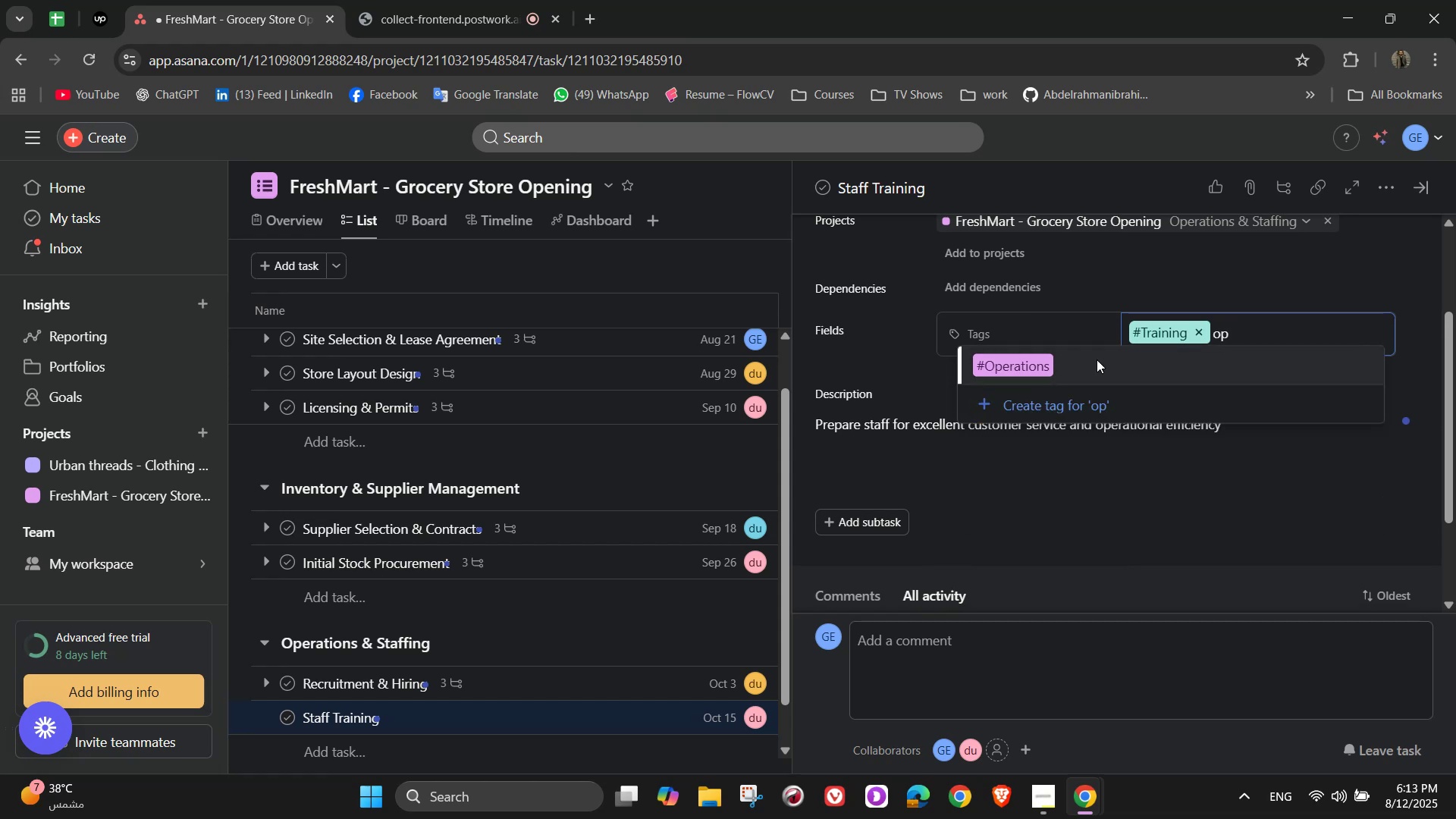 
double_click([1041, 361])
 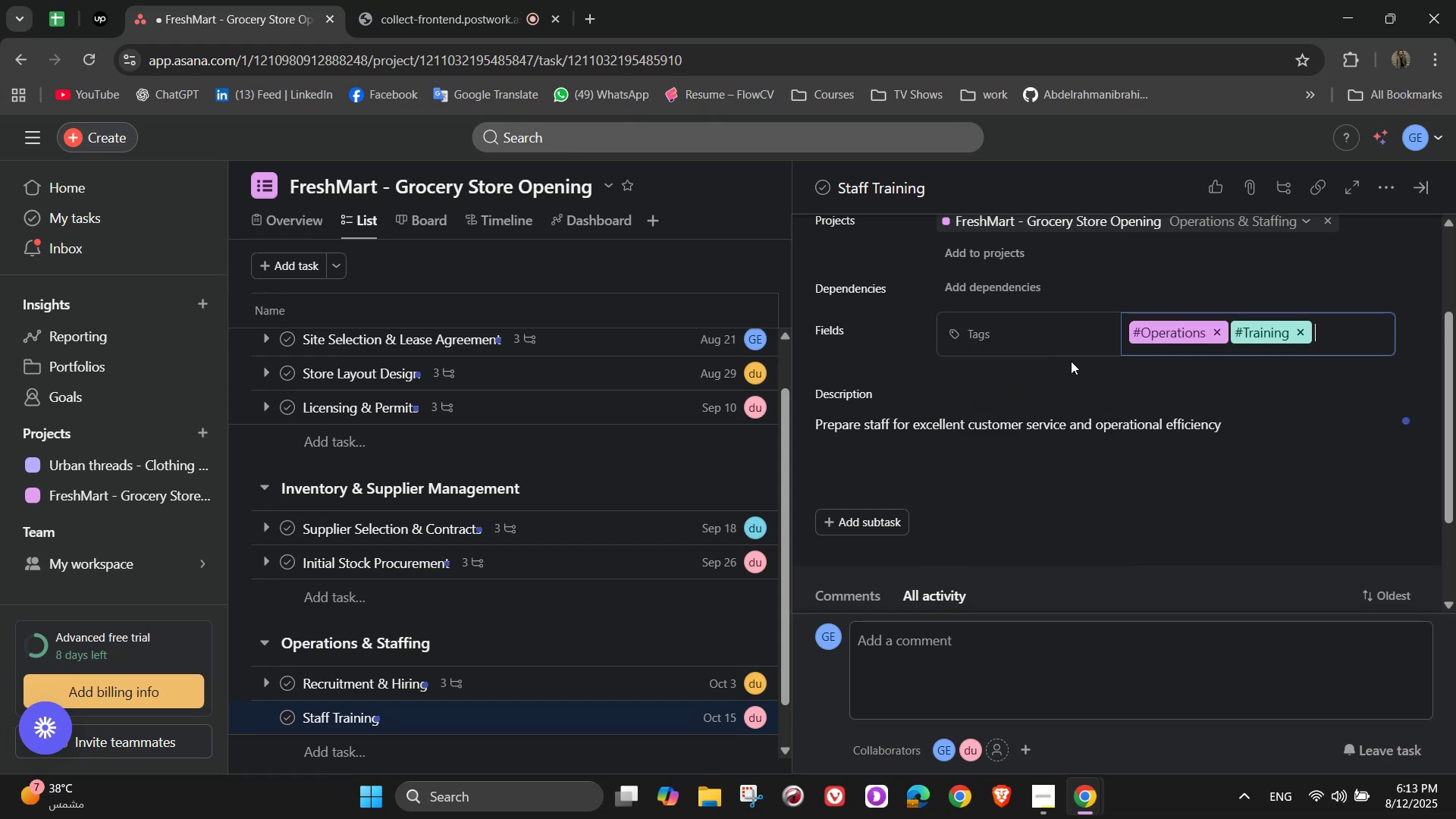 
scroll: coordinate [1072, 361], scroll_direction: down, amount: 2.0
 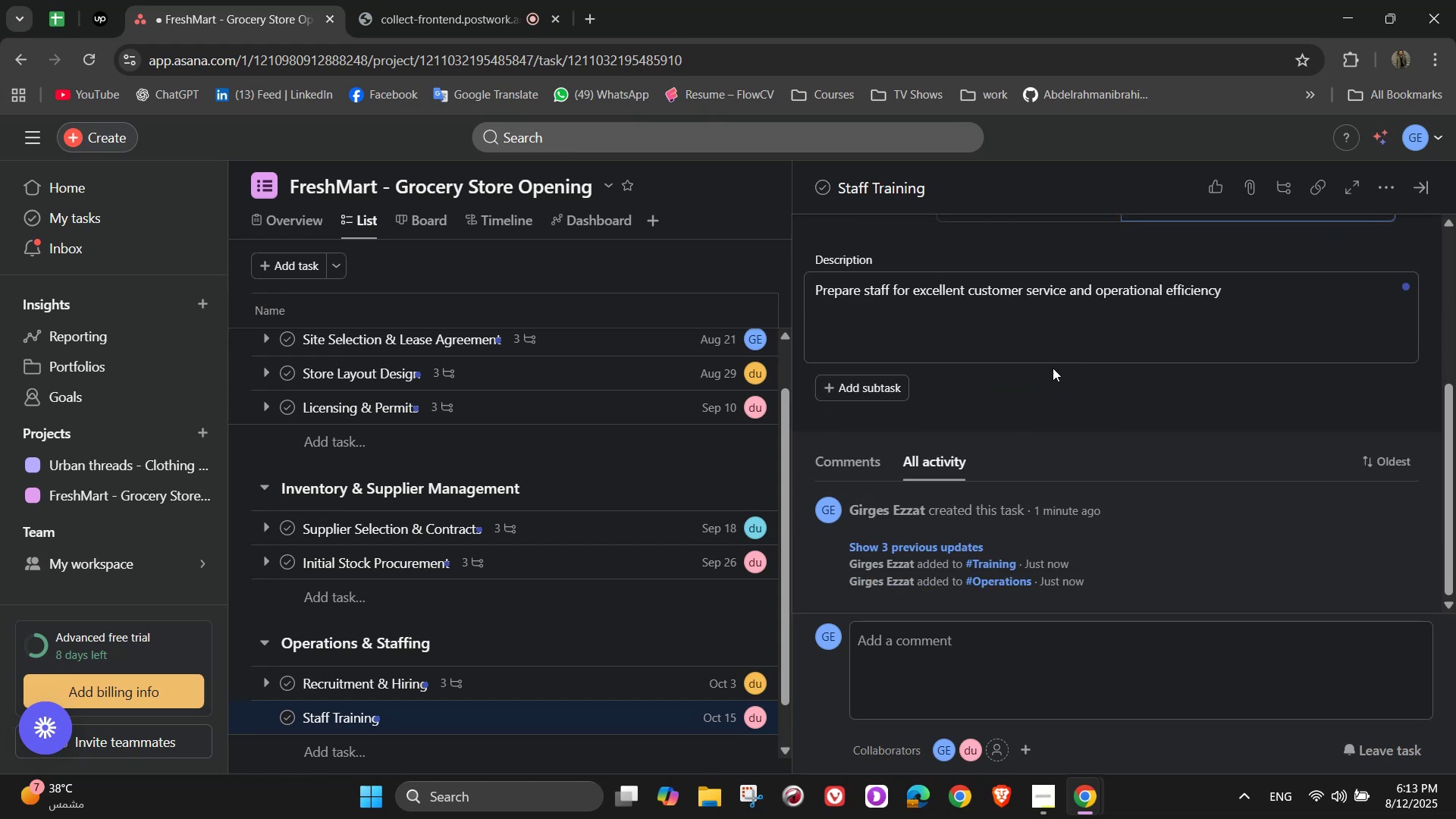 
left_click([1014, 386])
 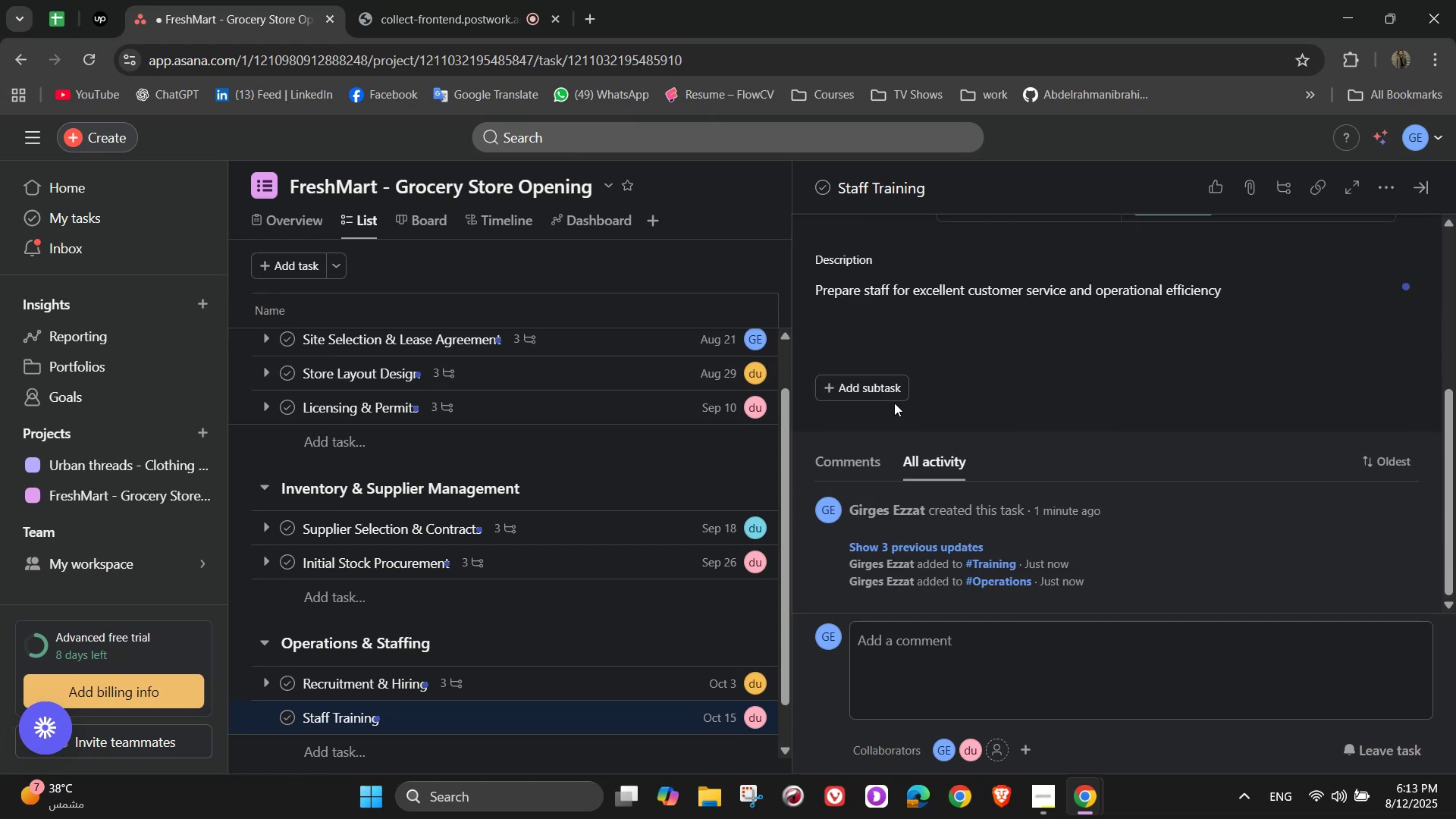 
double_click([894, 397])
 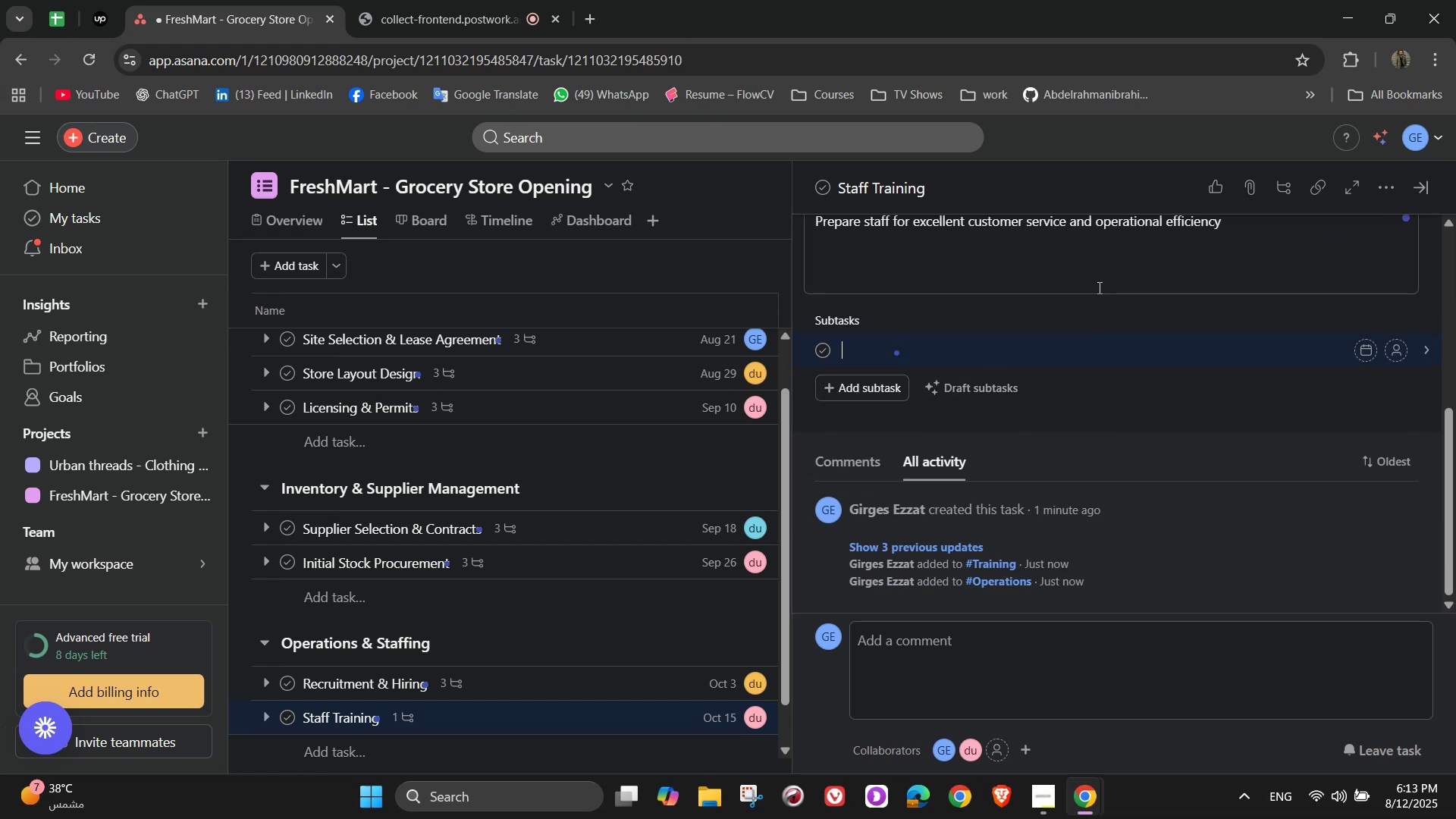 
type(Train on POS systems)
 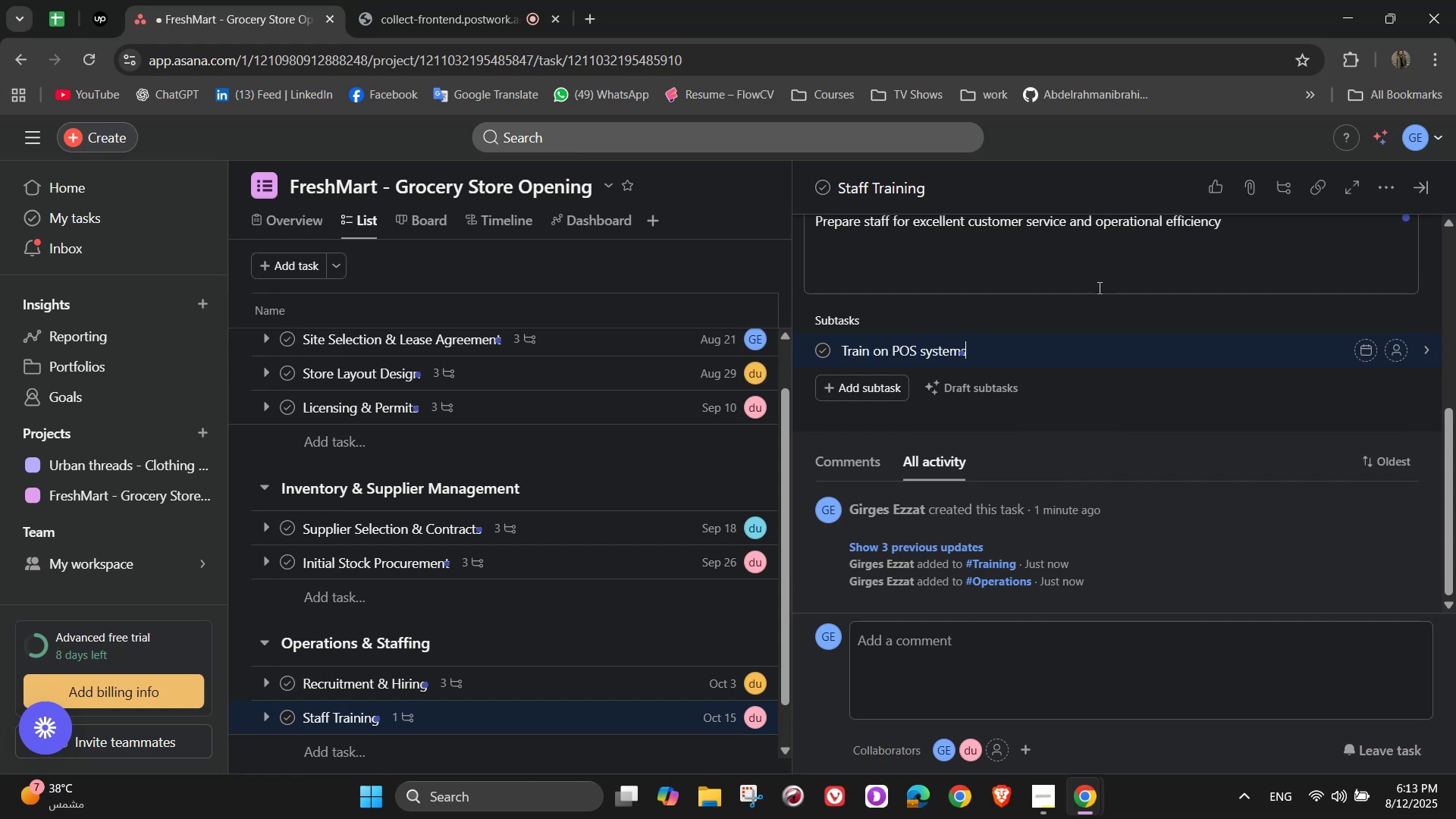 
key(Enter)
 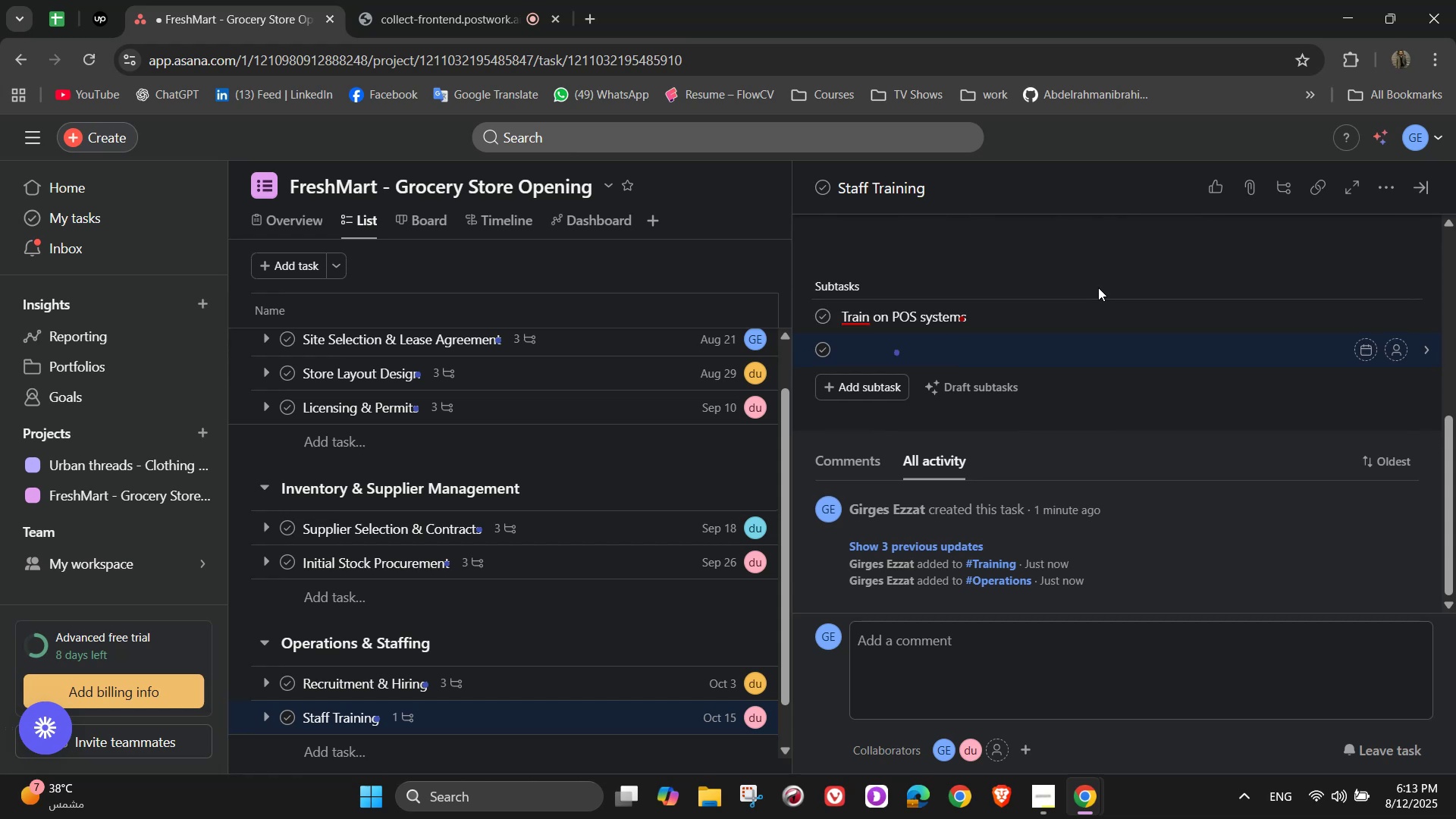 
type(Teach food handling and safety)
 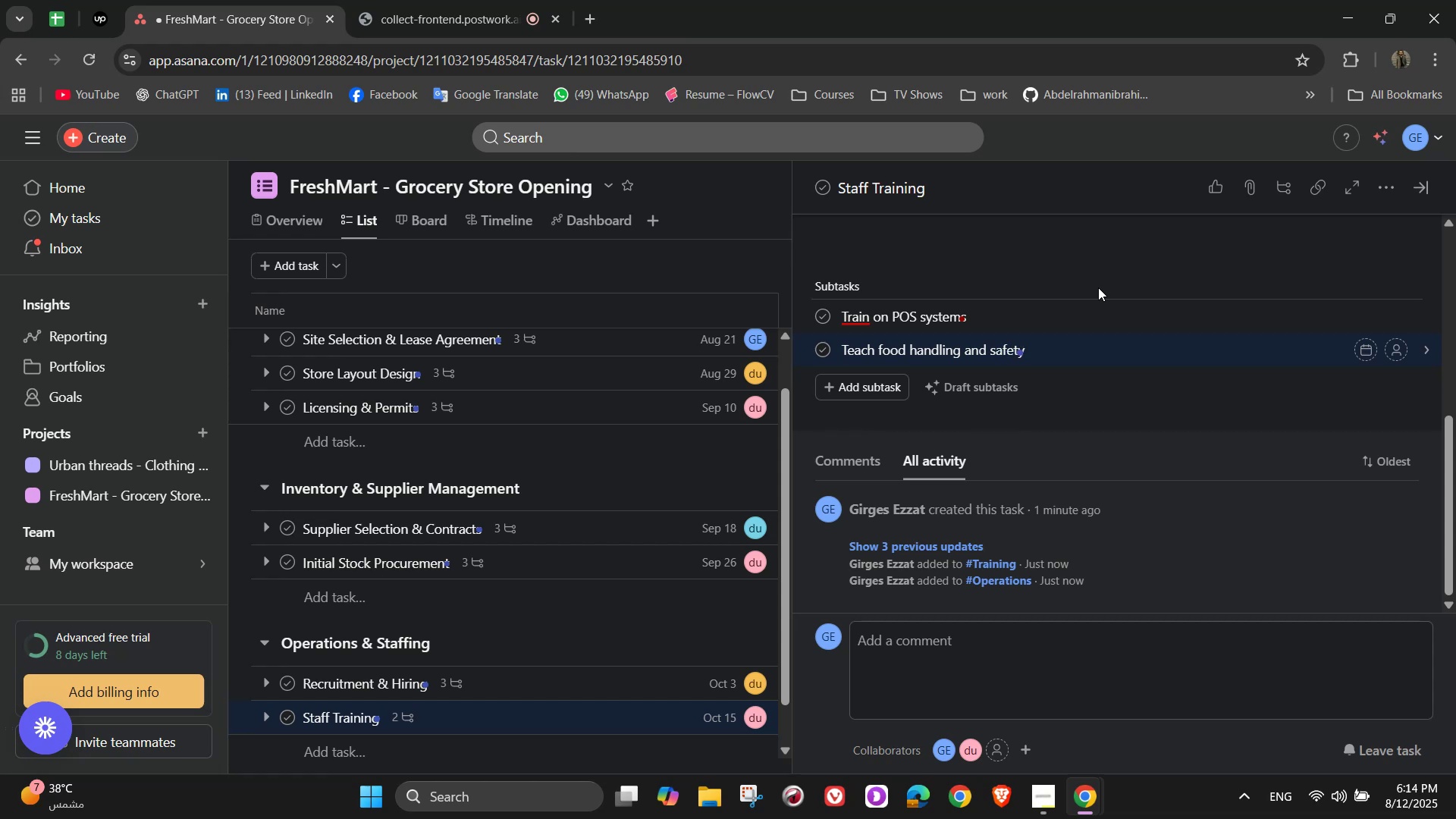 
key(Enter)
 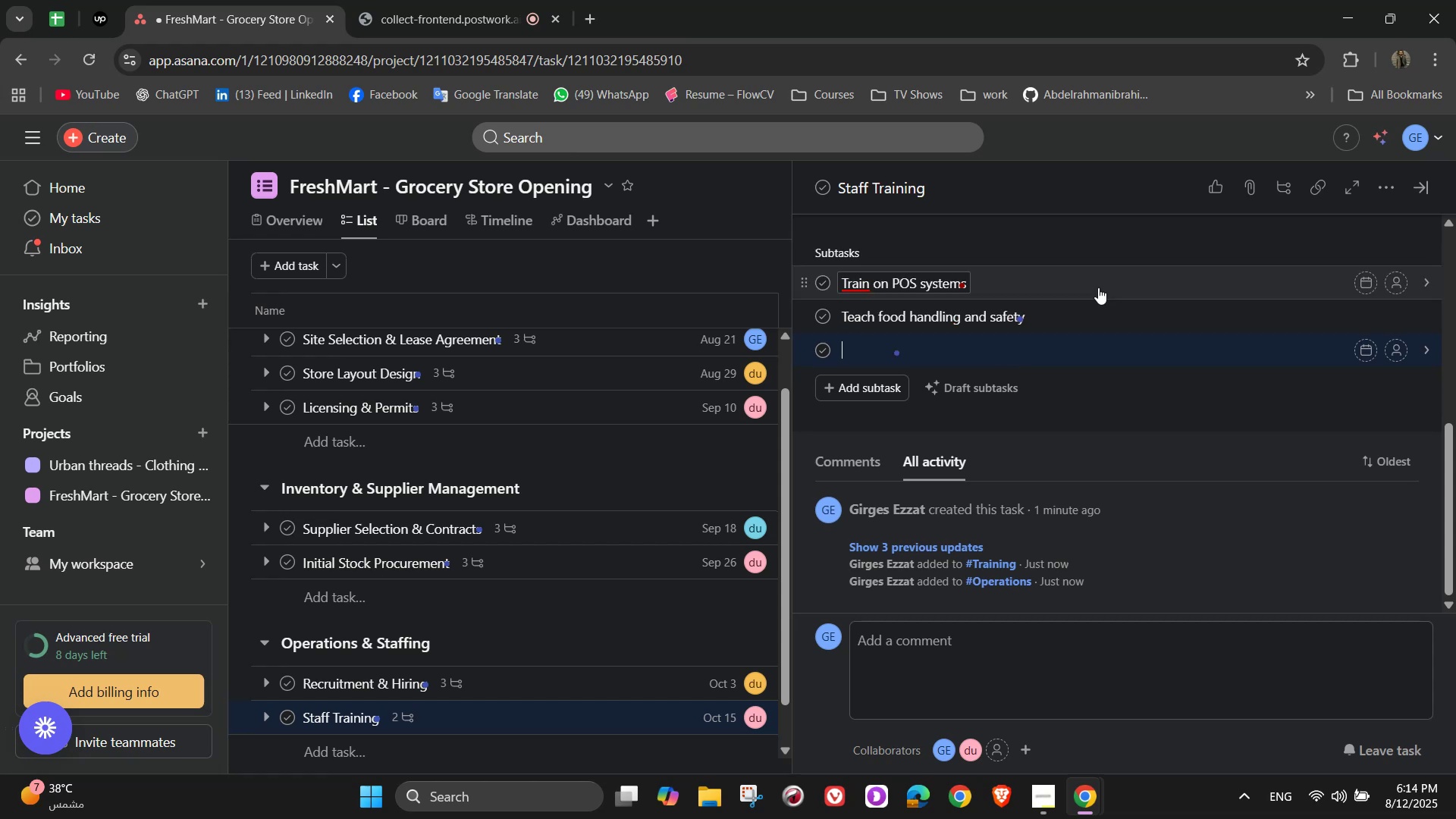 
type(Introduce)
 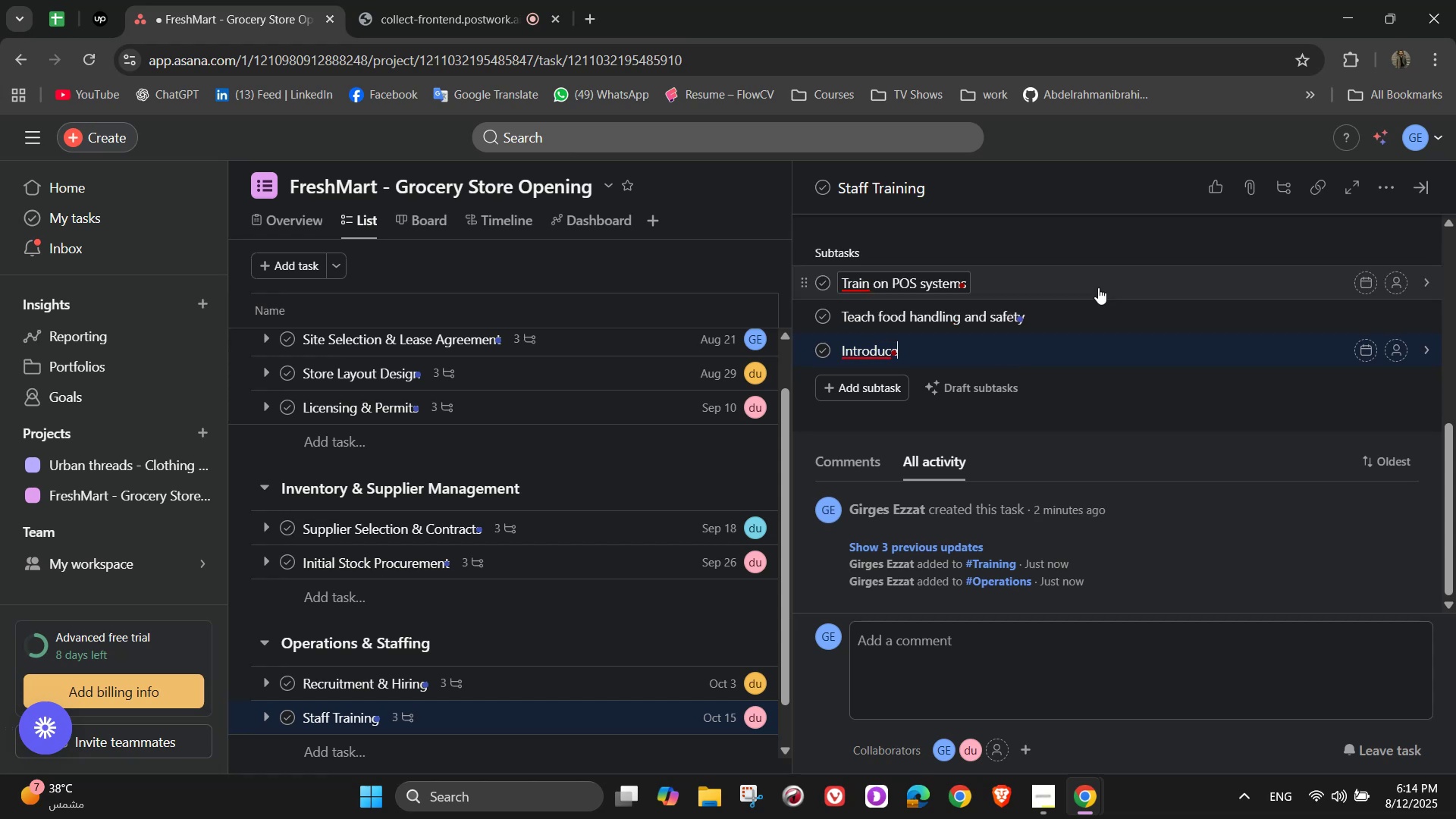 
type( store policies)
 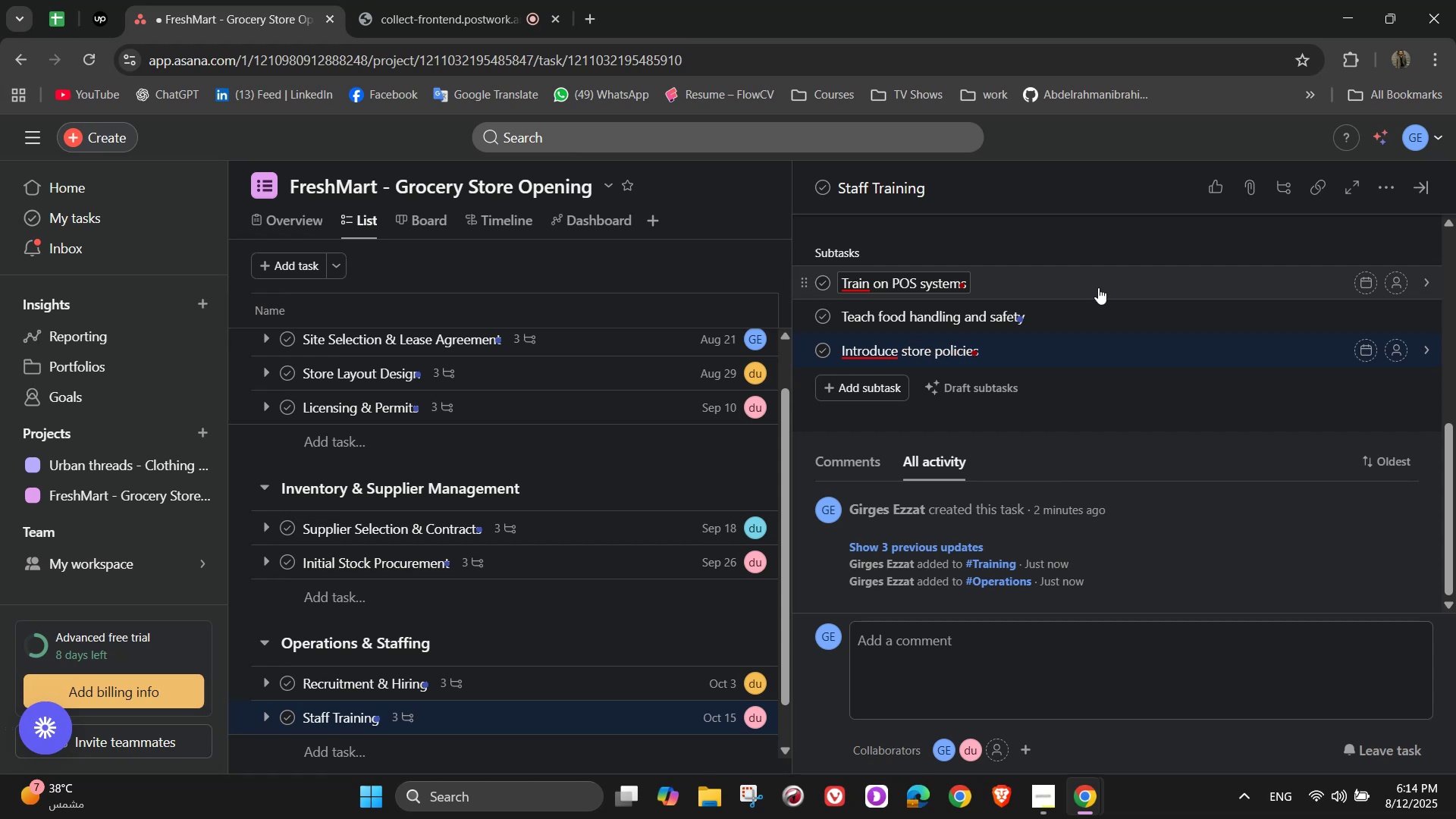 
wait(8.32)
 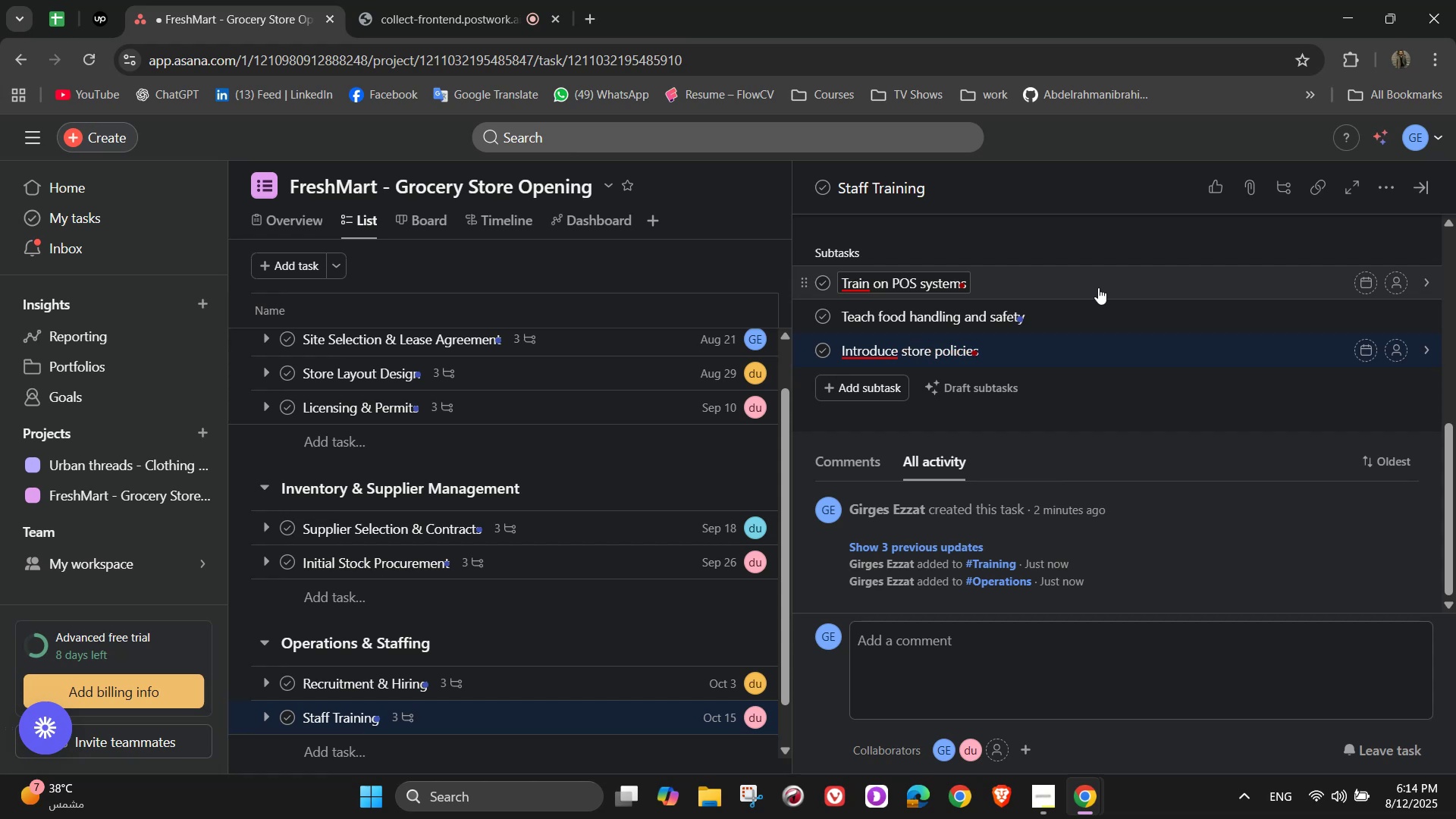 
mouse_move([1358, 301])
 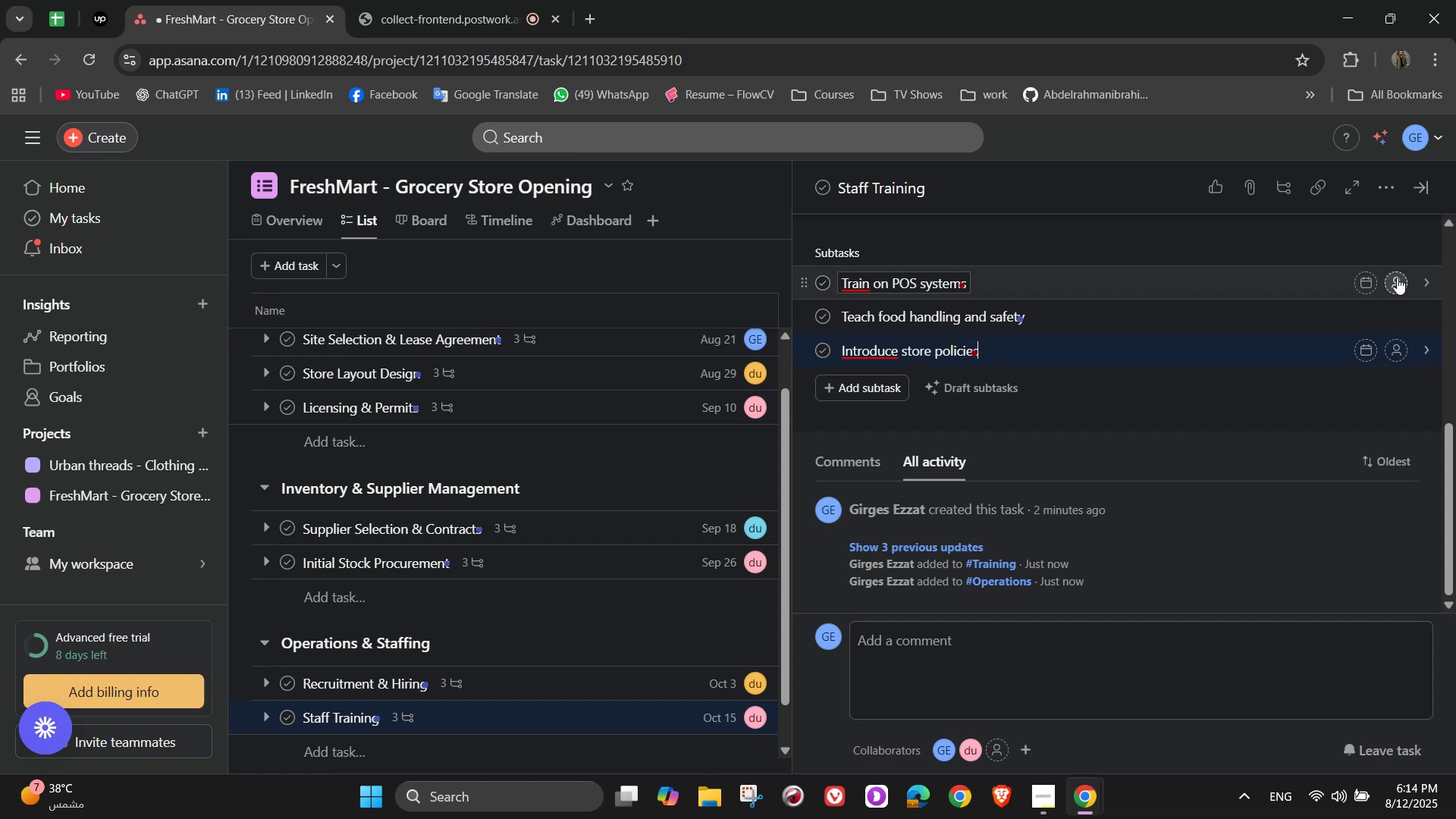 
left_click([1397, 280])
 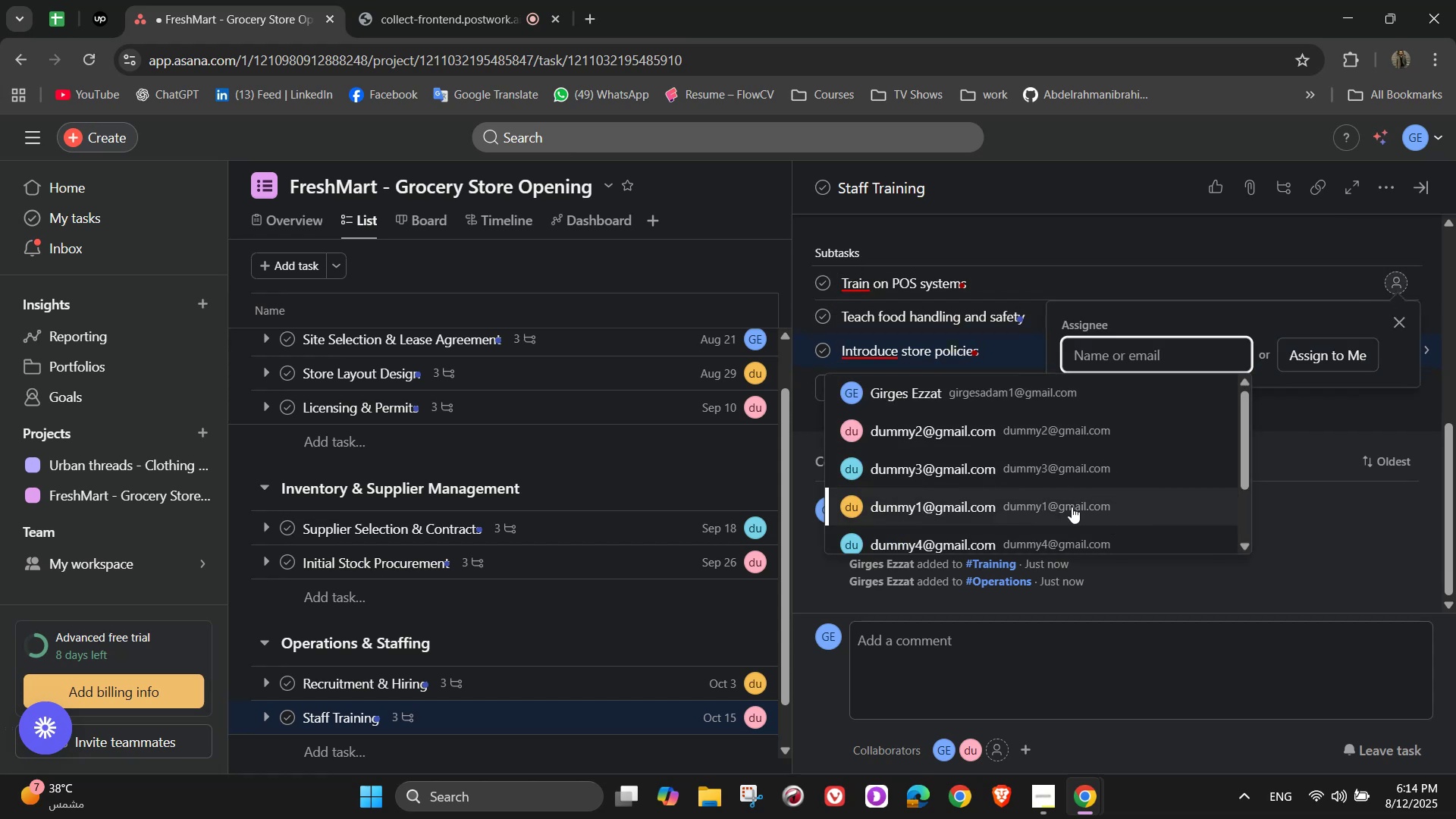 
left_click([1047, 521])
 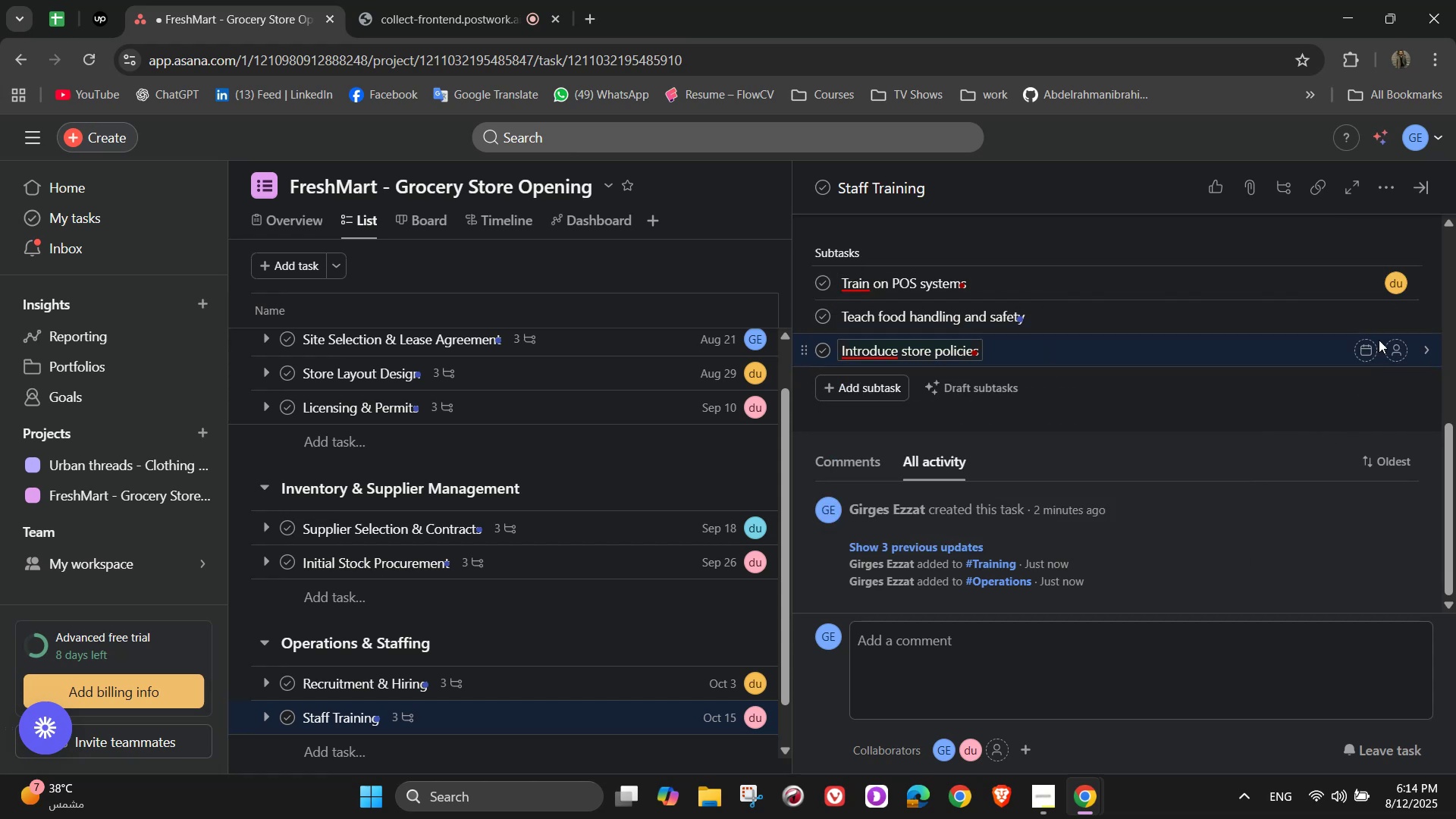 
left_click_drag(start_coordinate=[1386, 322], to_coordinate=[1392, 322])
 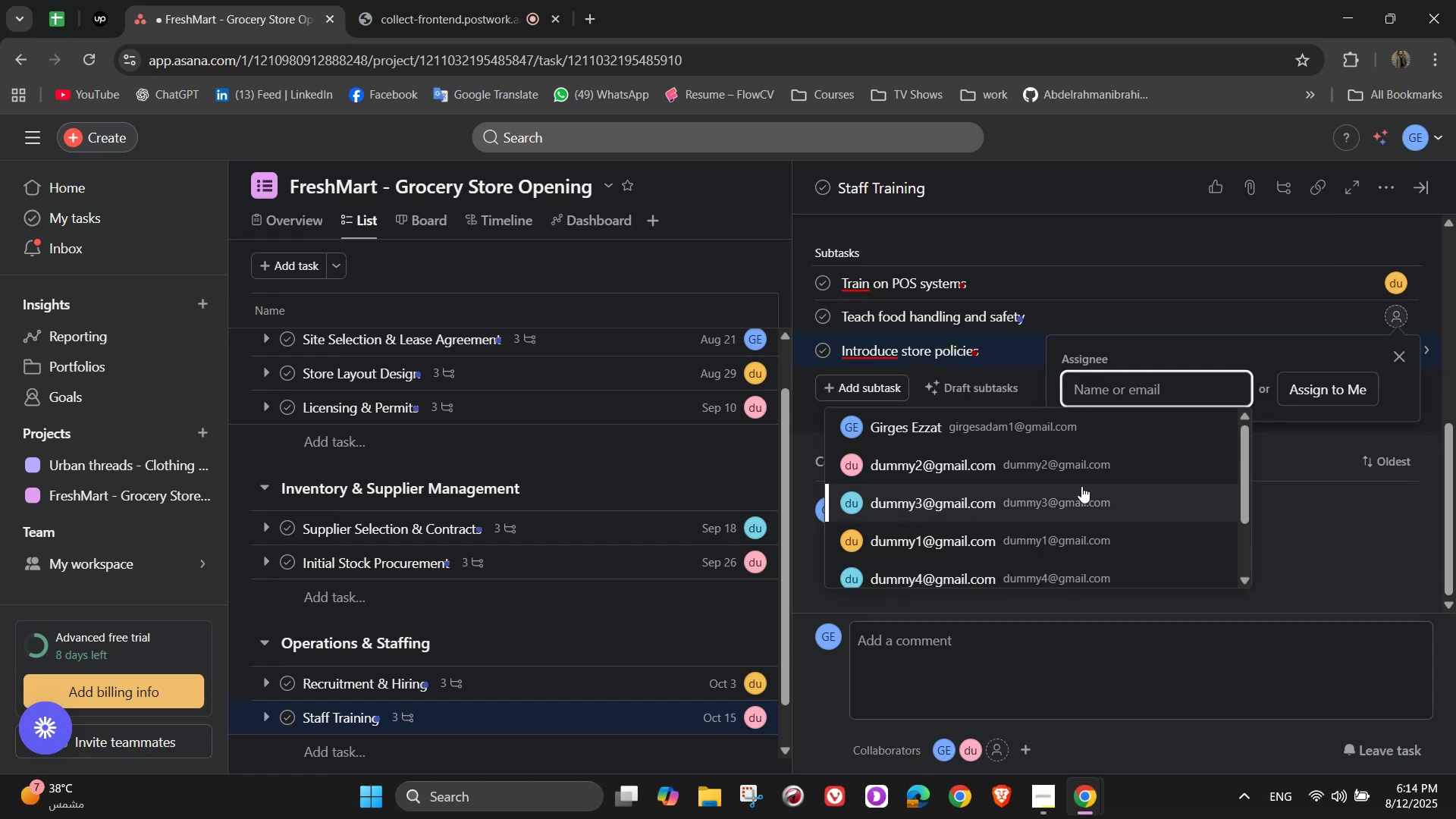 
left_click([1070, 460])
 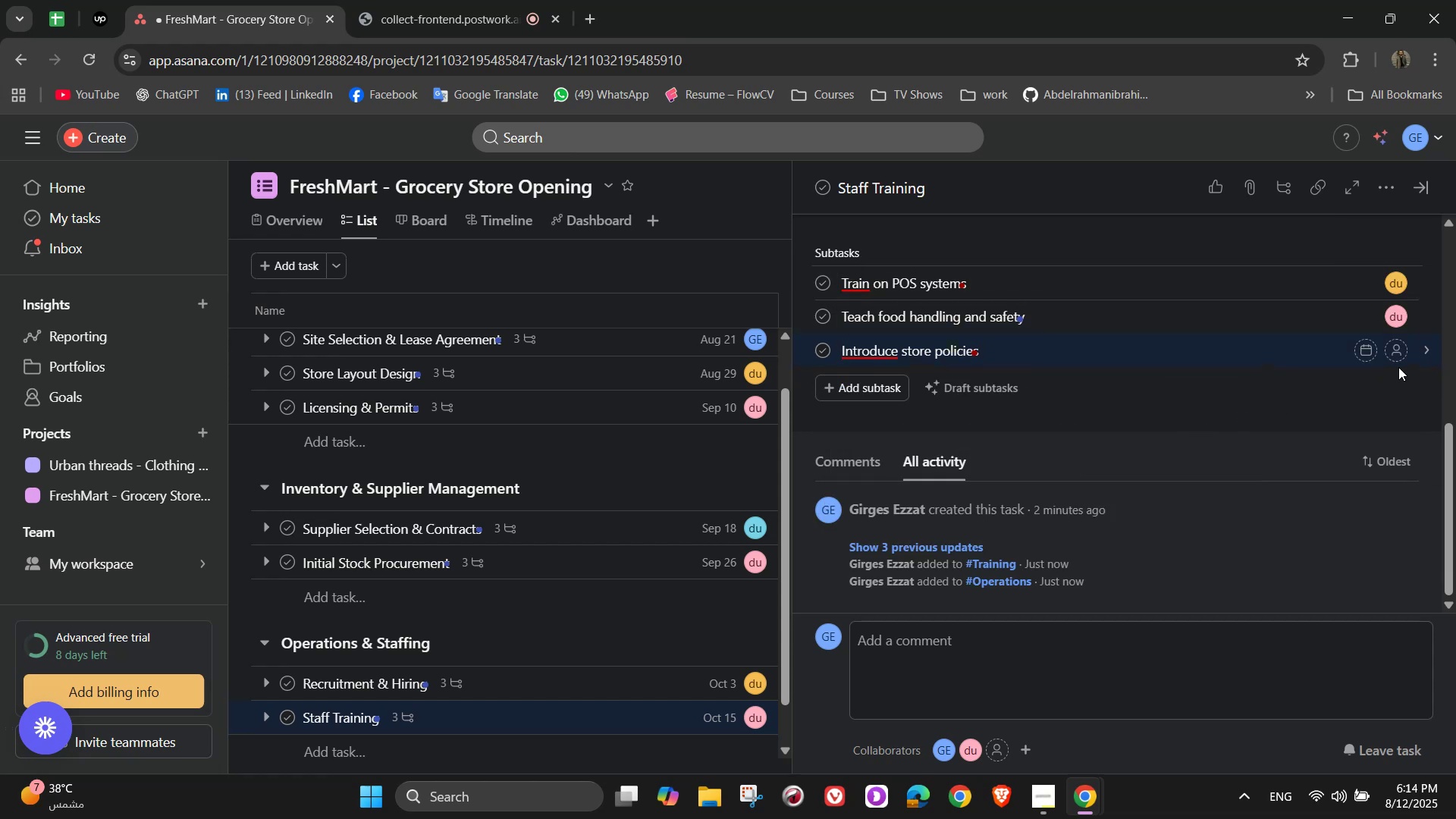 
left_click([1398, 353])
 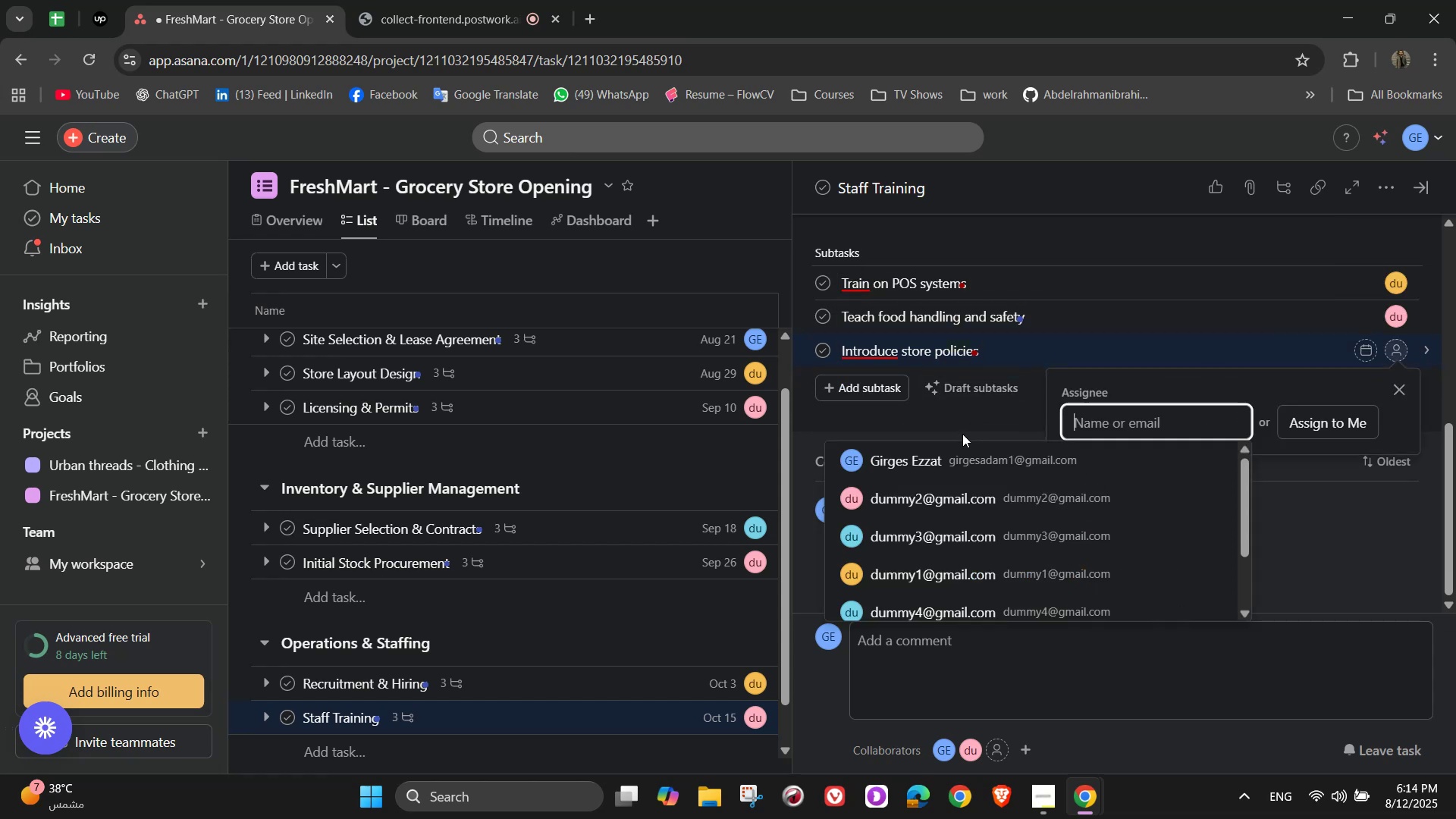 
left_click([958, 457])
 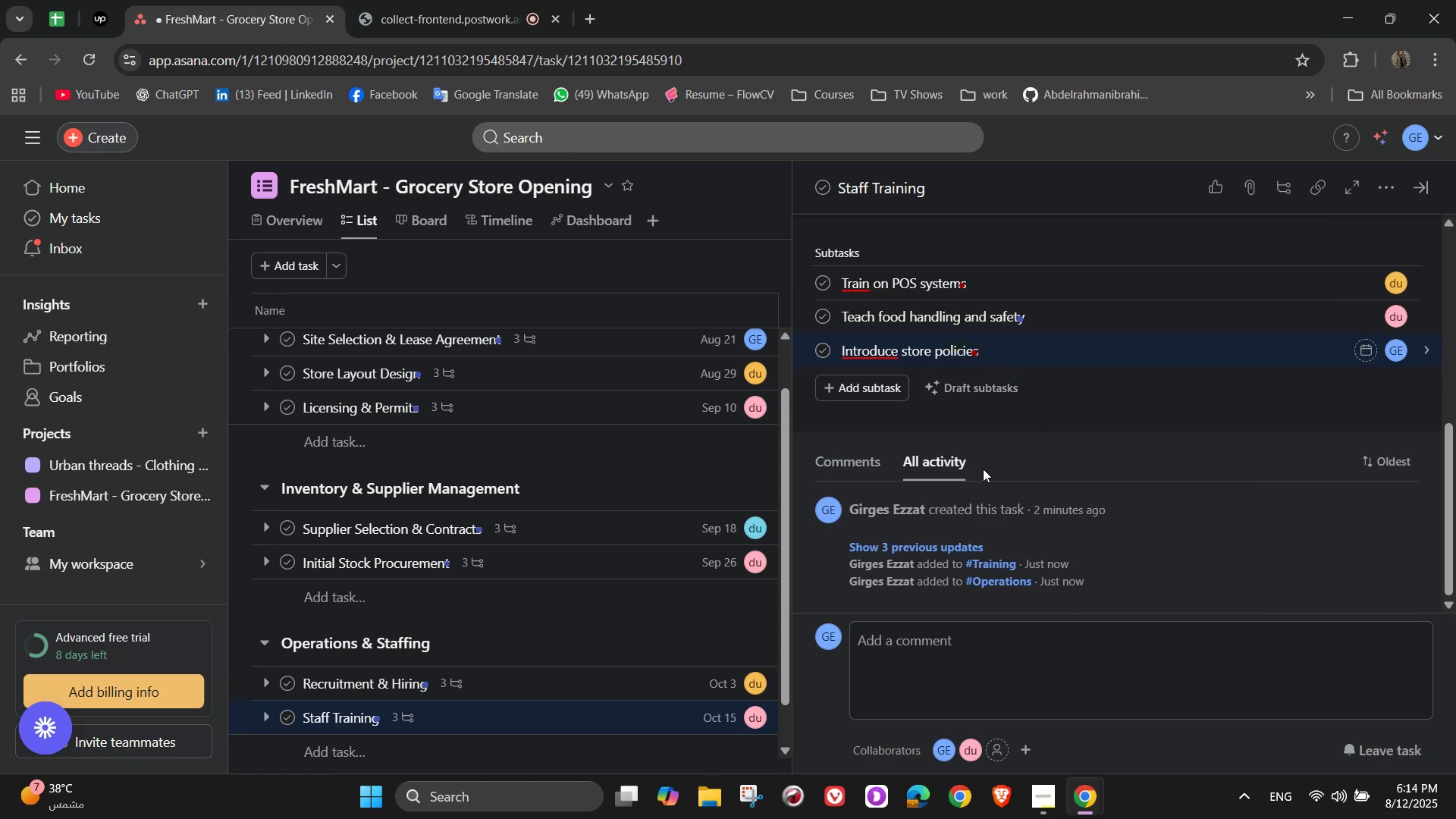 
scroll: coordinate [1135, 432], scroll_direction: up, amount: 7.0
 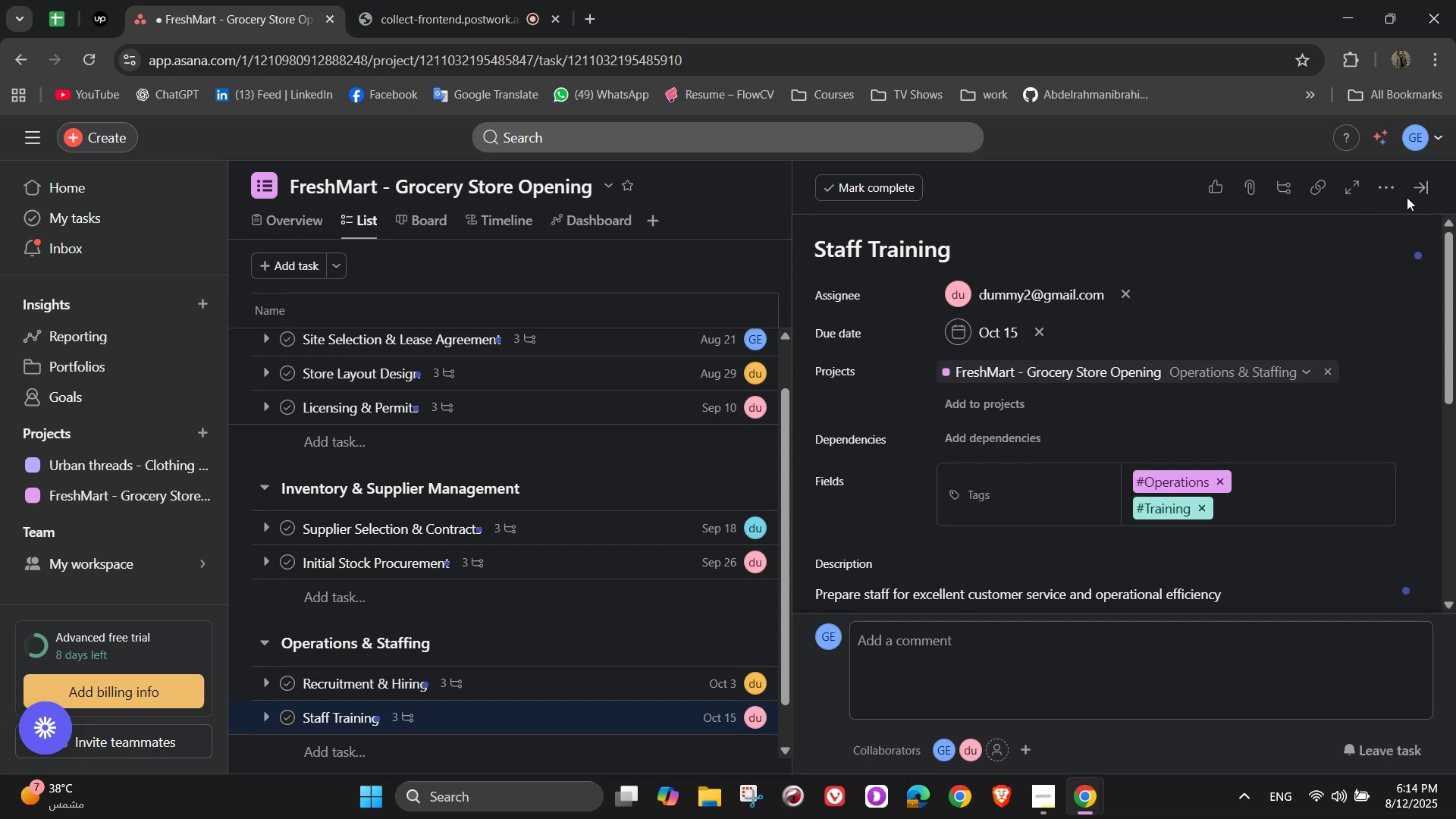 
left_click([1415, 186])
 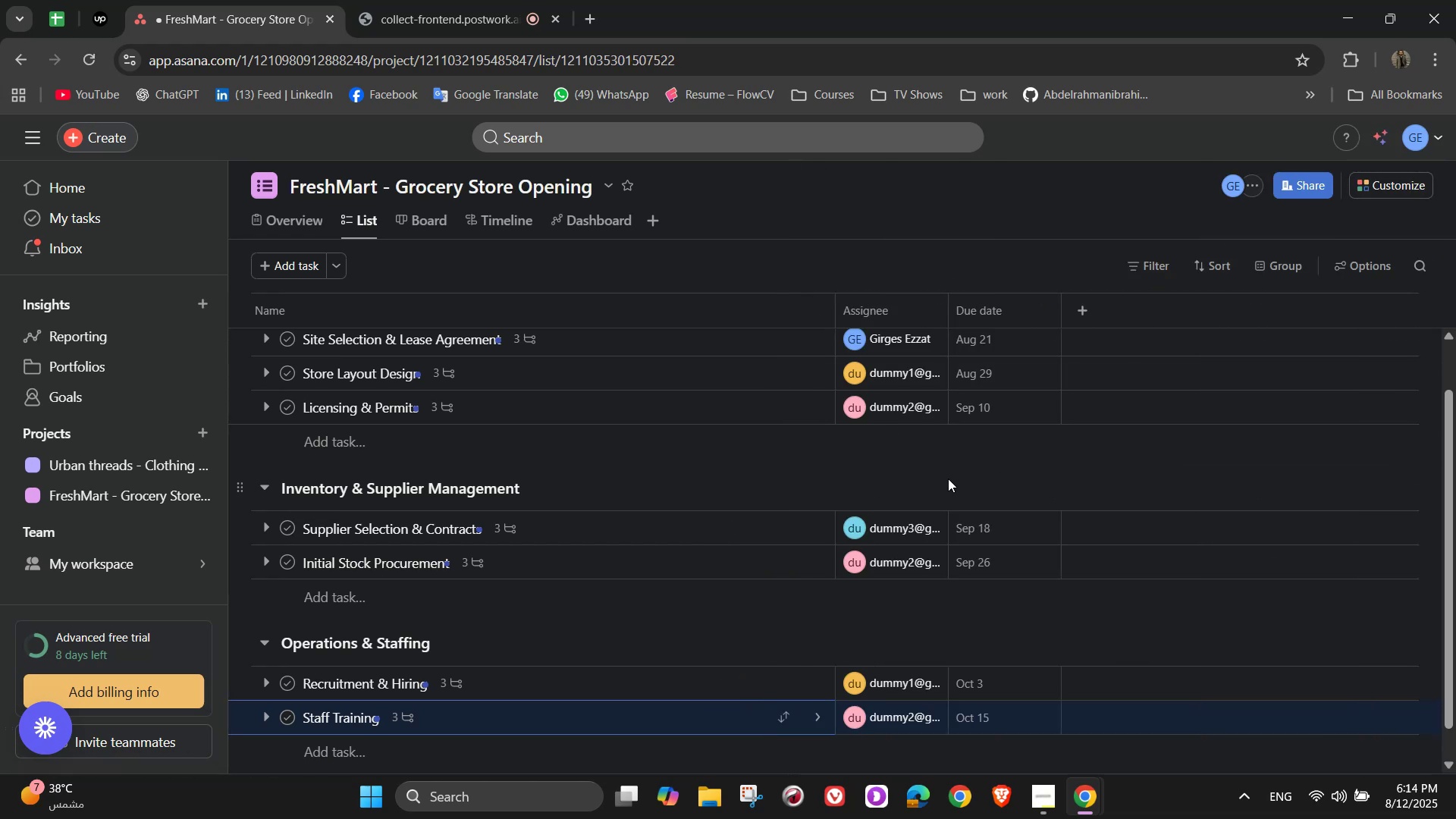 
scroll: coordinate [916, 568], scroll_direction: down, amount: 4.0
 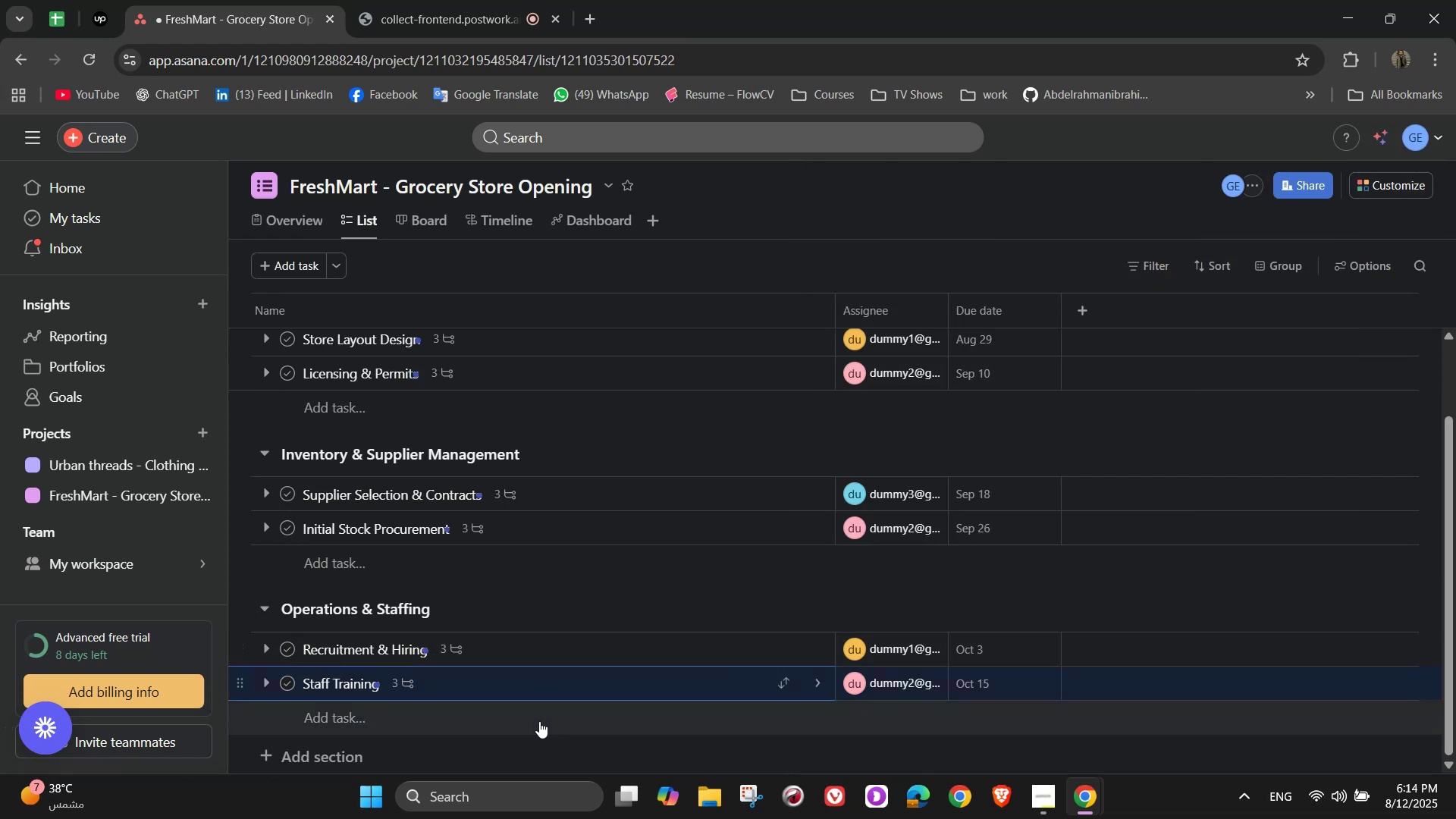 
left_click([539, 721])
 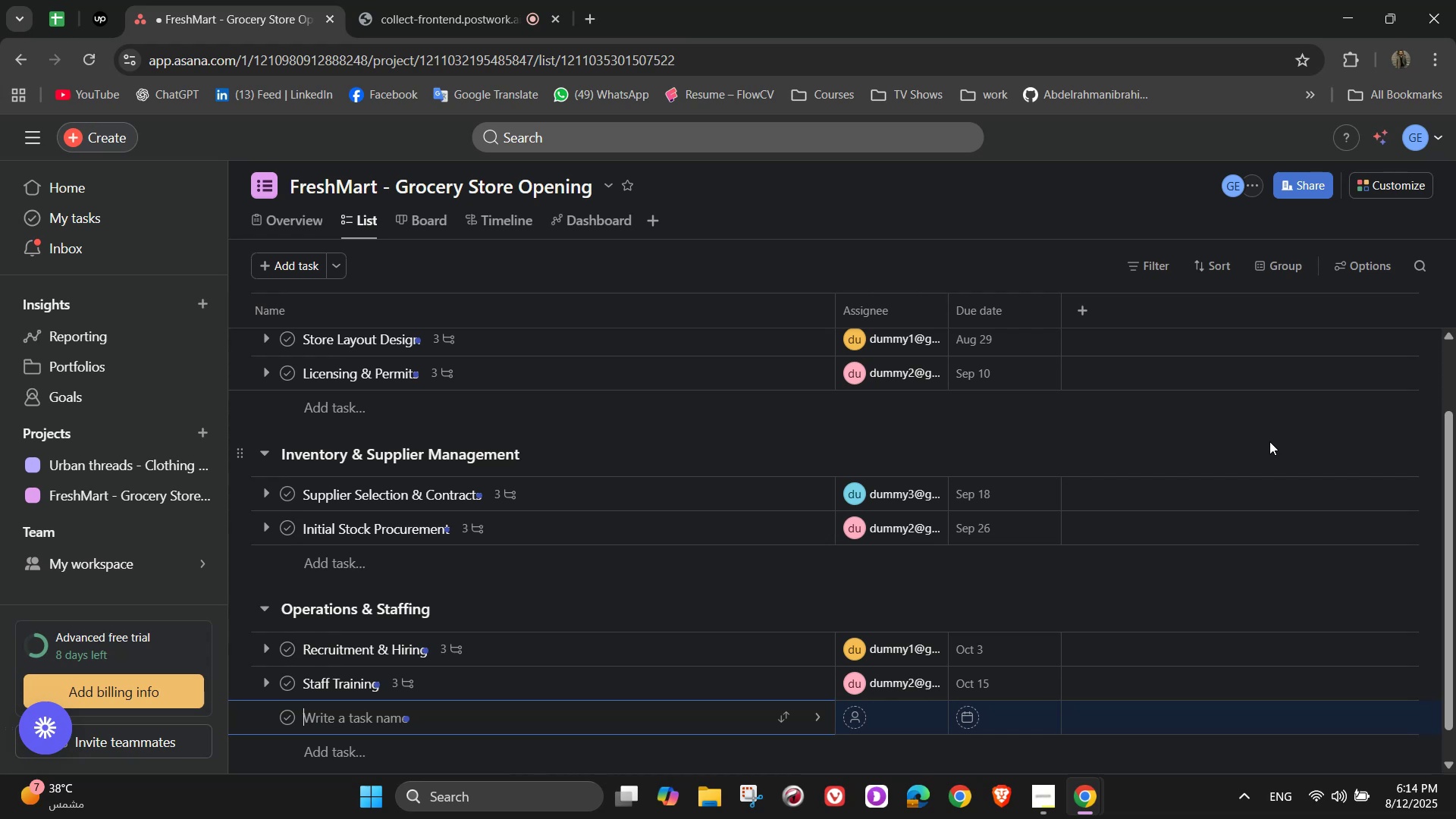 
wait(8.13)
 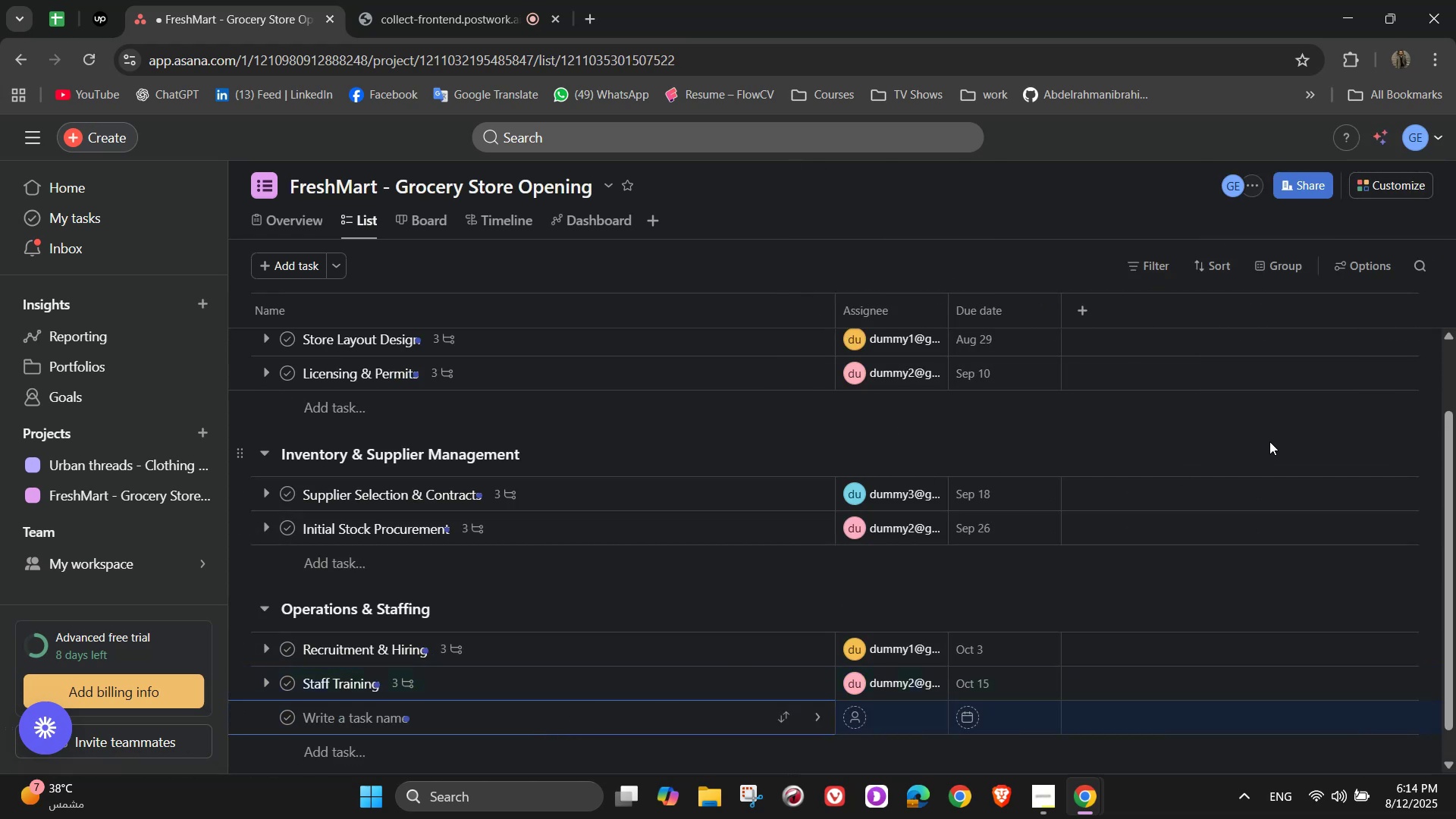 
type(Install POS & Inventory System)
 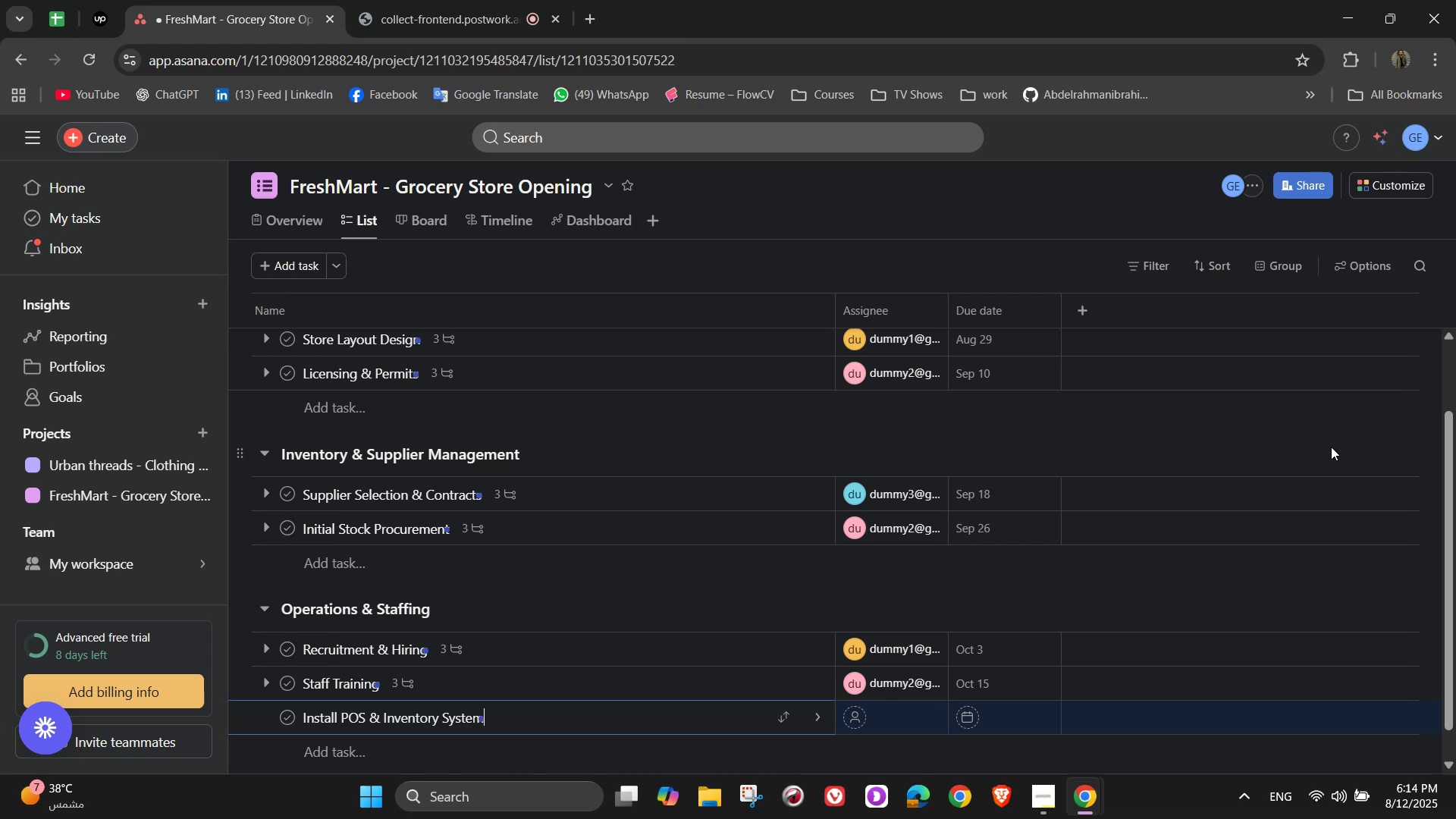 
left_click([818, 719])
 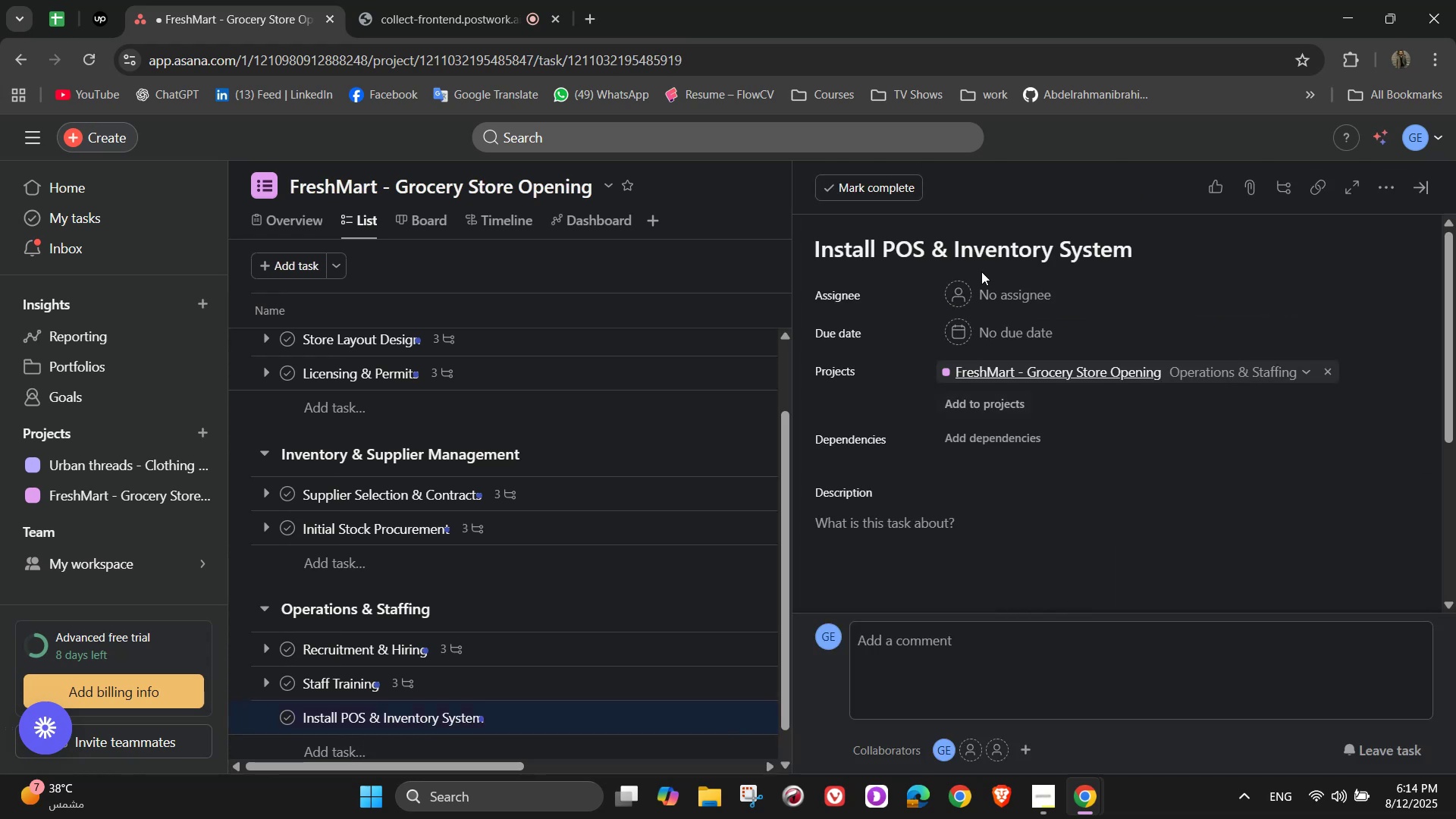 
left_click([990, 280])
 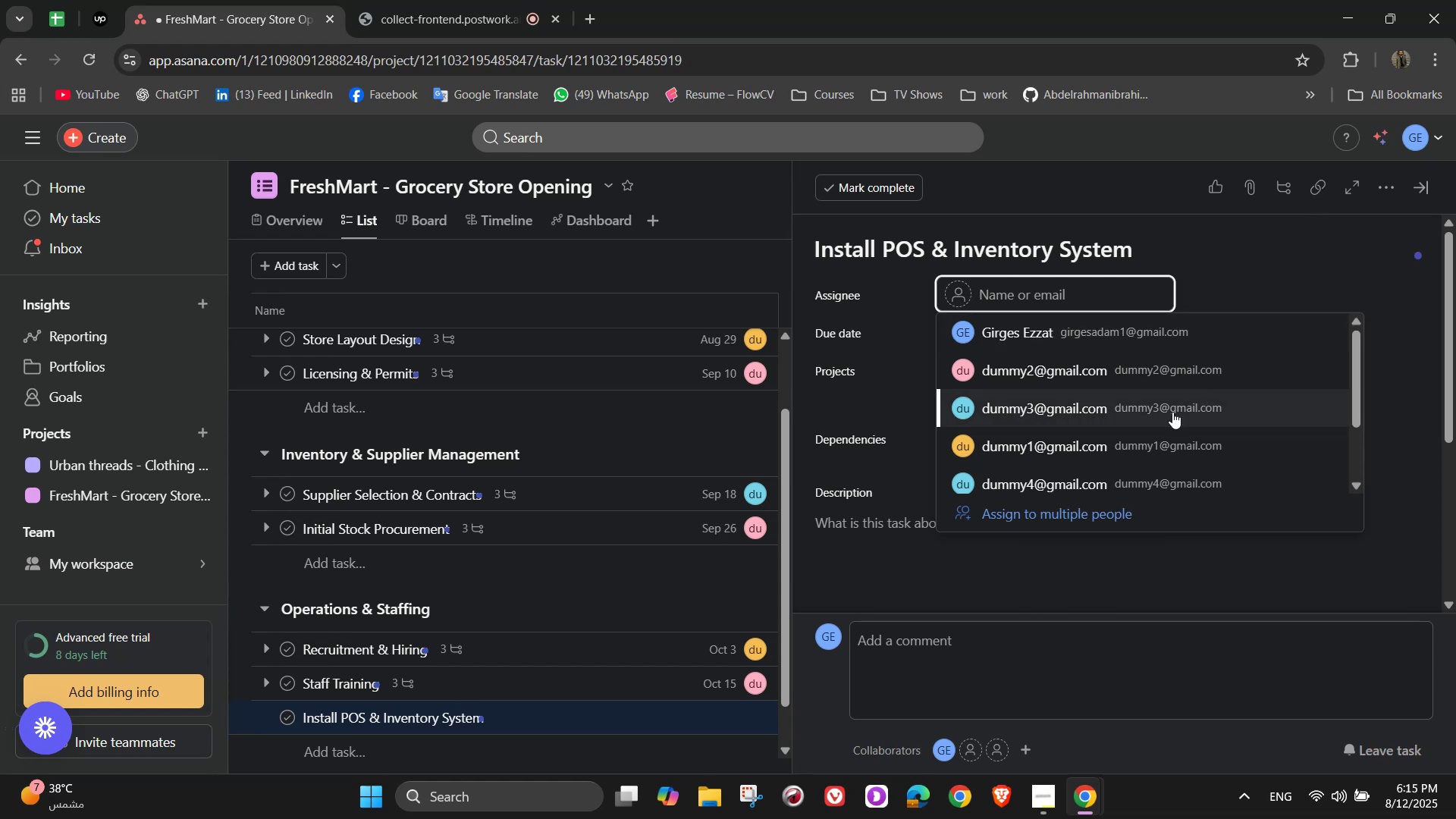 
left_click([1132, 403])
 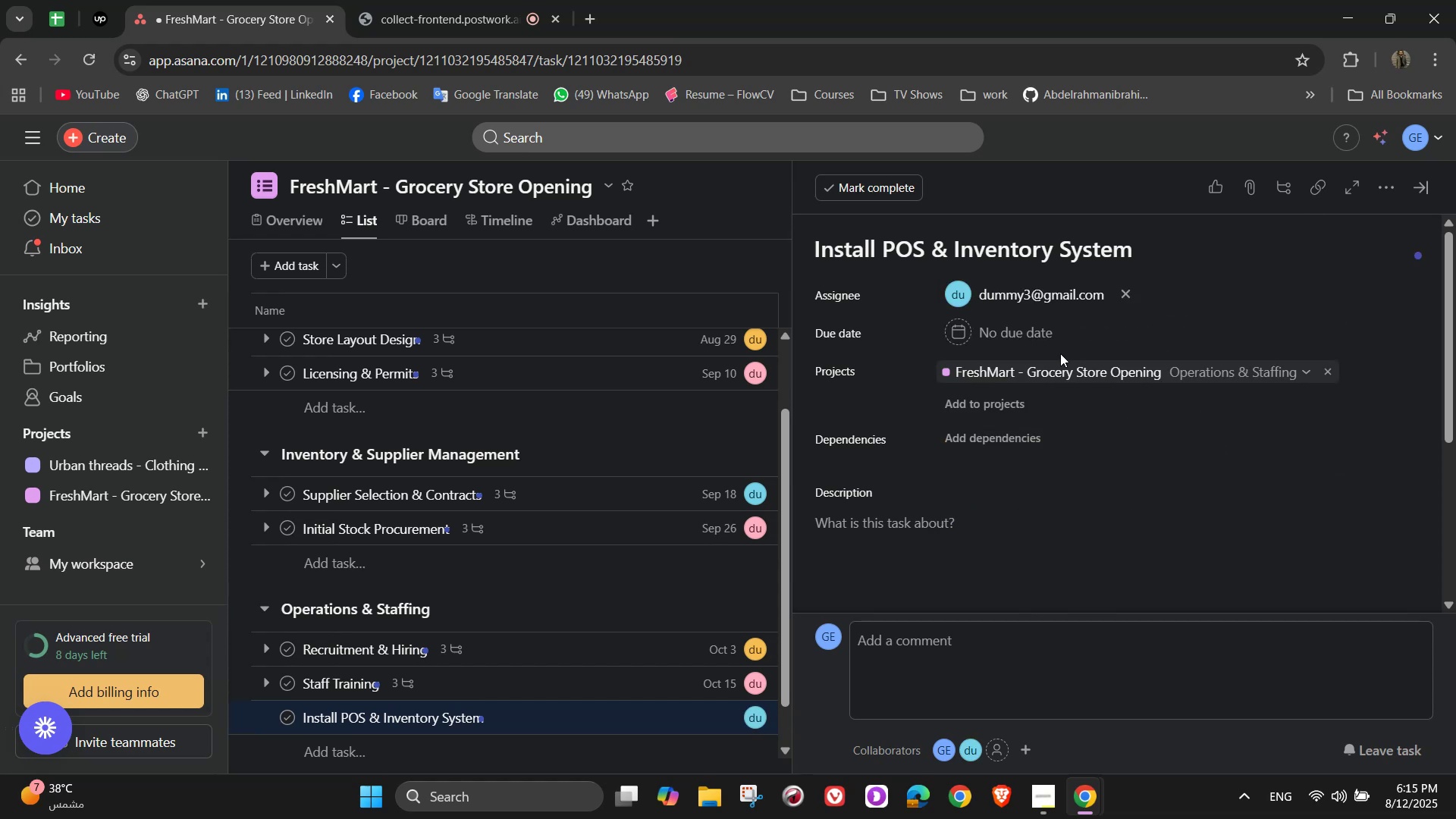 
left_click([1019, 334])
 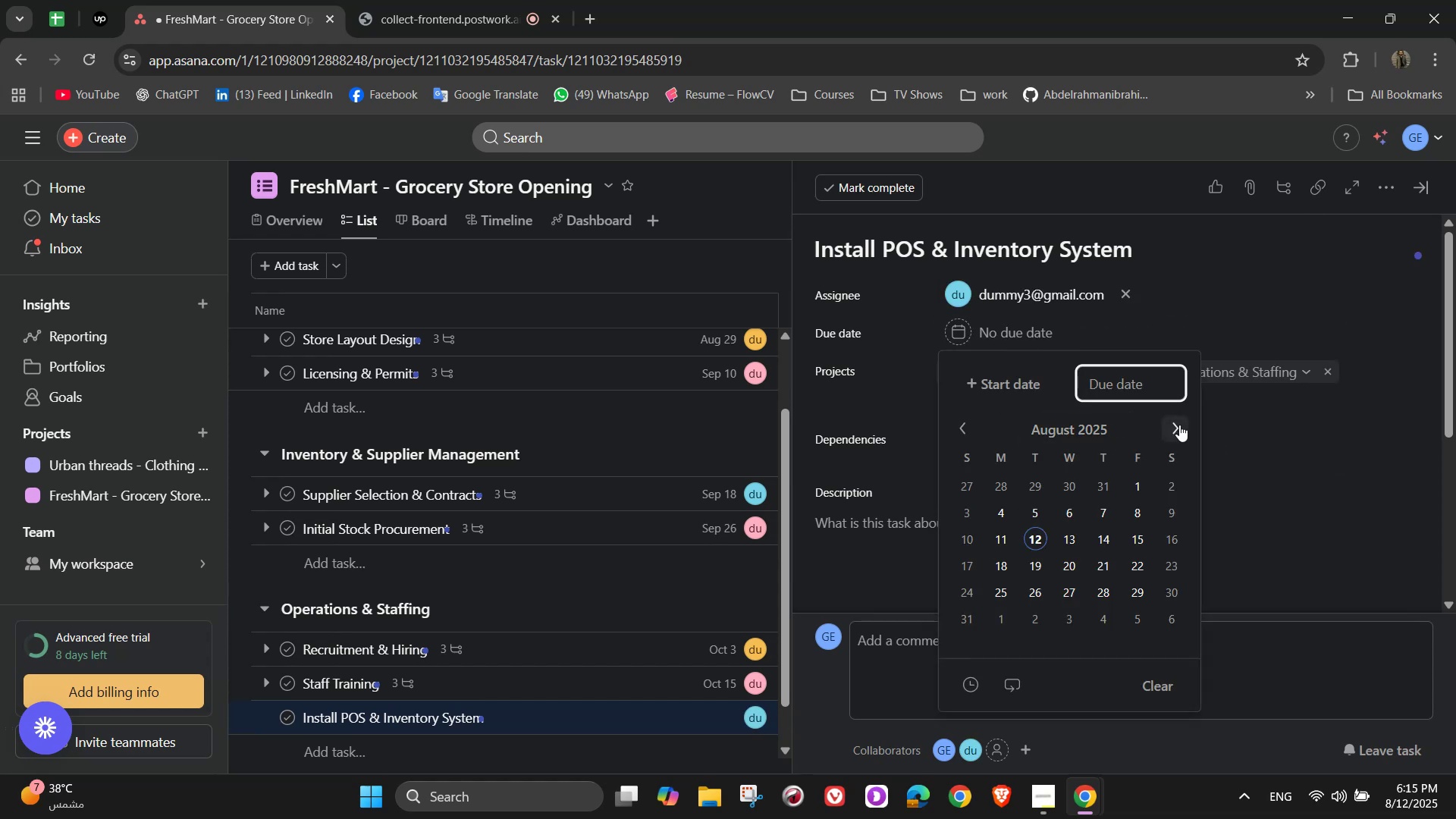 
double_click([1179, 425])
 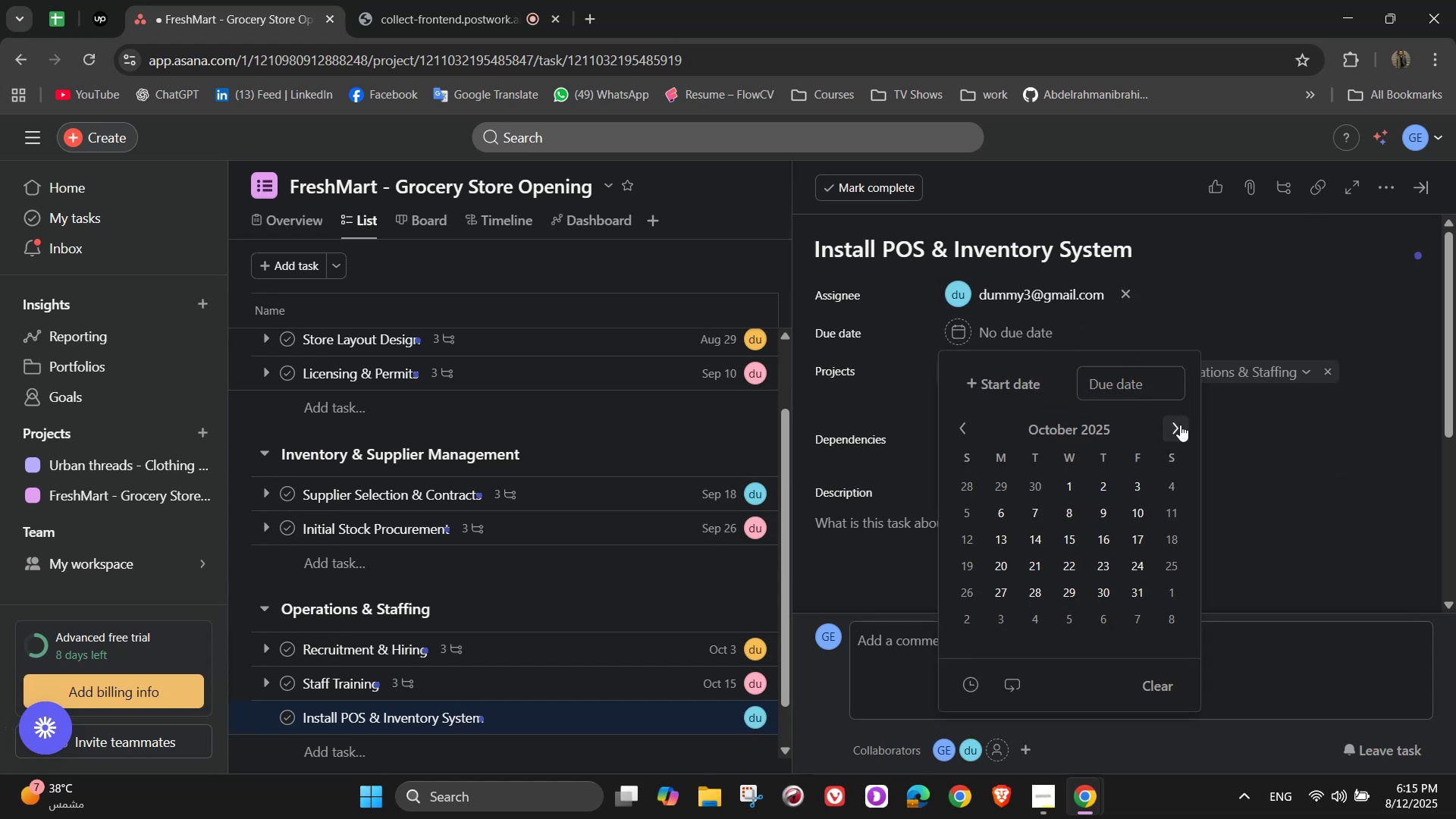 
triple_click([1180, 425])
 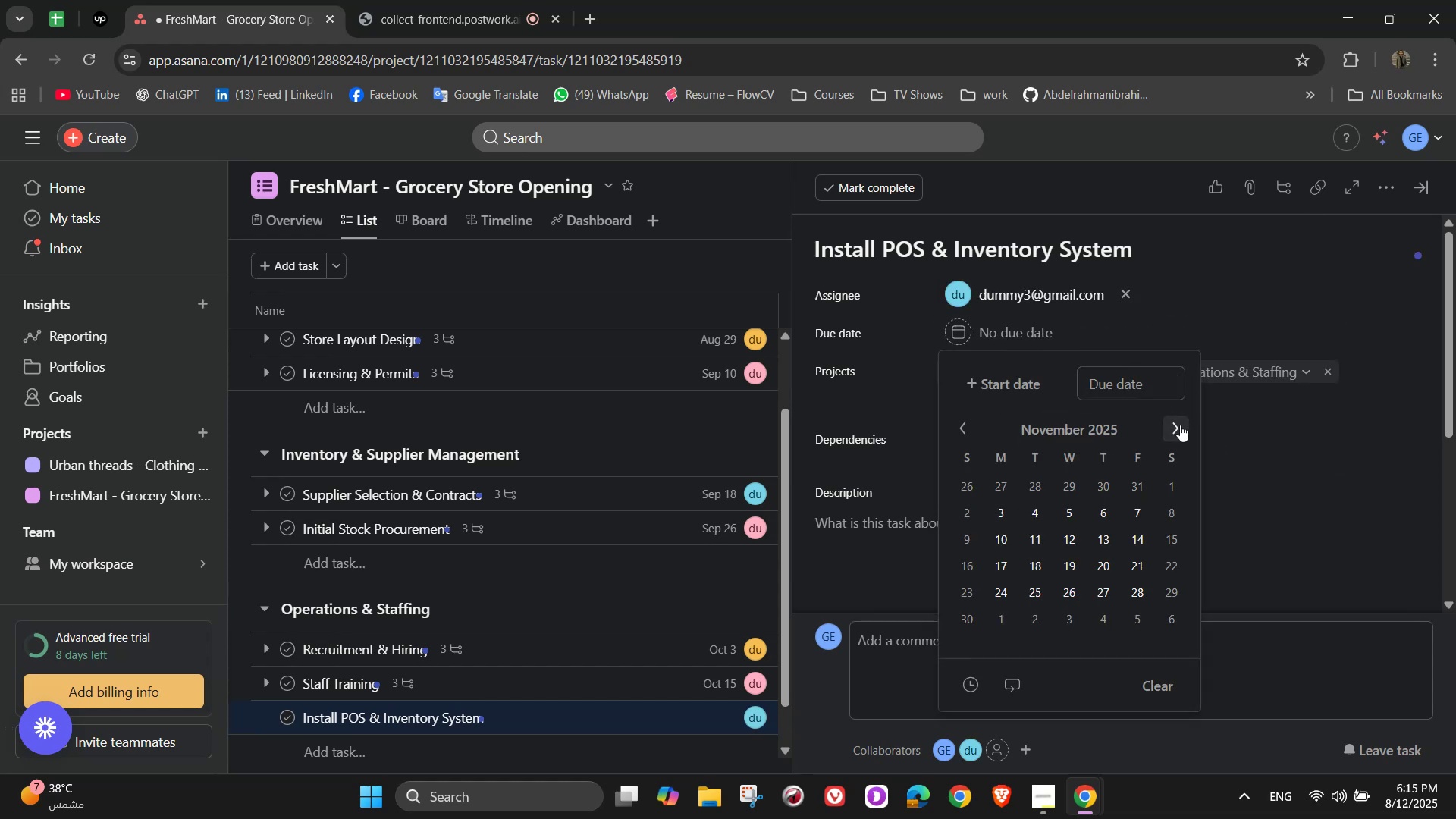 
triple_click([1180, 425])
 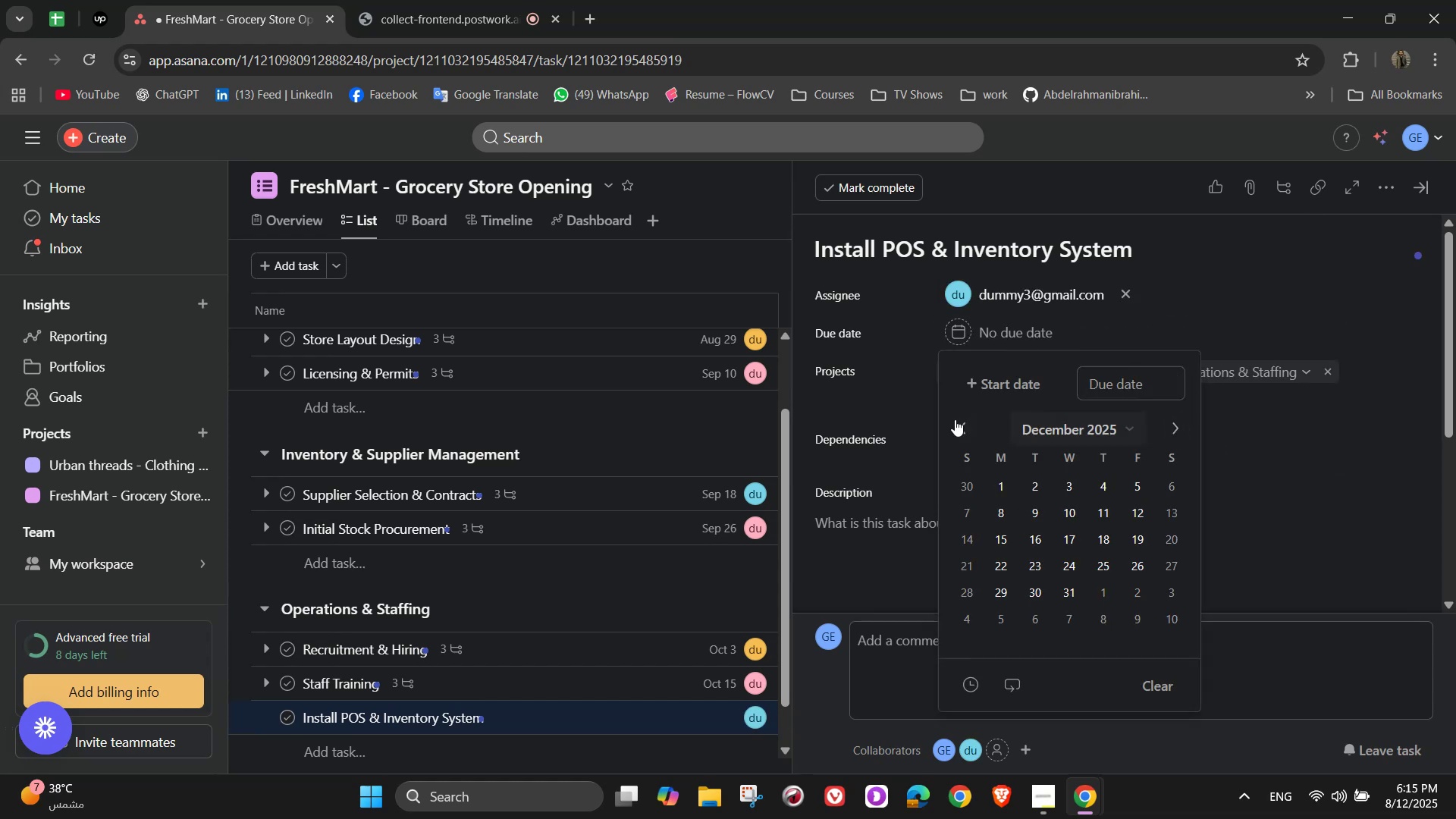 
left_click([955, 419])
 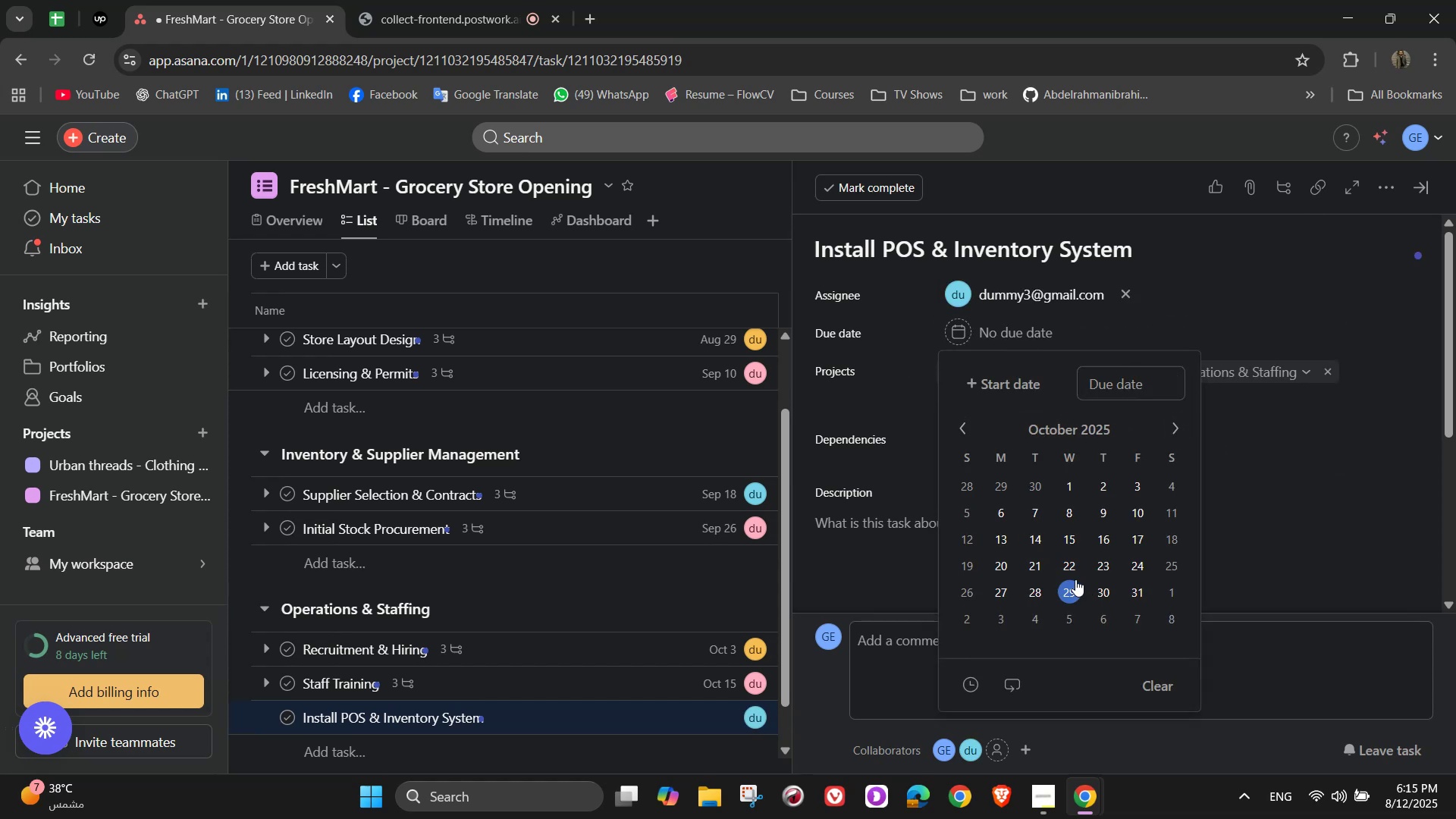 
left_click([1109, 565])
 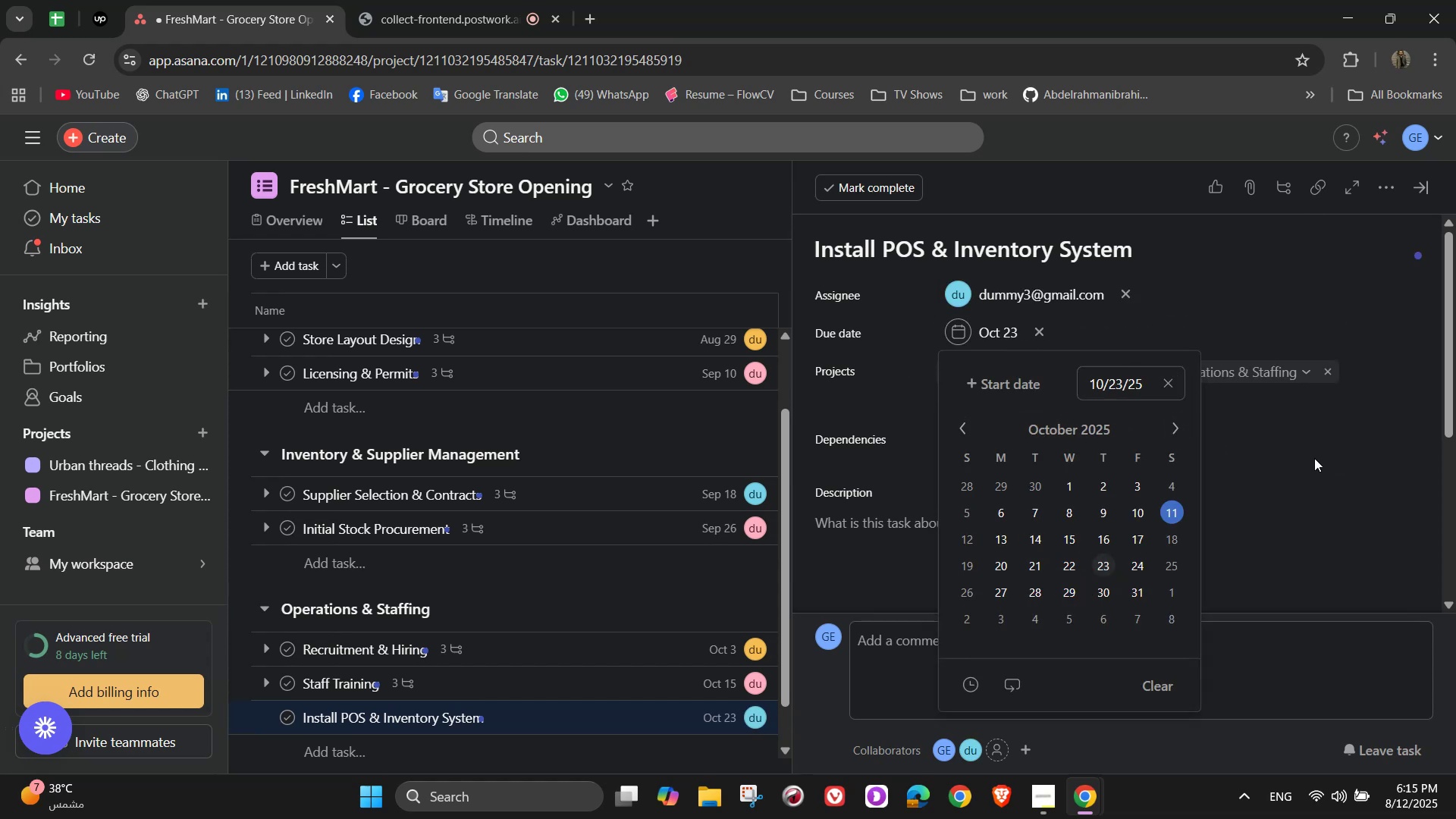 
left_click([1389, 414])
 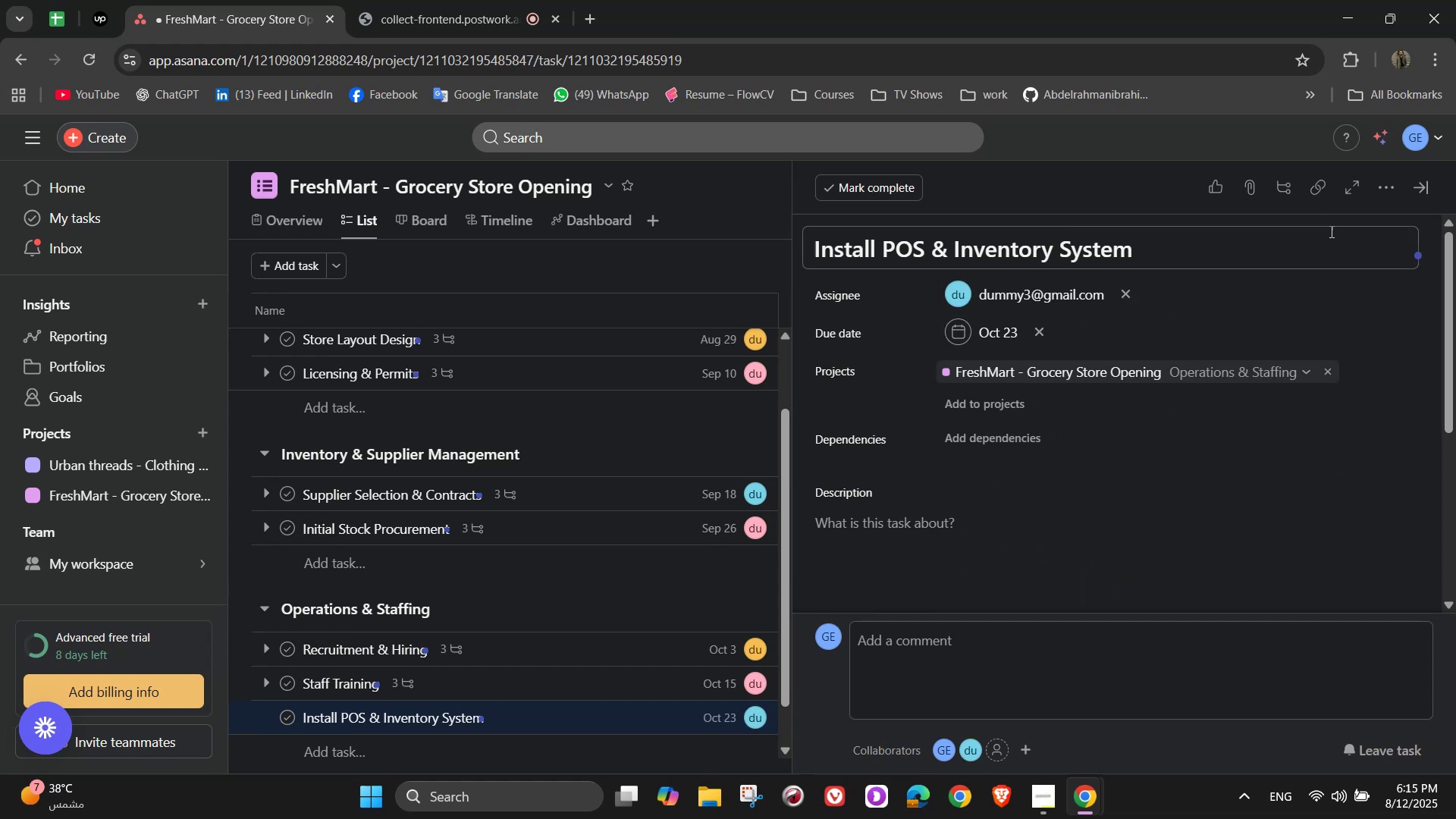 
left_click([1374, 193])
 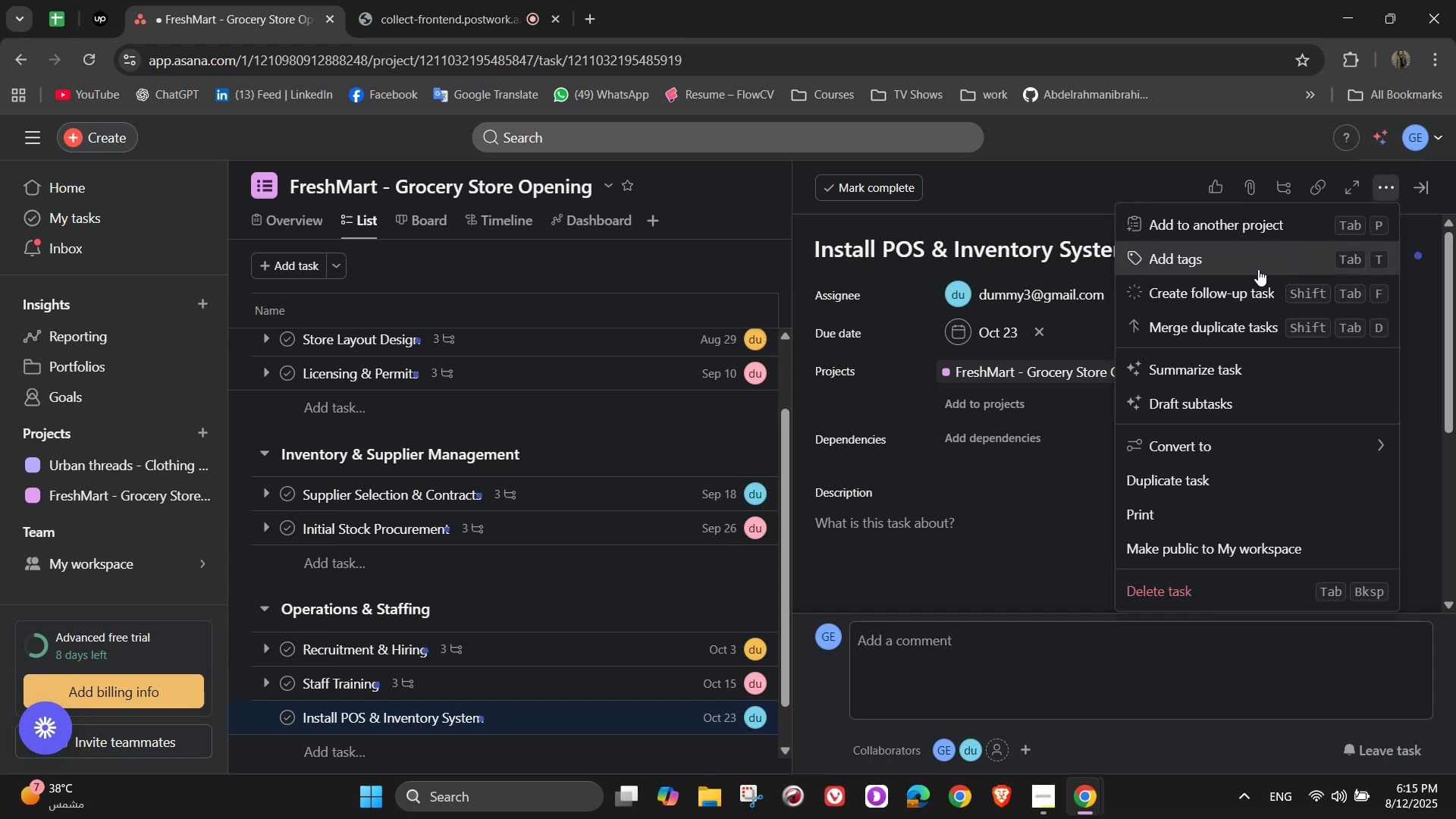 
double_click([1258, 269])
 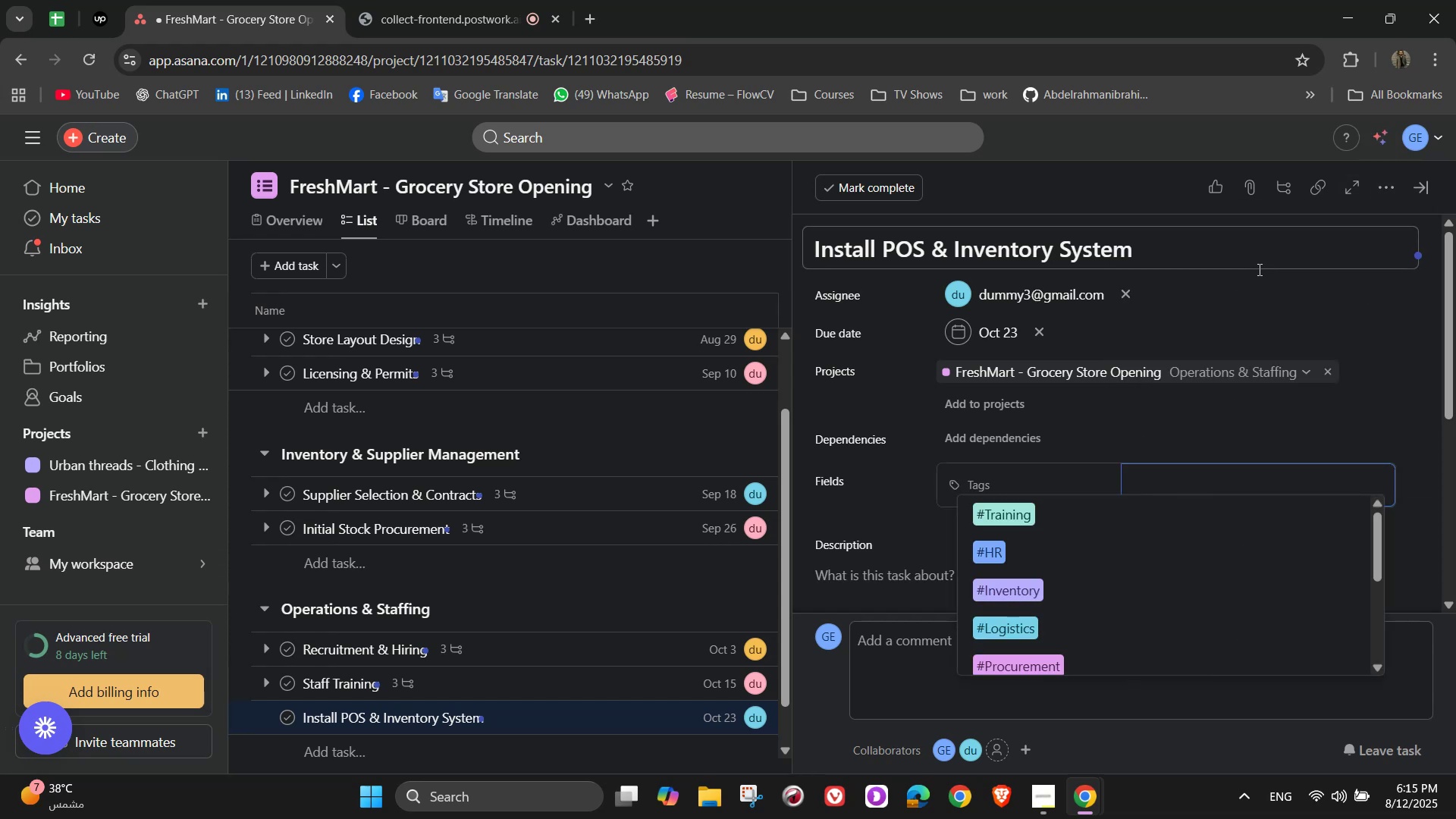 
key(T)
 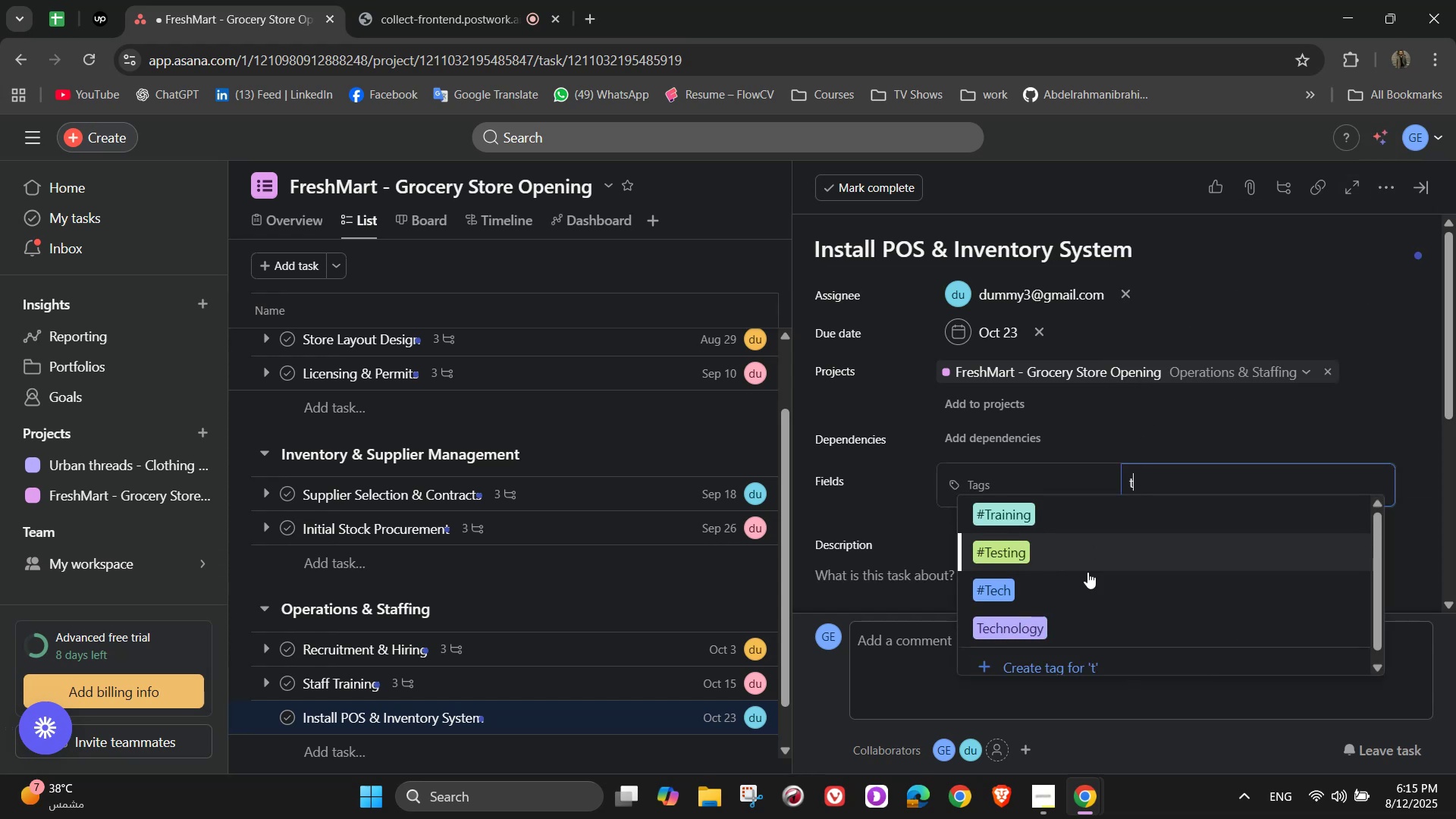 
left_click([1065, 623])
 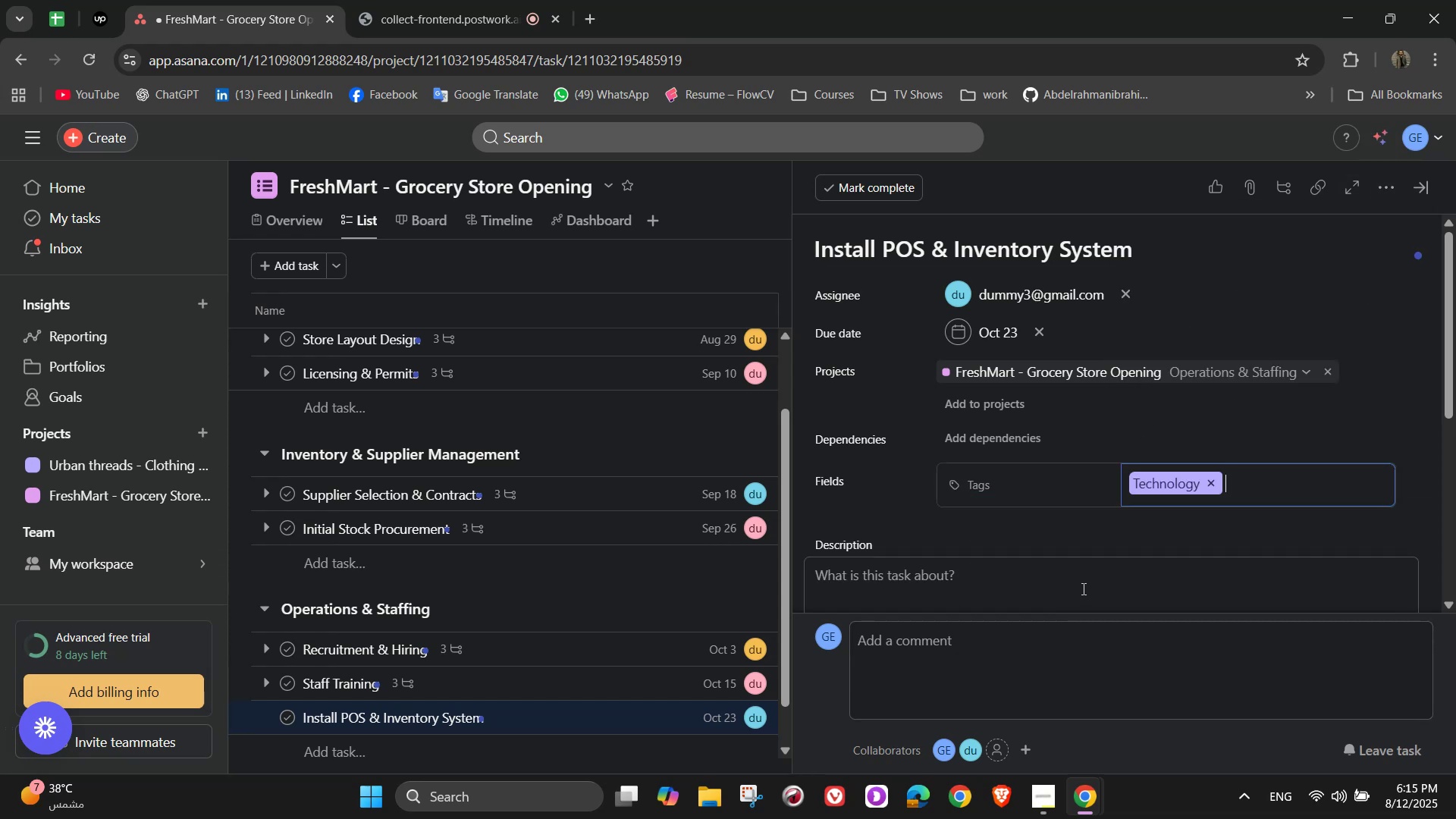 
type(op)
 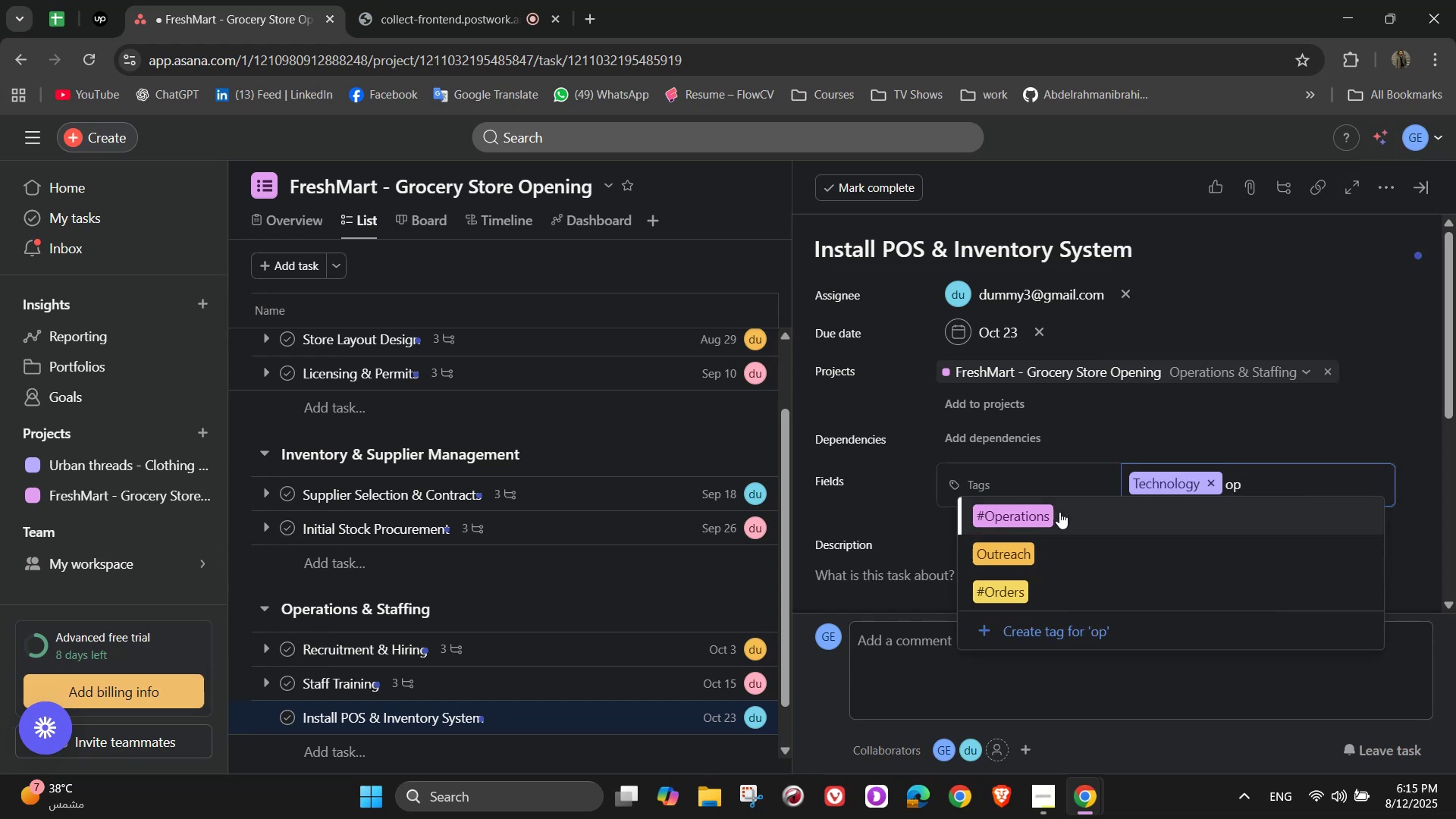 
left_click([1057, 499])
 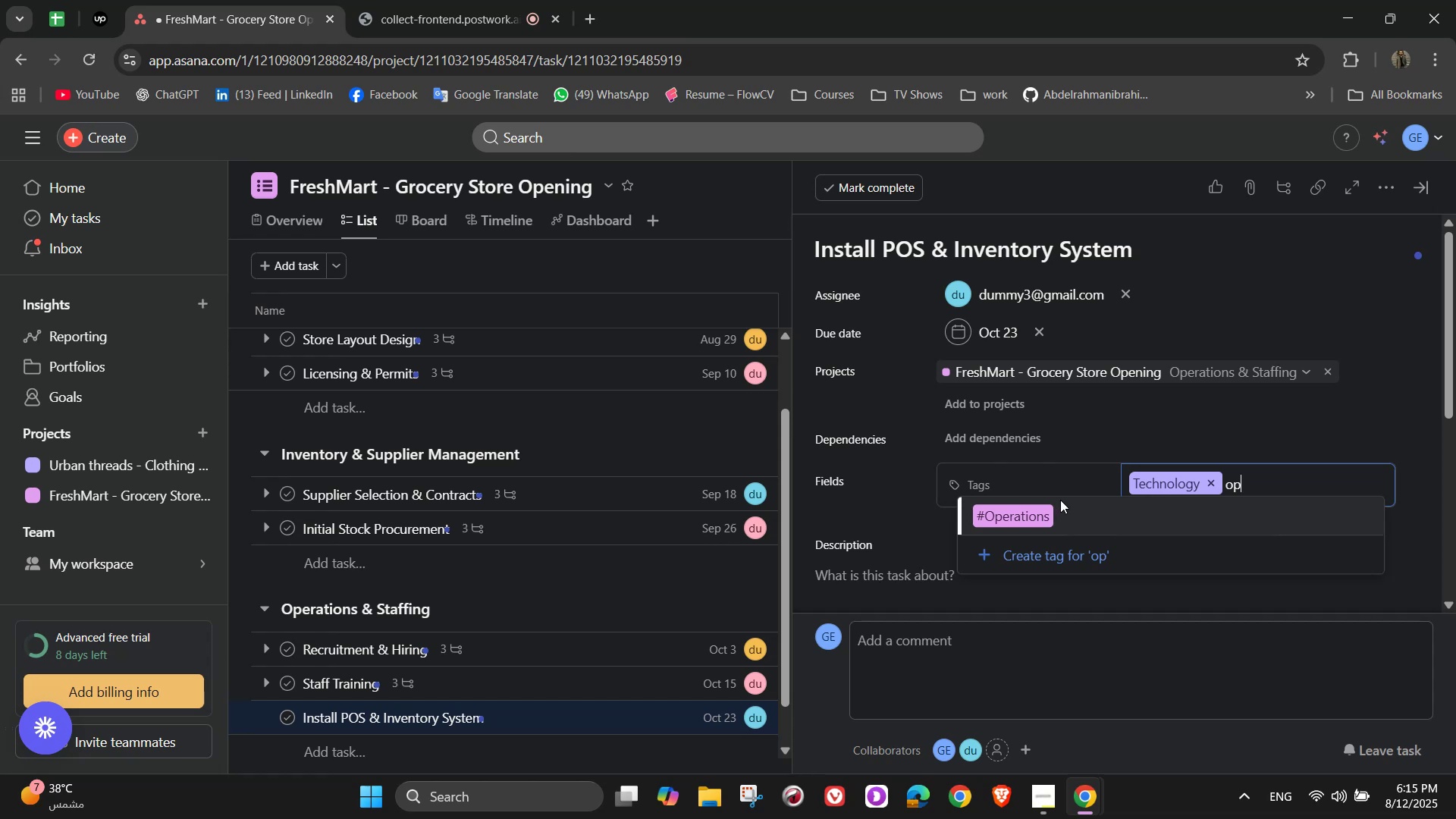 
left_click([1067, 502])
 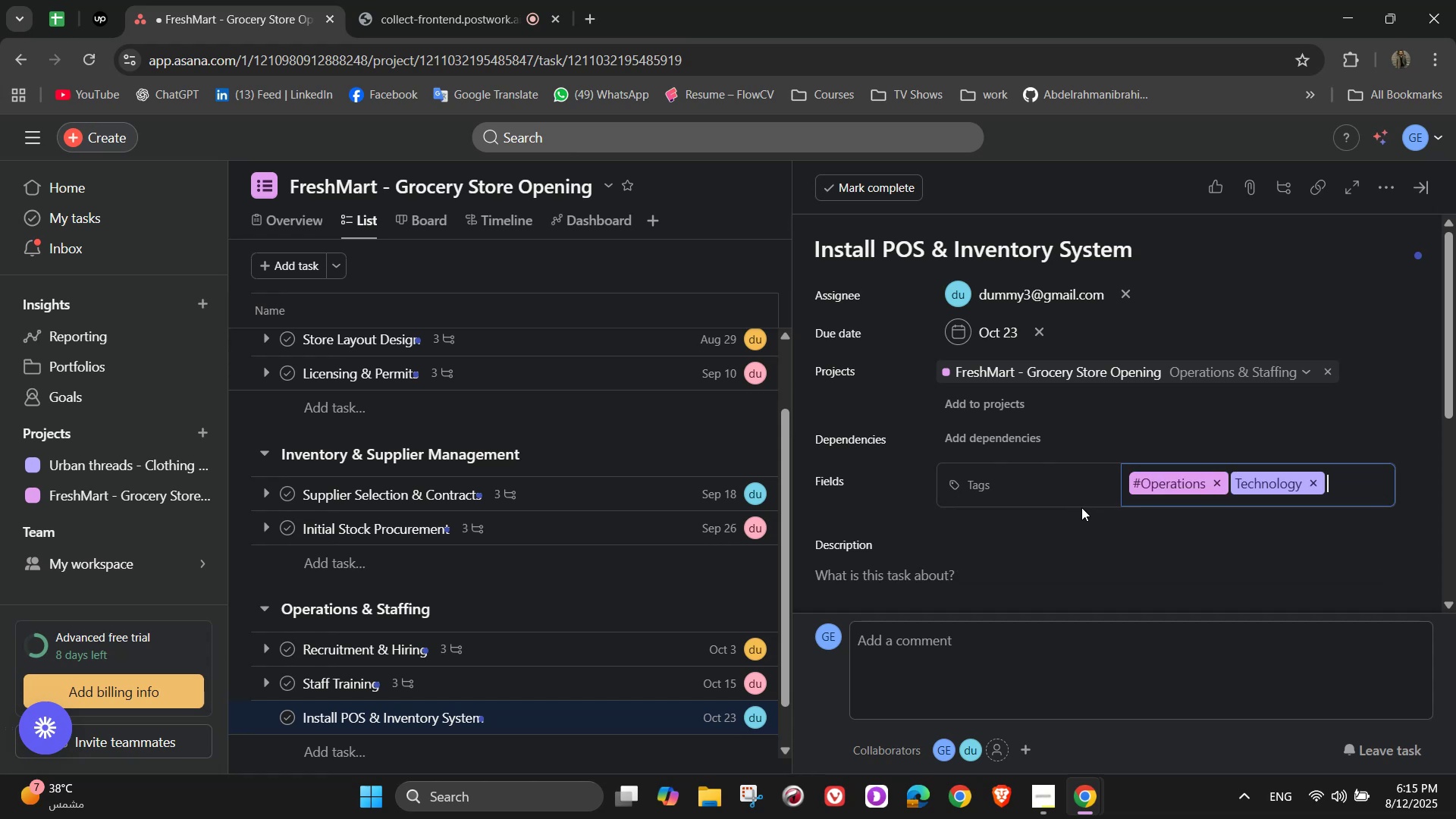 
left_click([1063, 577])
 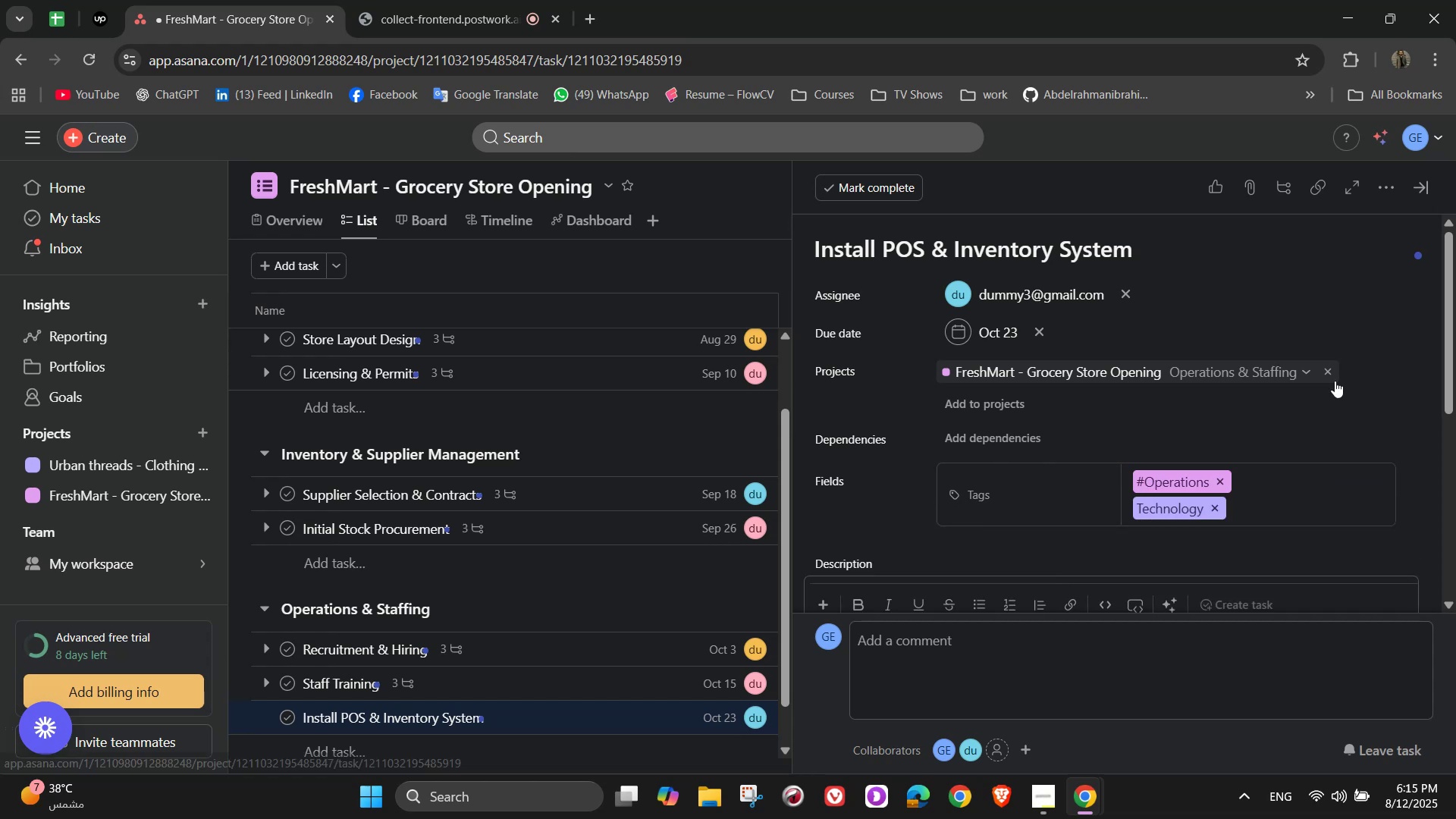 
scroll: coordinate [1335, 381], scroll_direction: down, amount: 2.0
 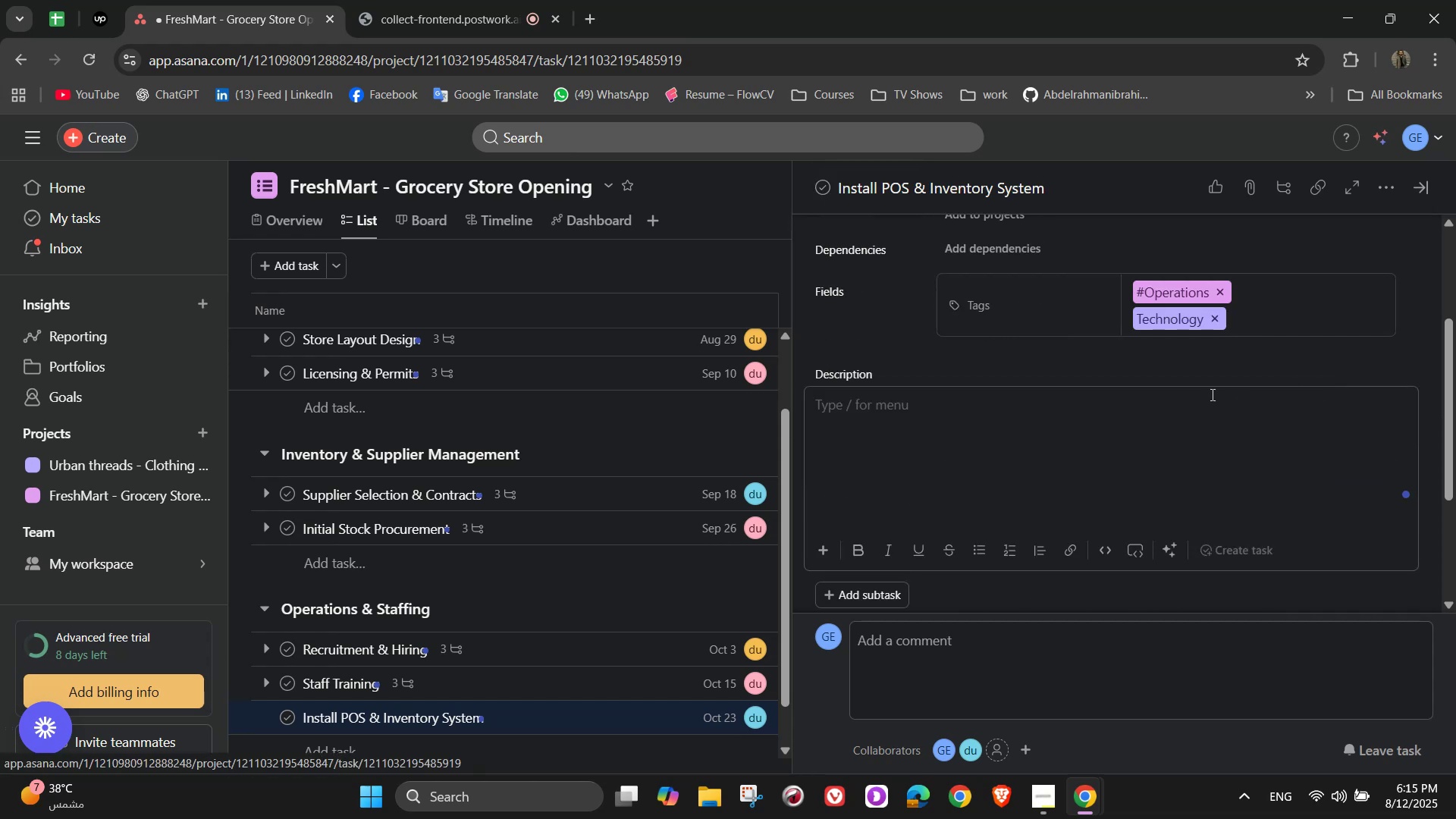 
left_click([1210, 394])
 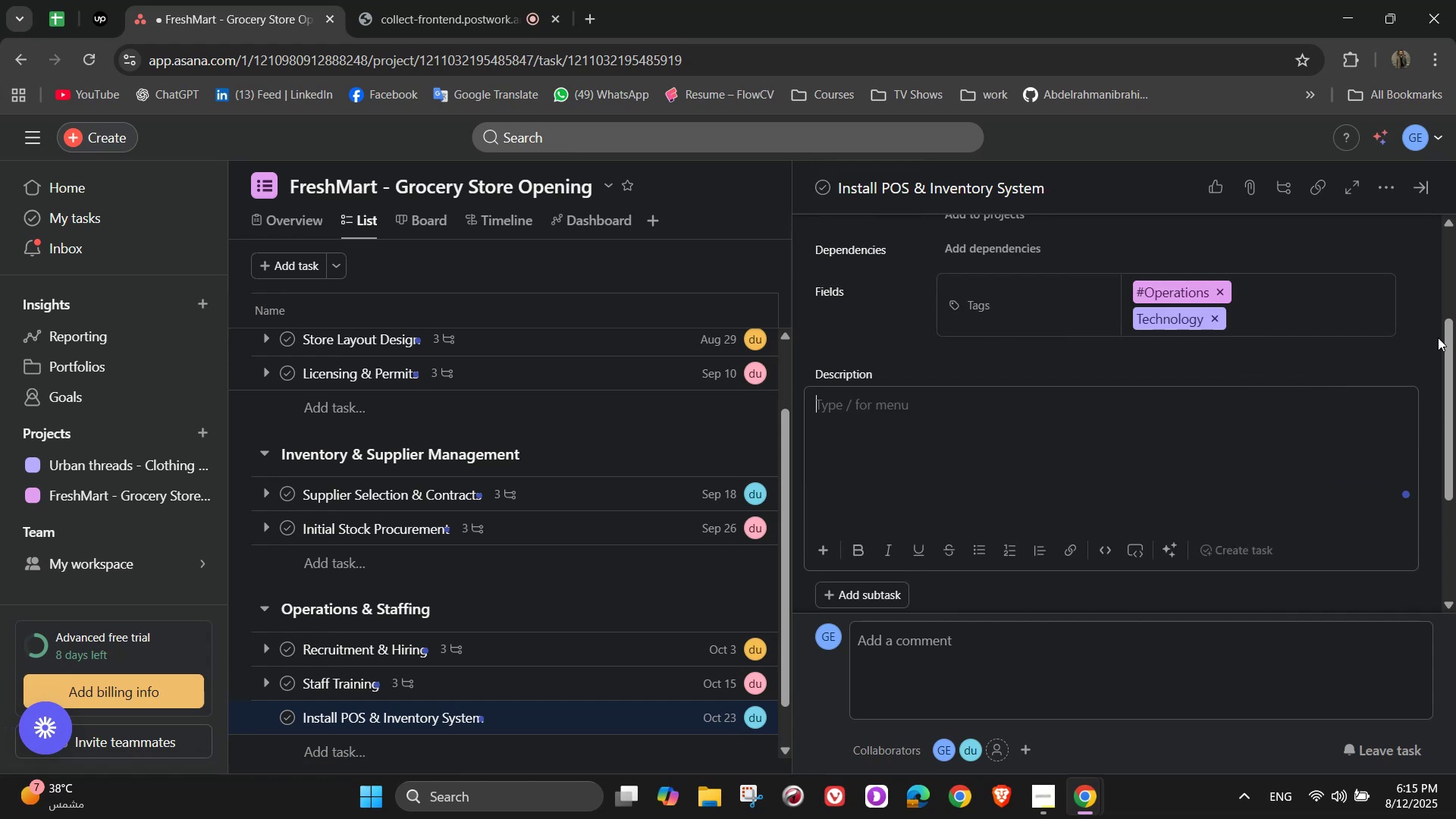 
wait(8.73)
 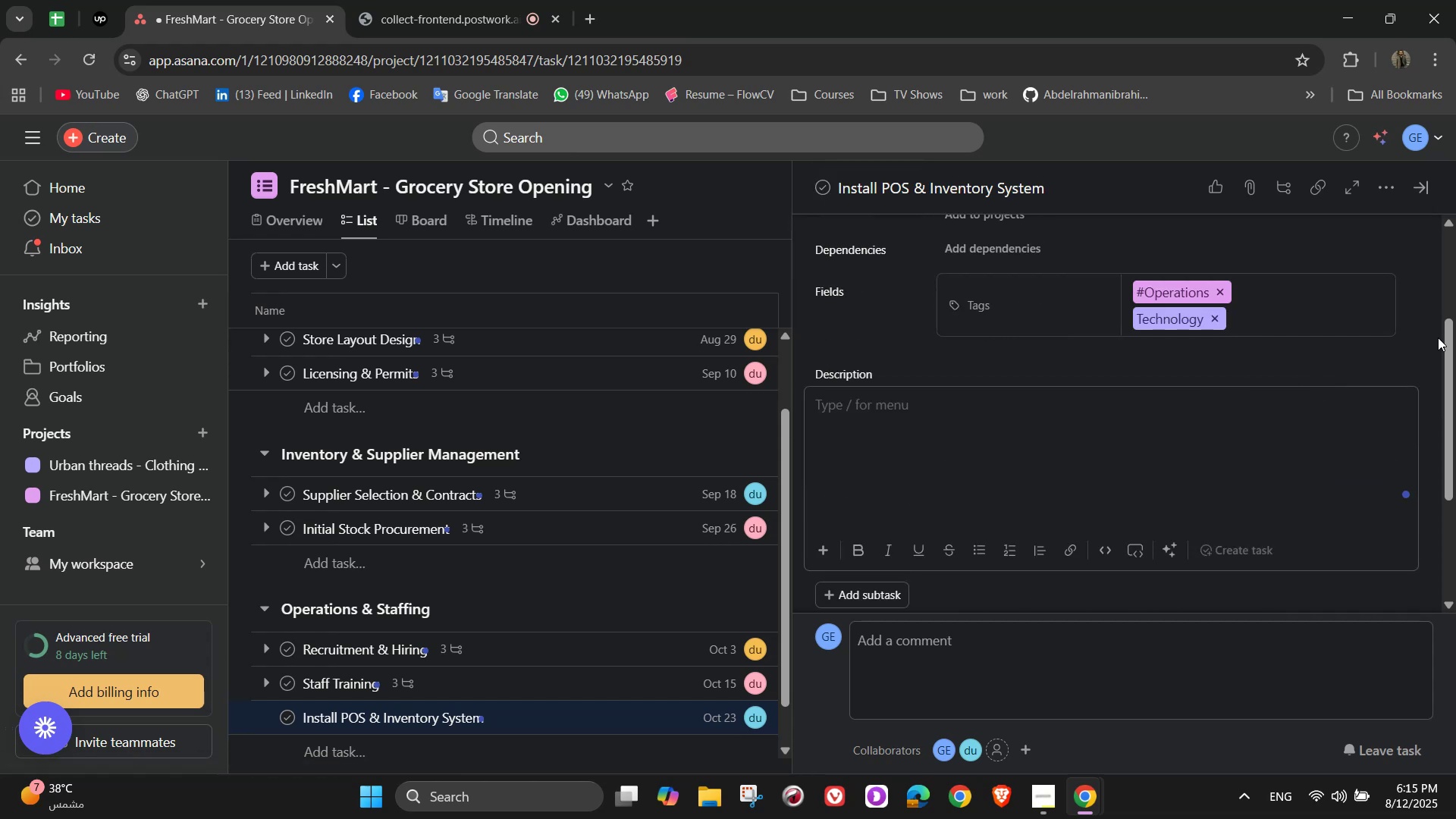 
type(Ensure s,)
key(Backspace)
type(moth)
key(Backspace)
key(Backspace)
type(oth transactions and stock management)
 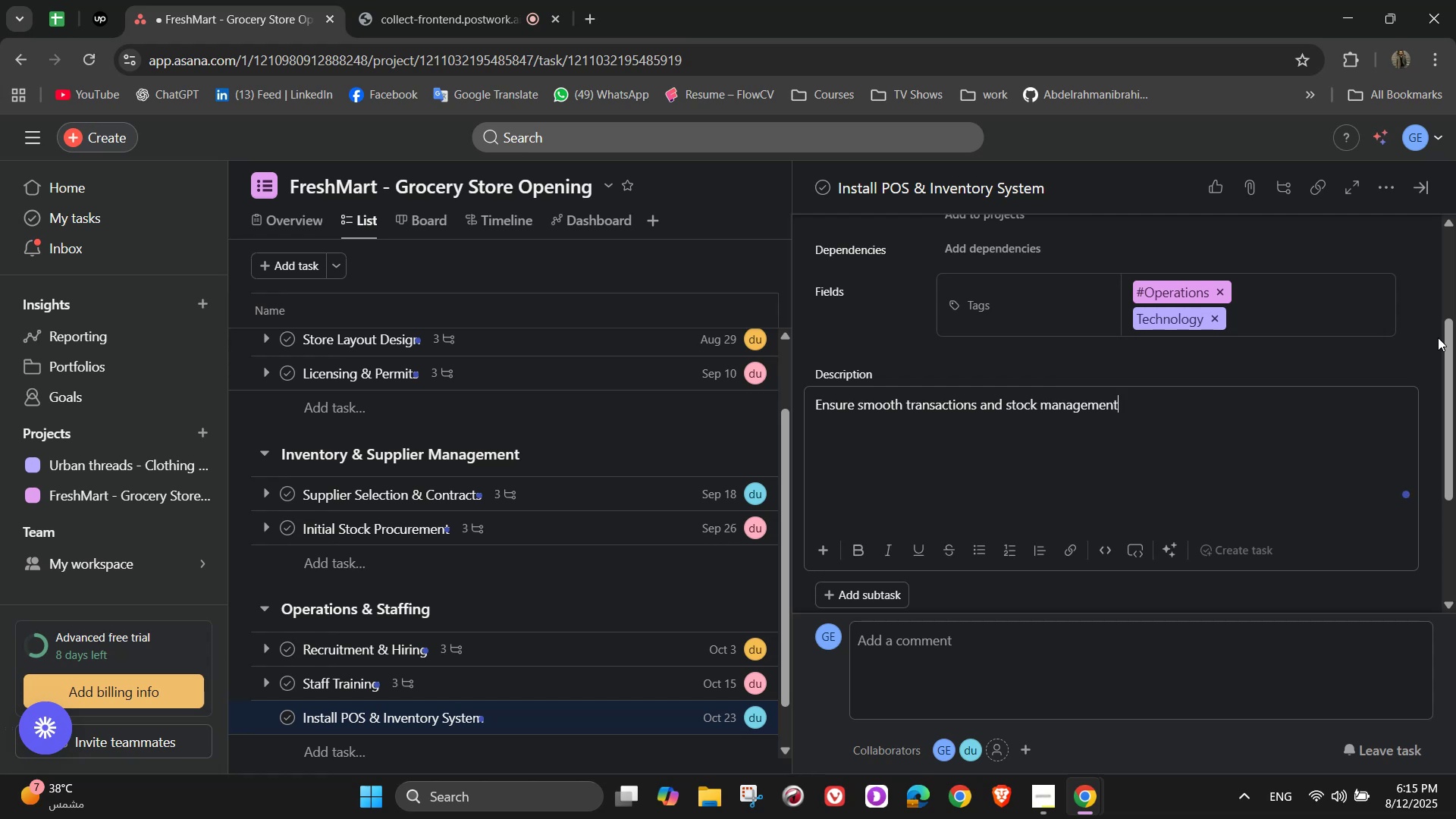 
wait(9.31)
 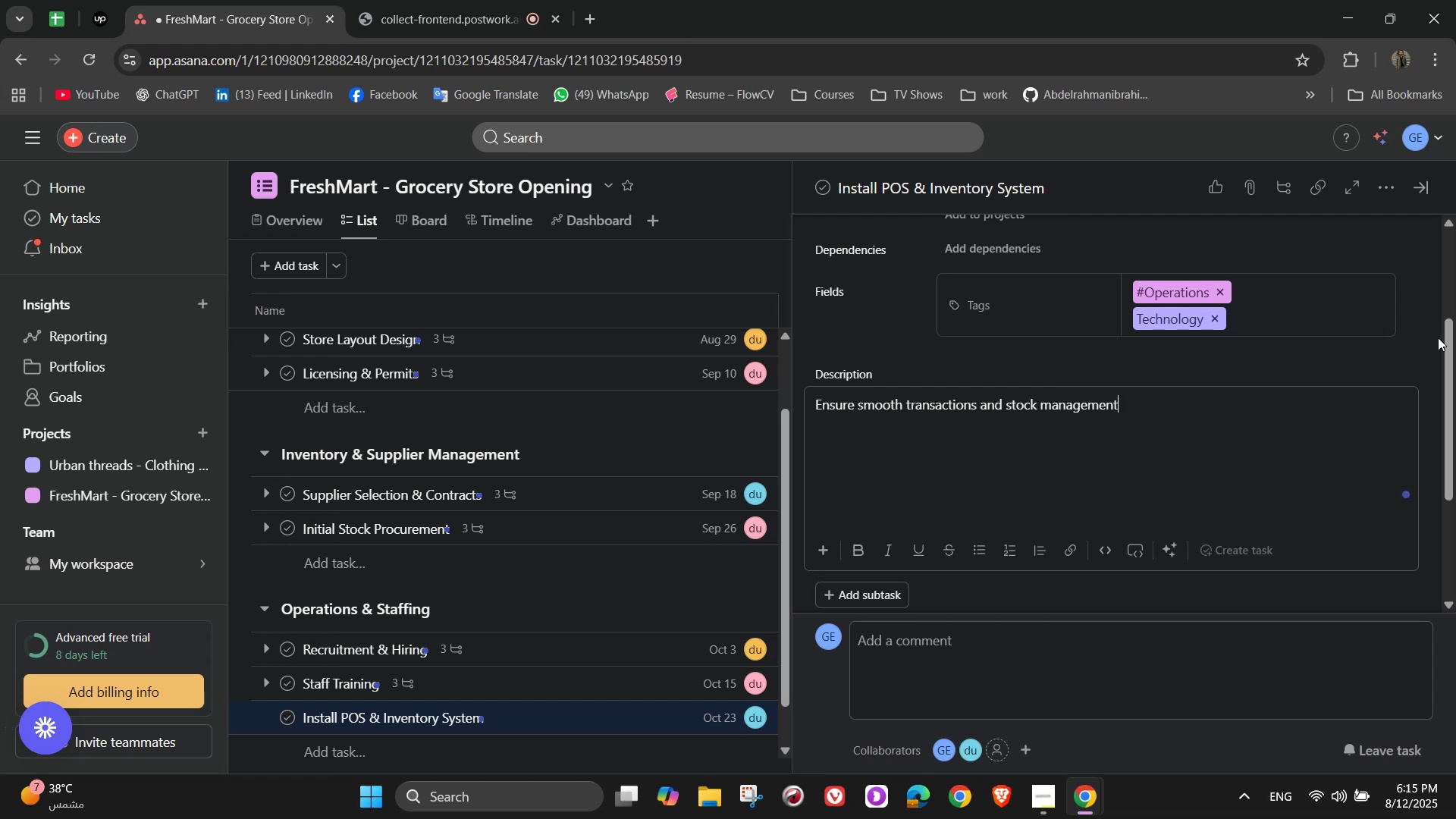 
scroll: coordinate [1261, 438], scroll_direction: down, amount: 2.0
 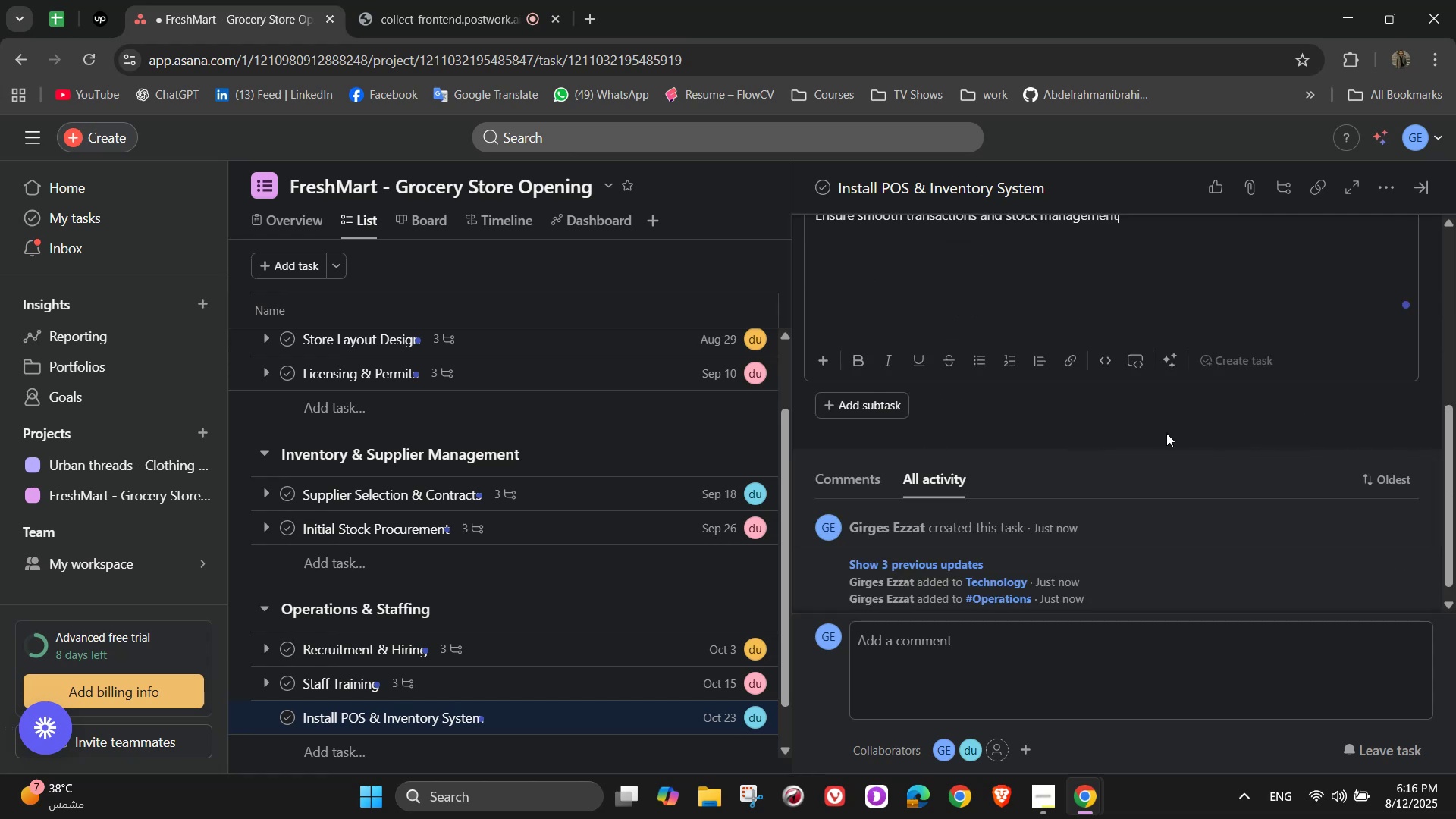 
left_click([1166, 432])
 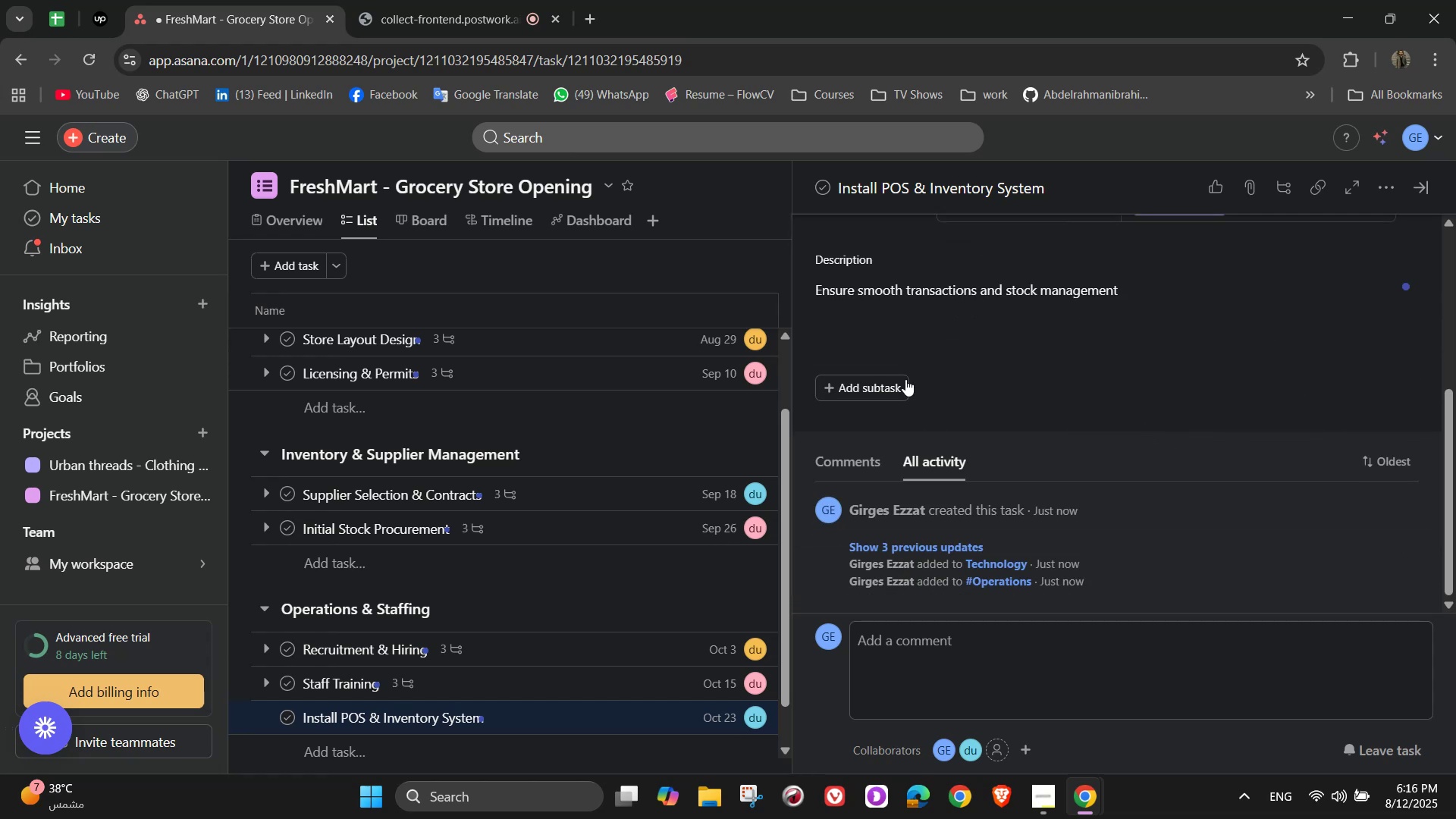 
double_click([905, 379])
 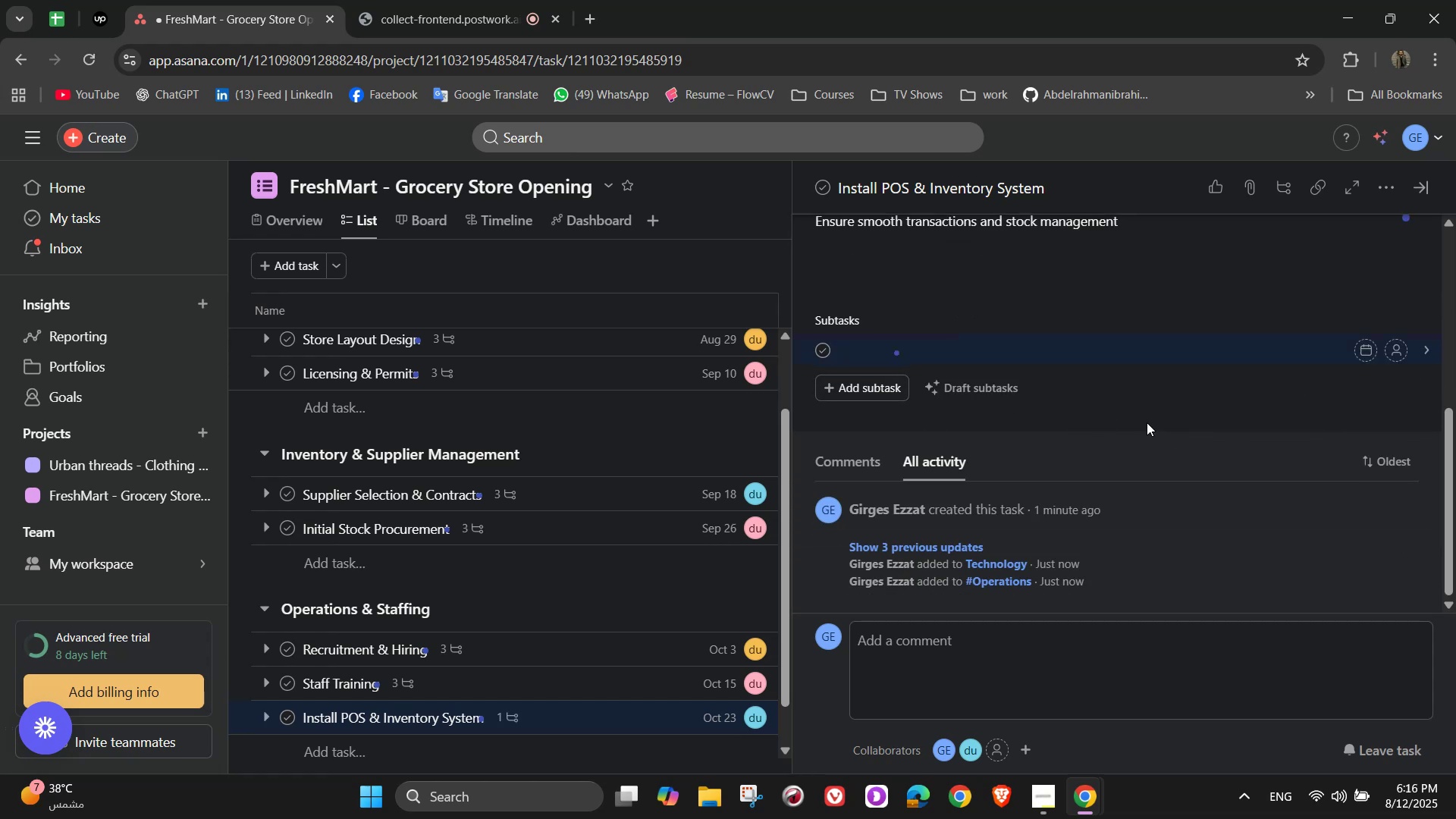 
type(Select POS software and hardware)
 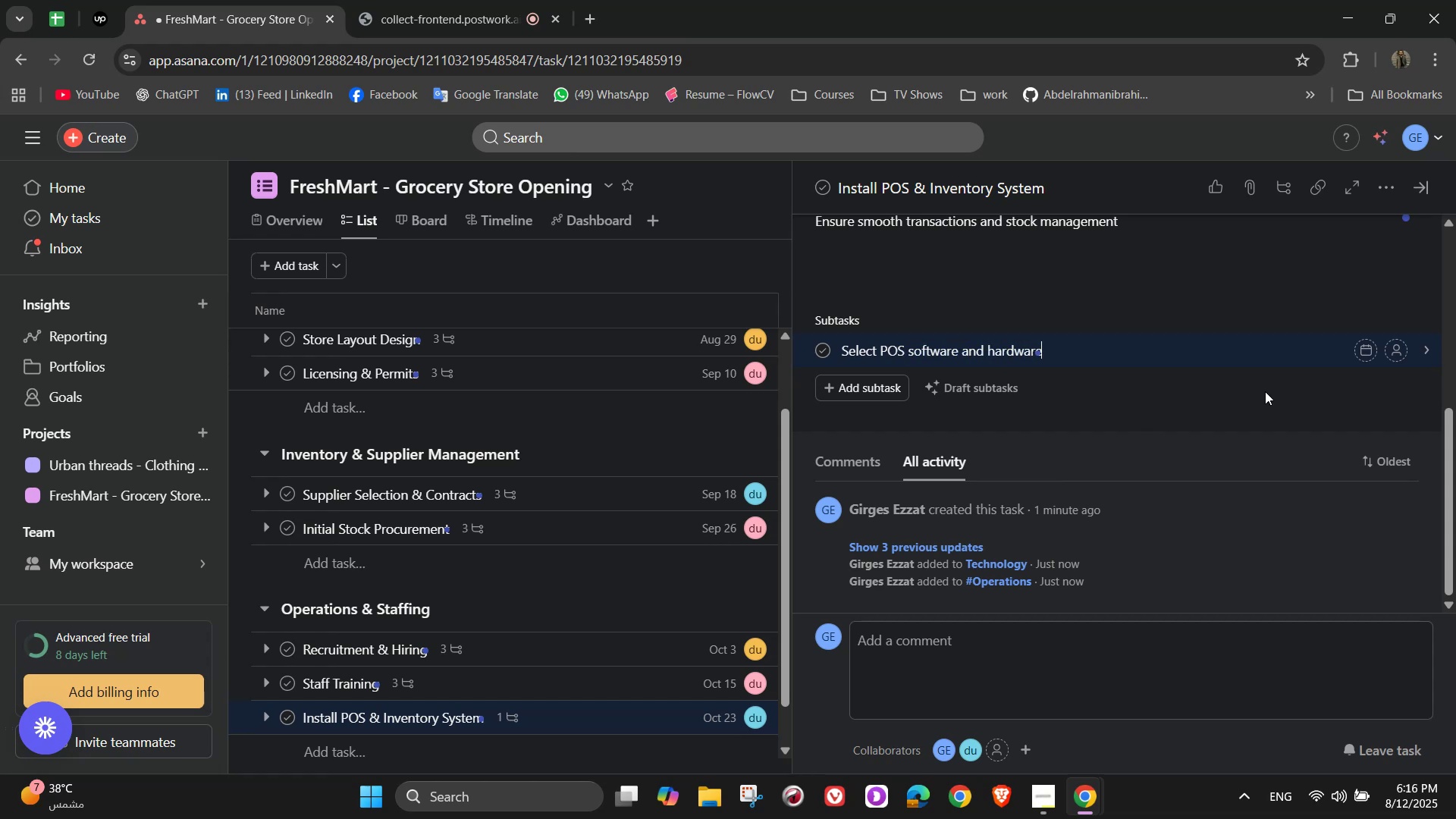 
wait(10.72)
 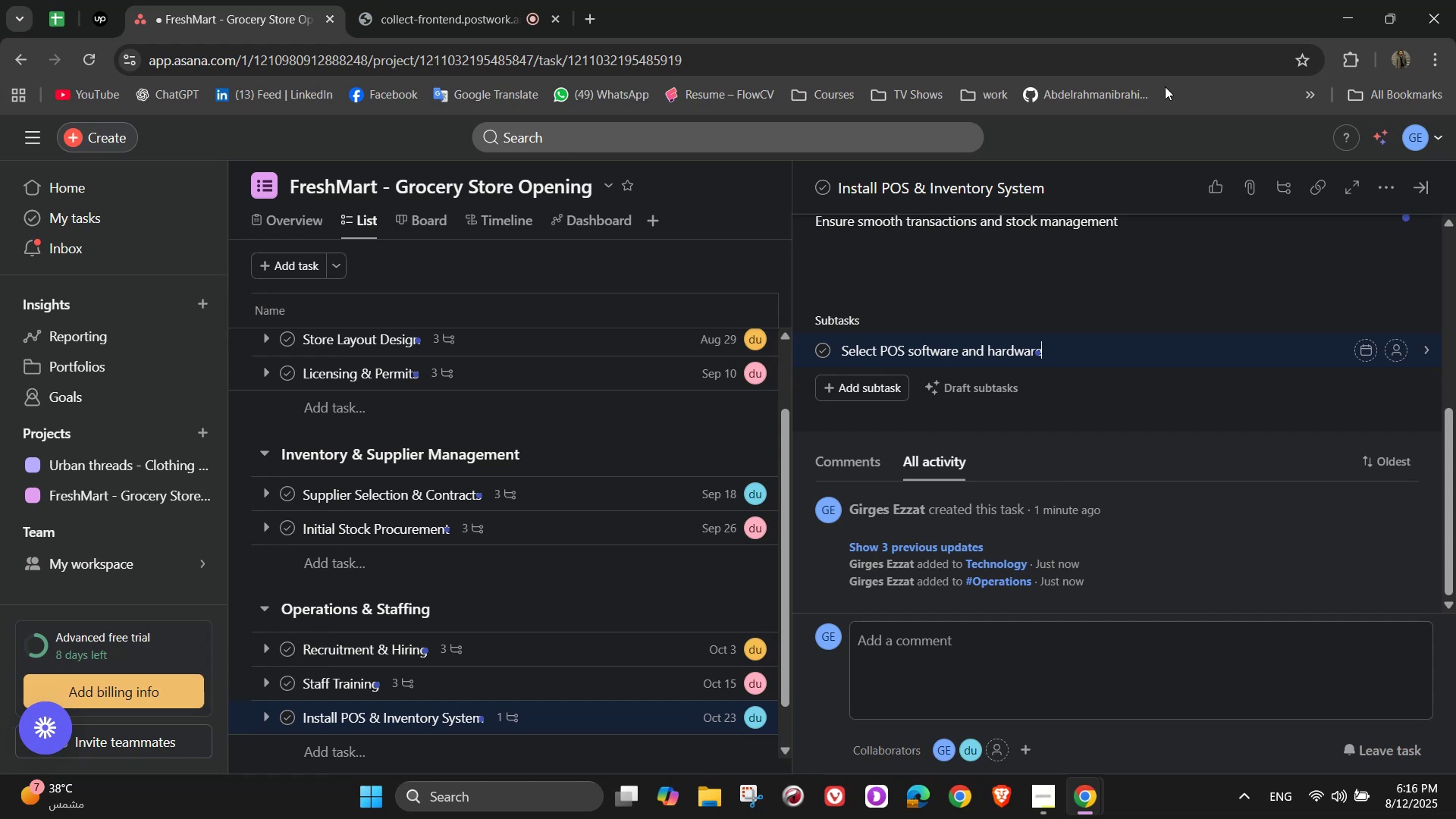 
key(Enter)
 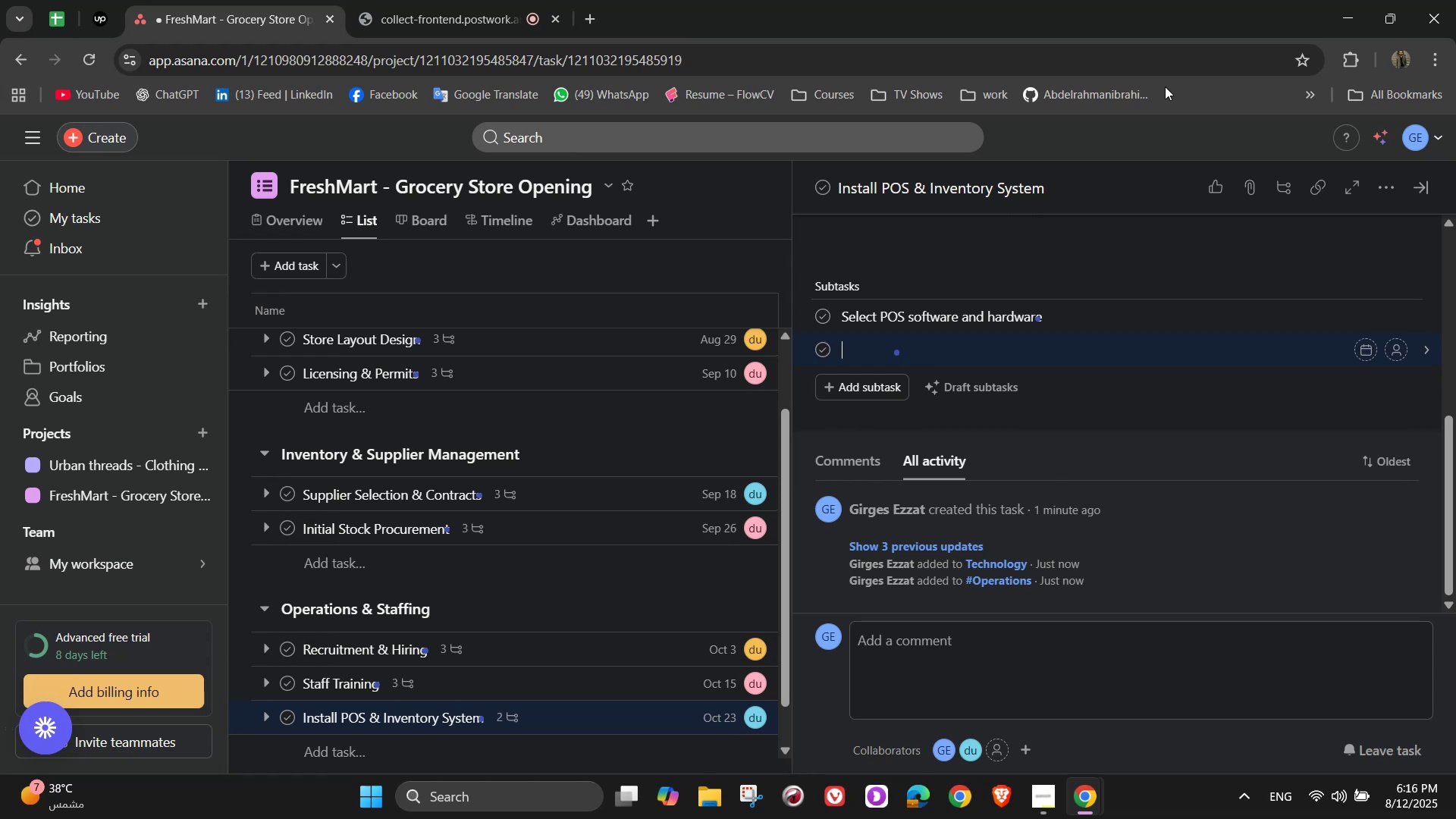 
hold_key(key=ShiftLeft, duration=1.52)
 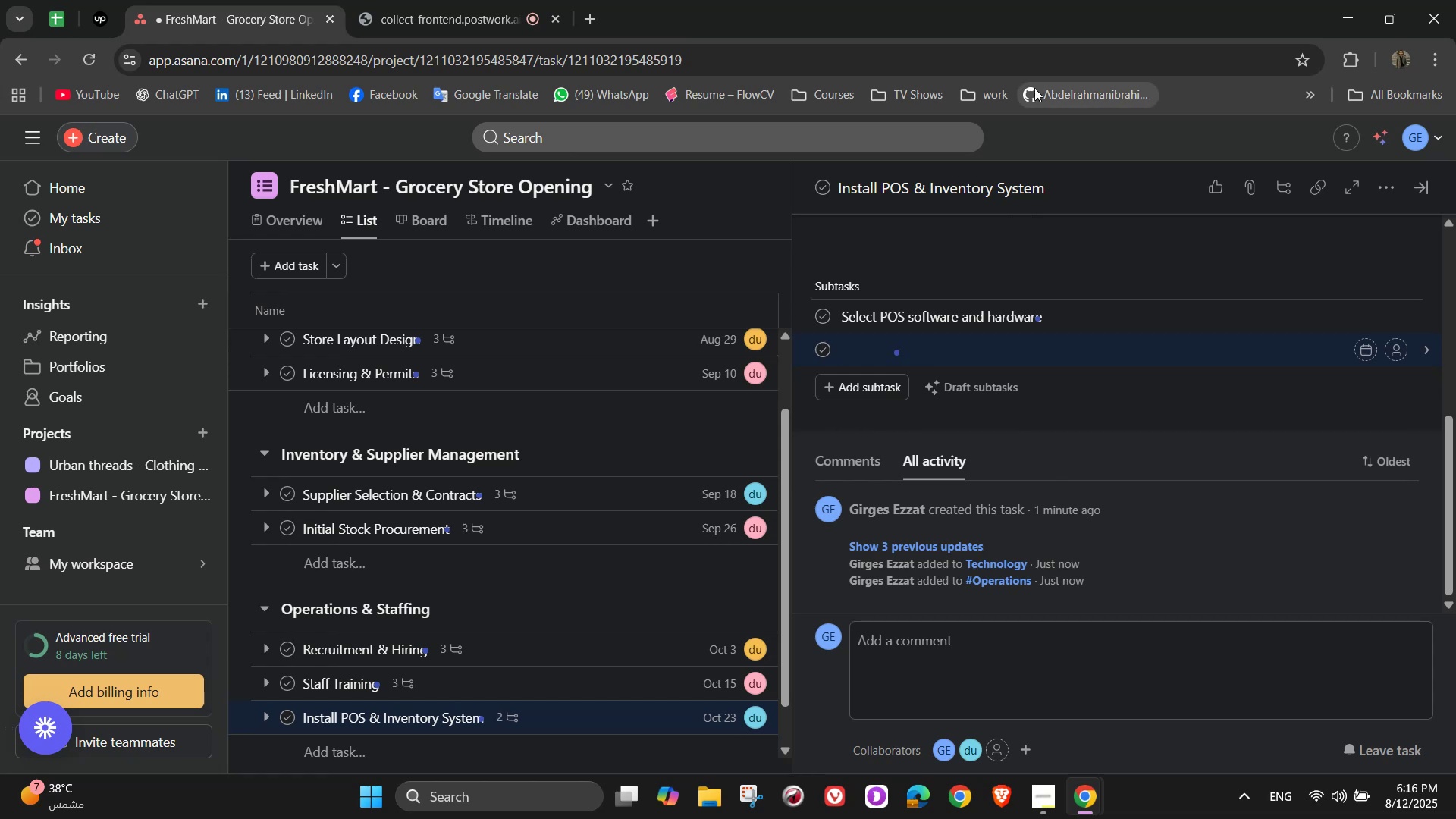 
hold_key(key=ShiftLeft, duration=1.51)
 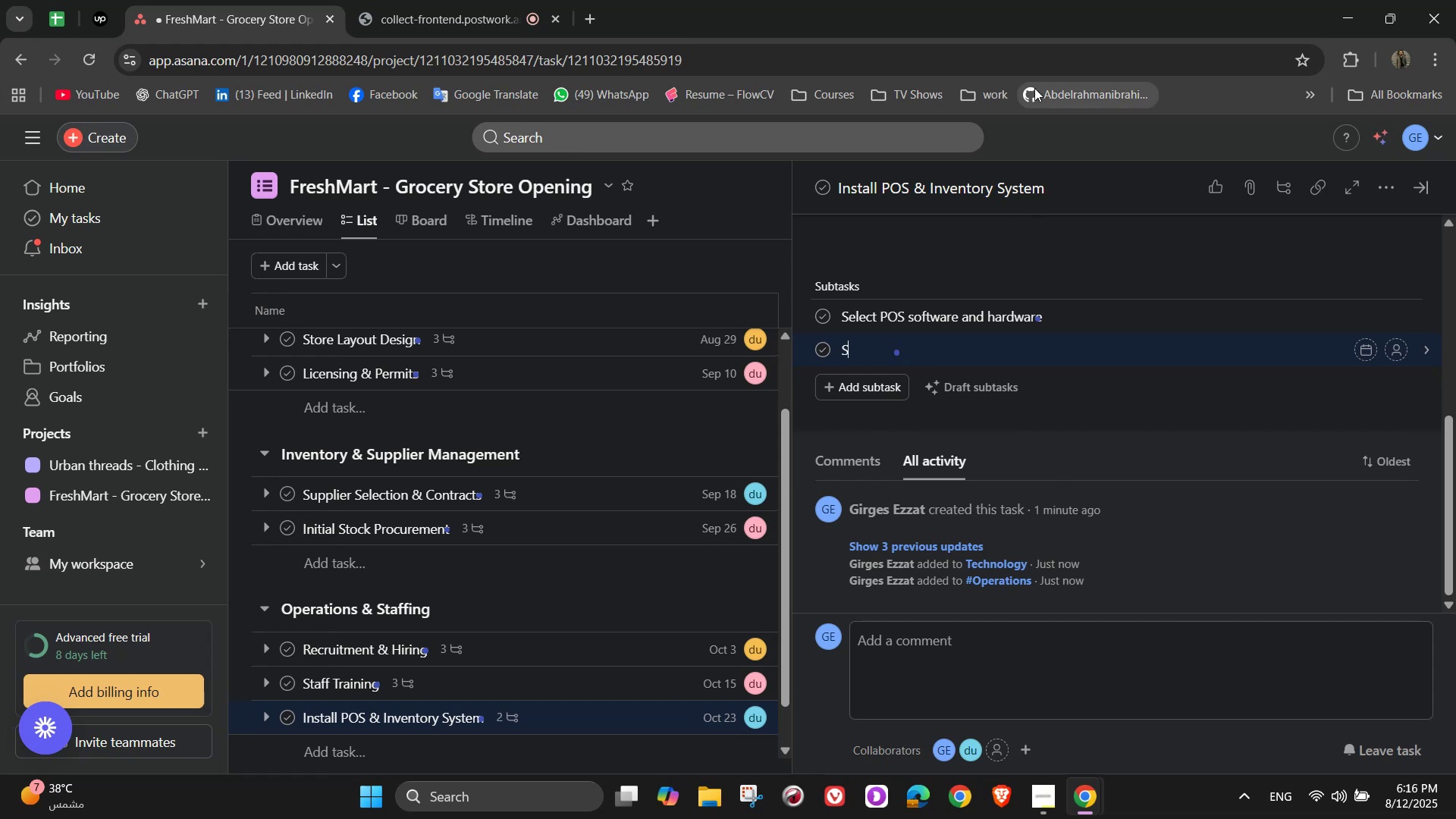 
type(Set up)
 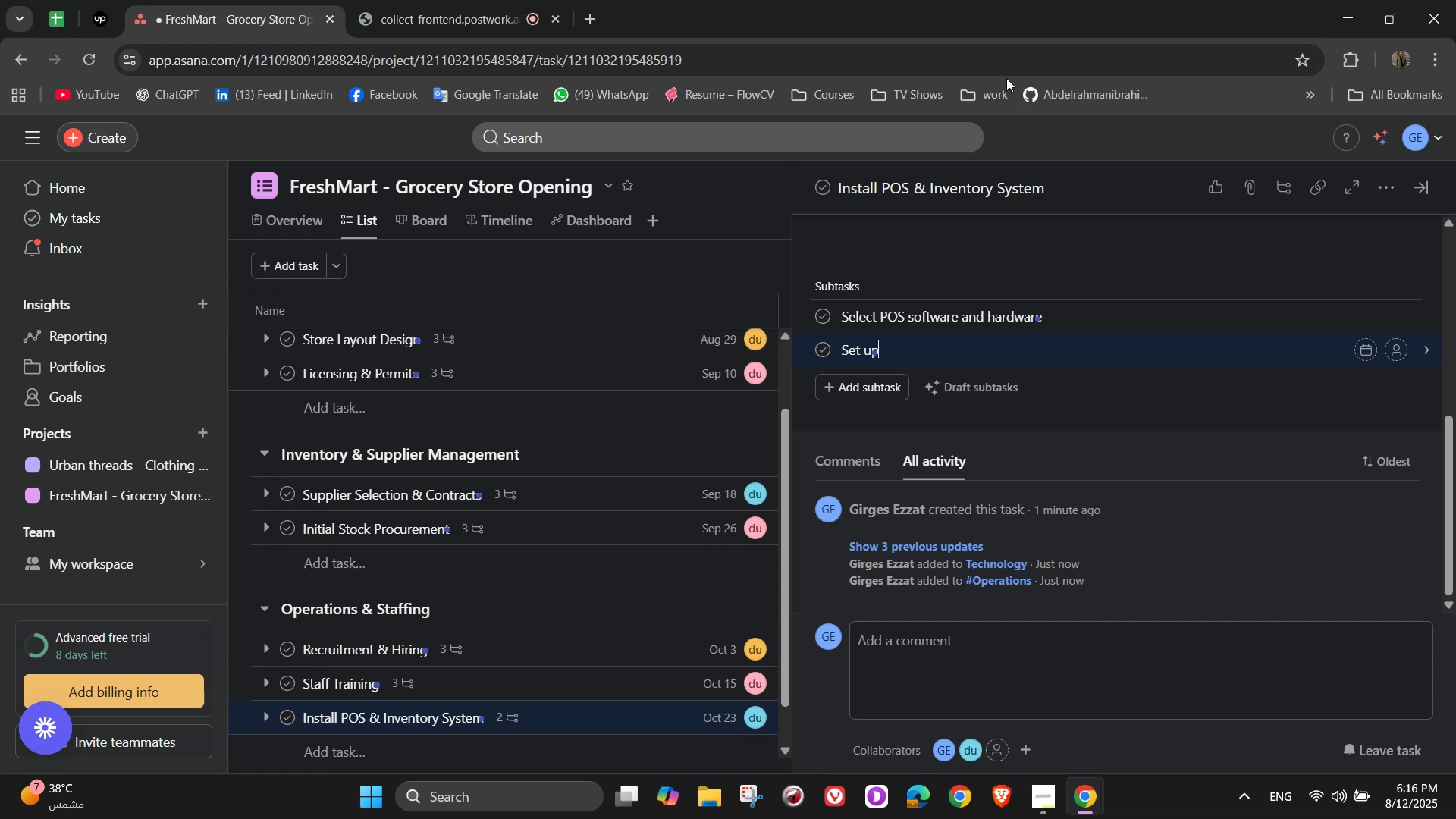 
wait(10.79)
 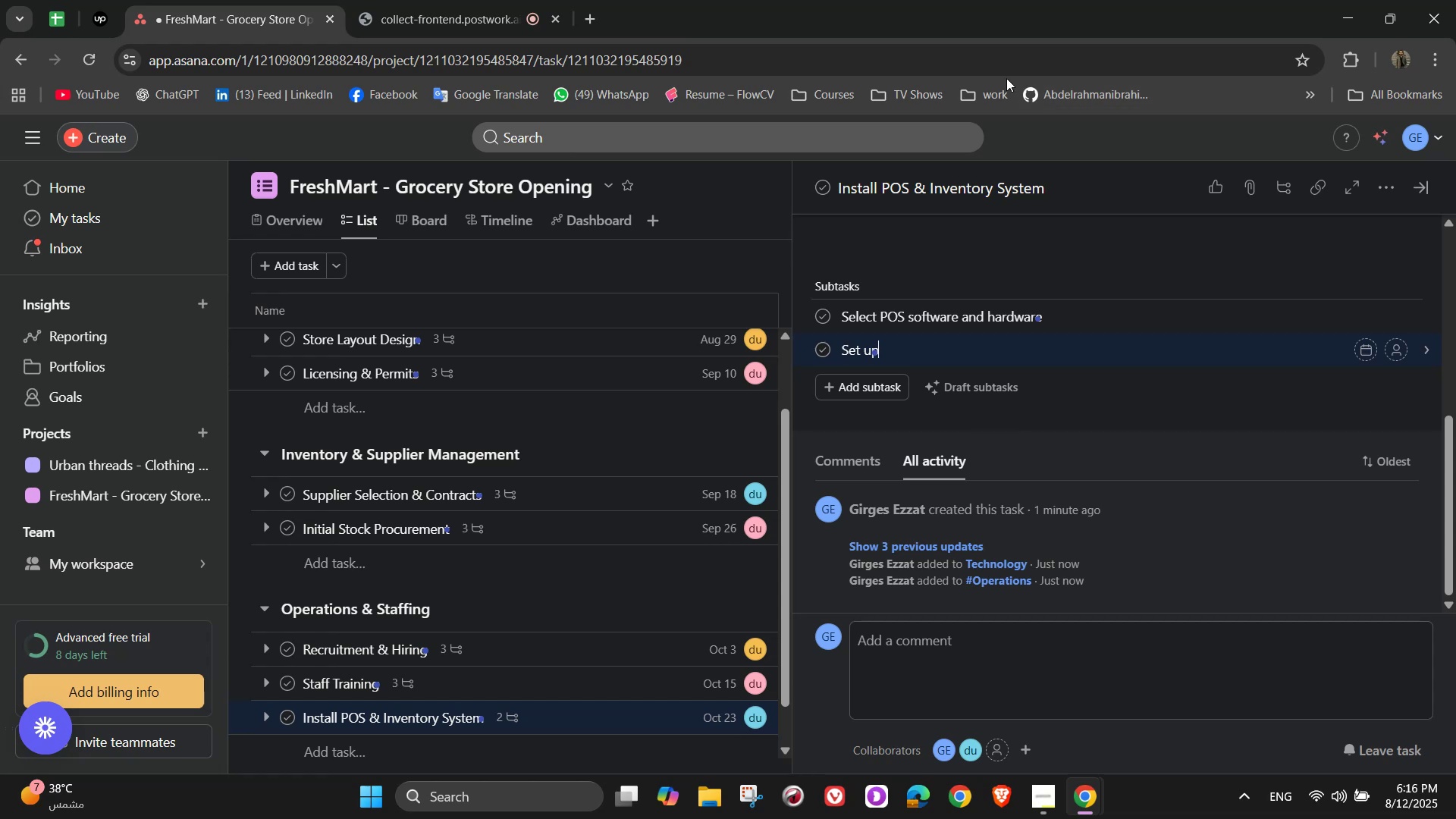 
type( barecode )
 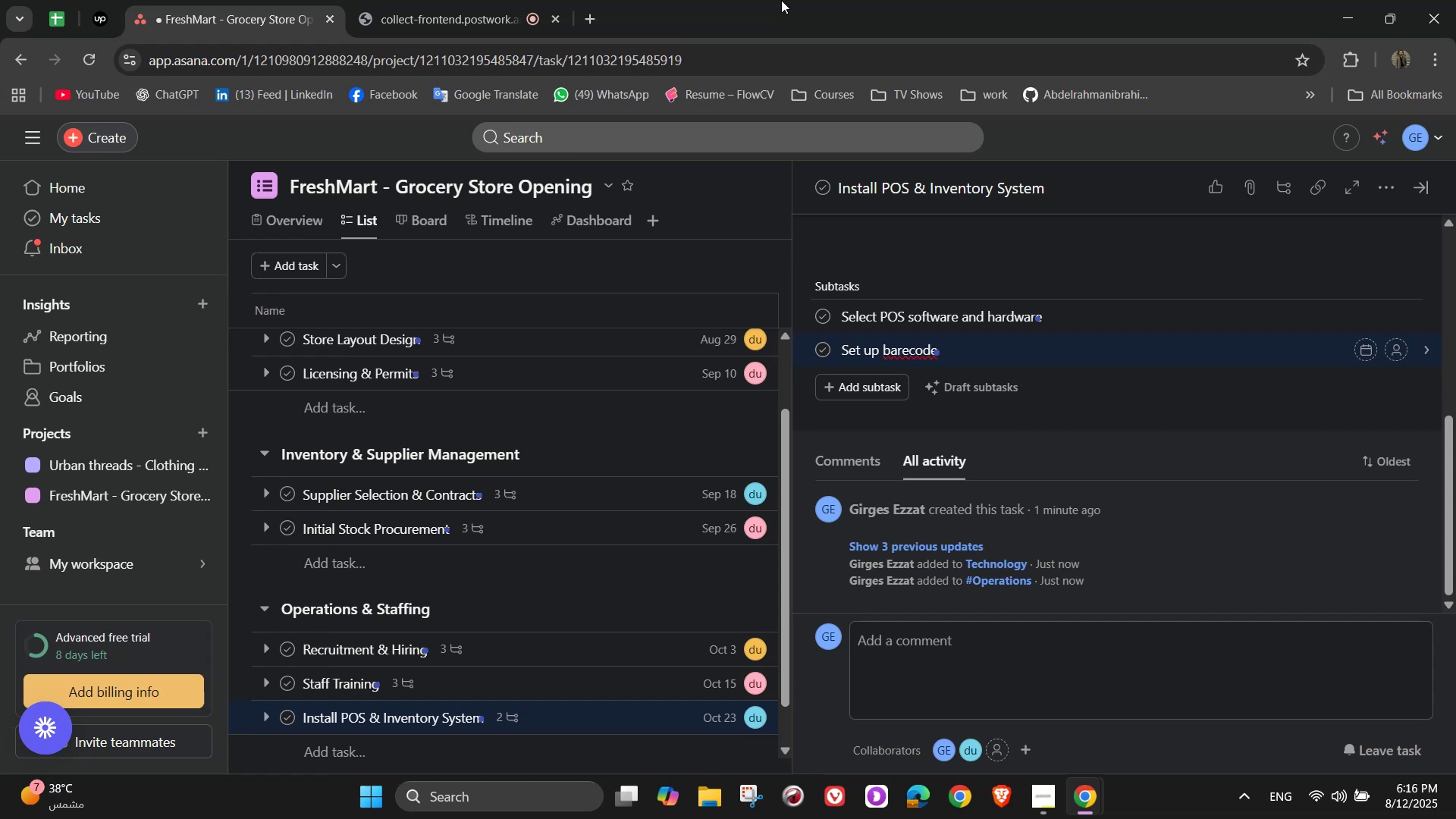 
type(scanning)
 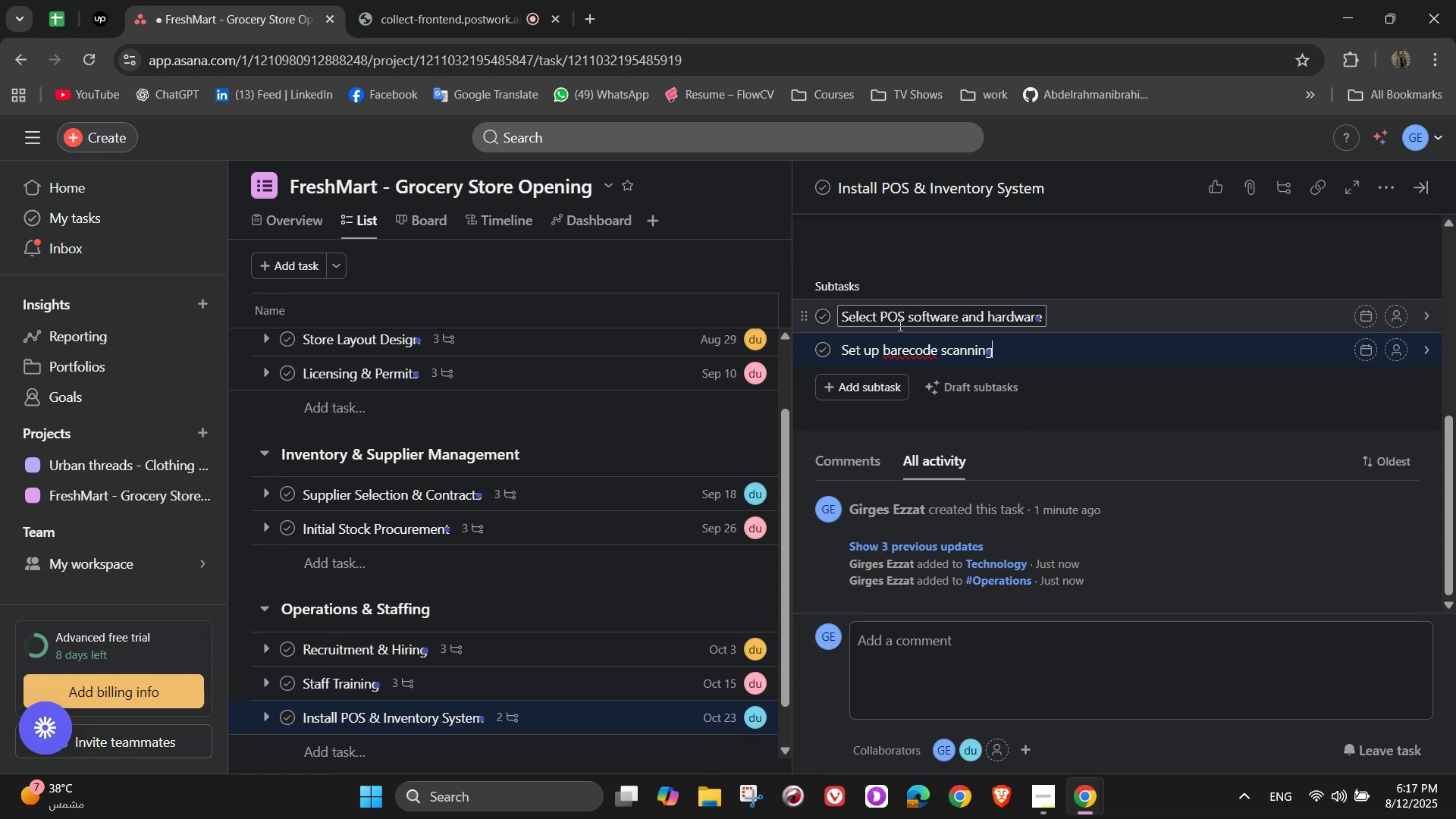 
left_click([908, 347])
 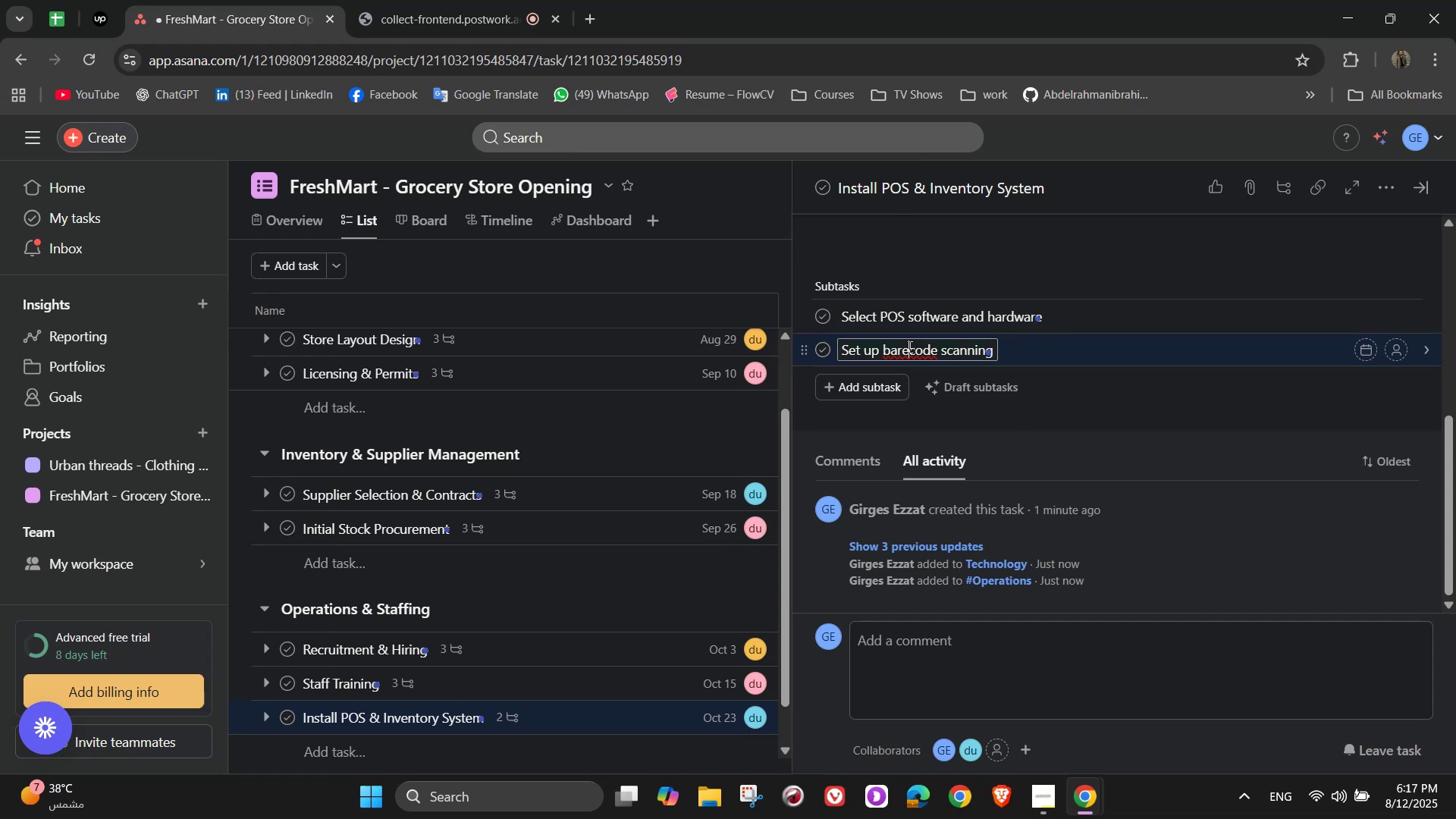 
key(Backspace)
 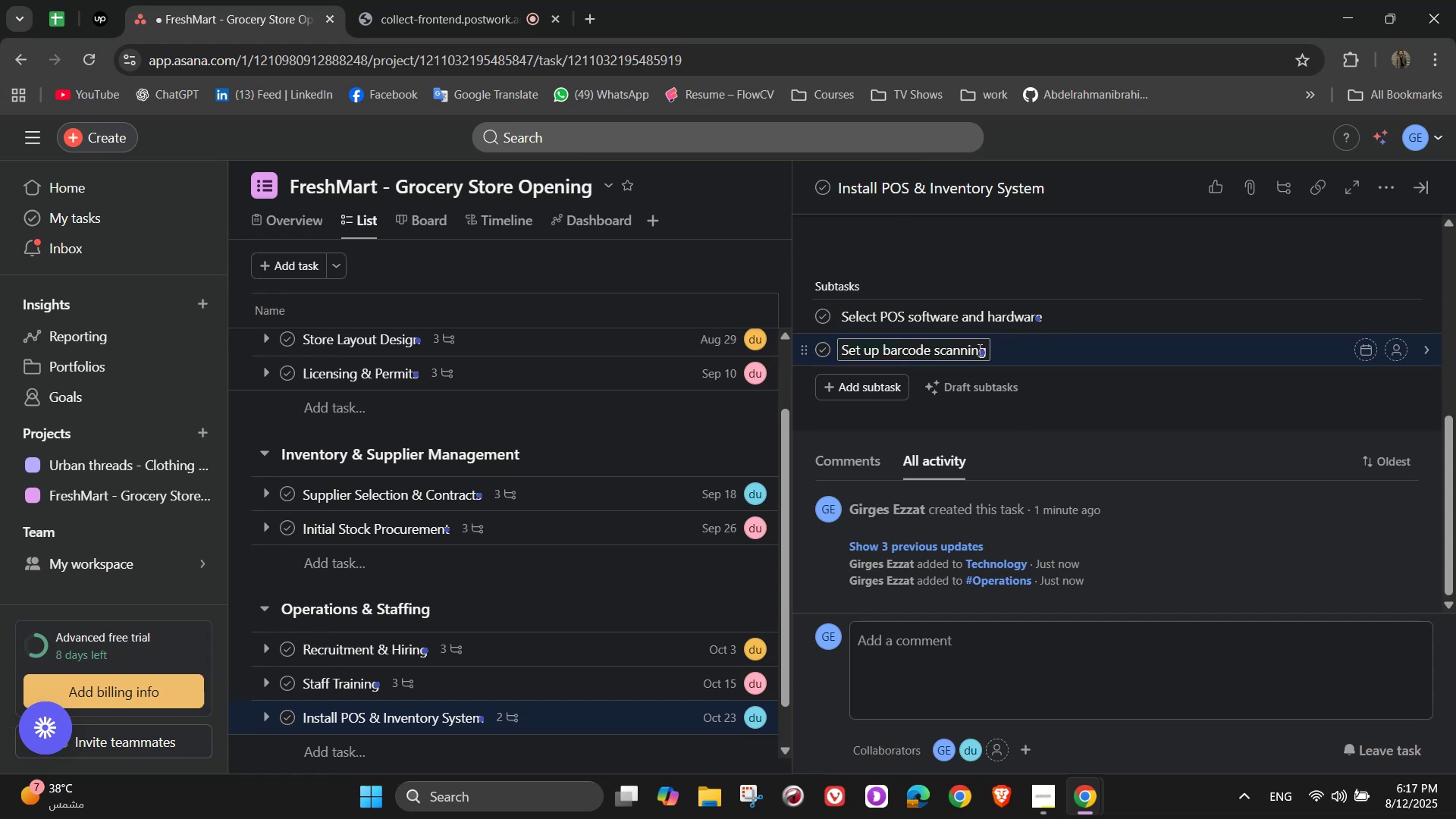 
left_click([984, 350])
 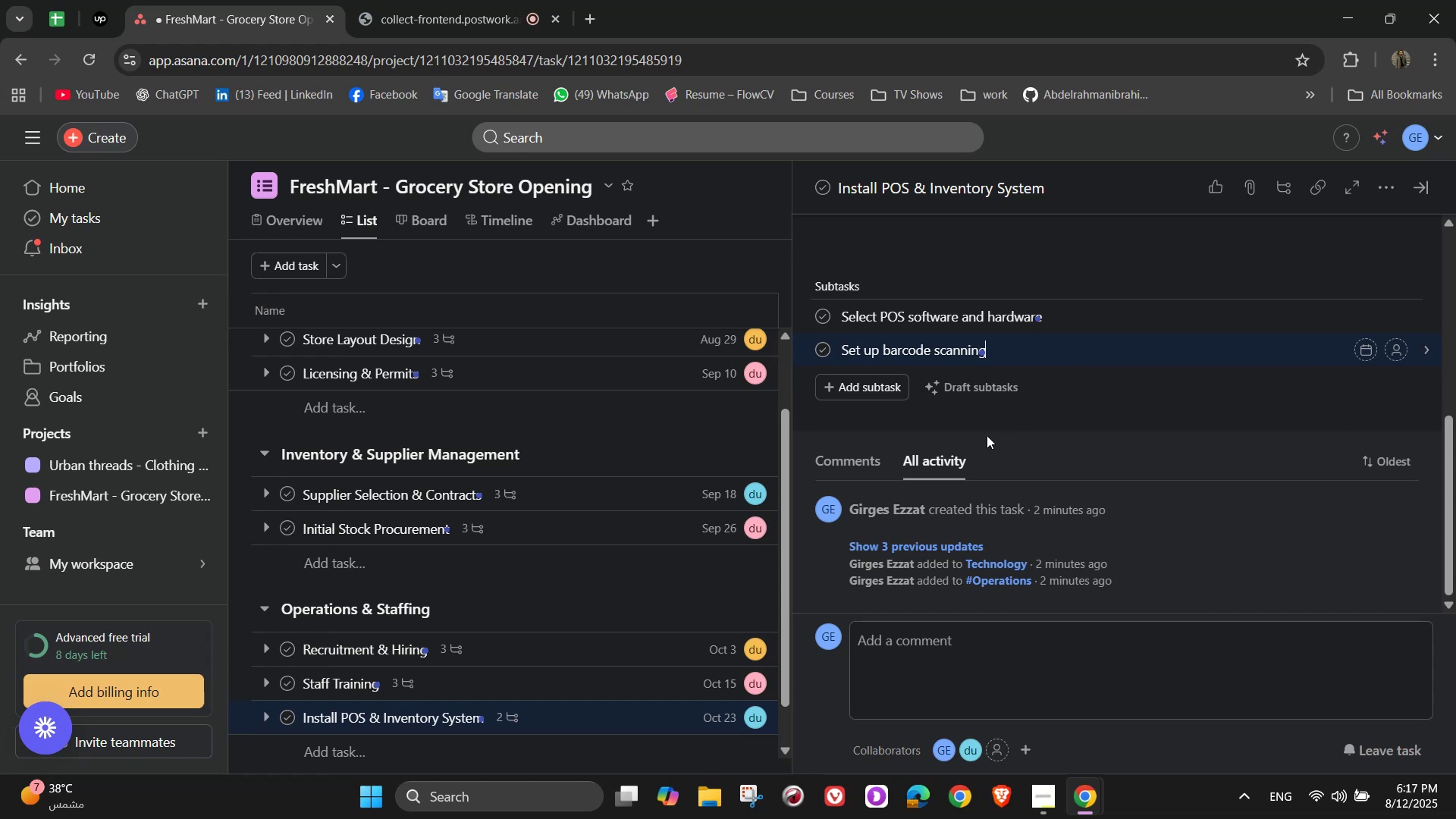 
wait(13.83)
 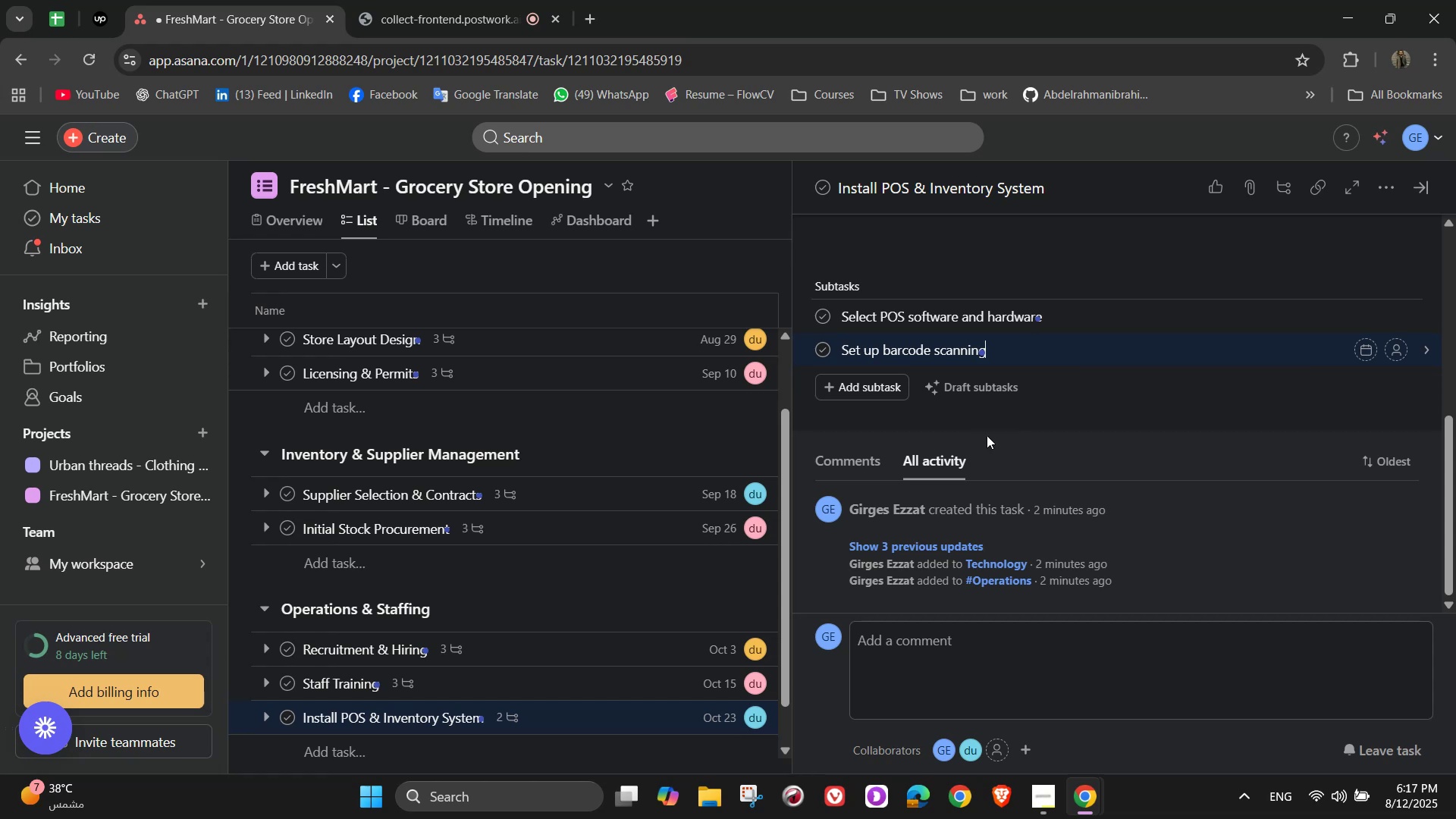 
key(Space)
 